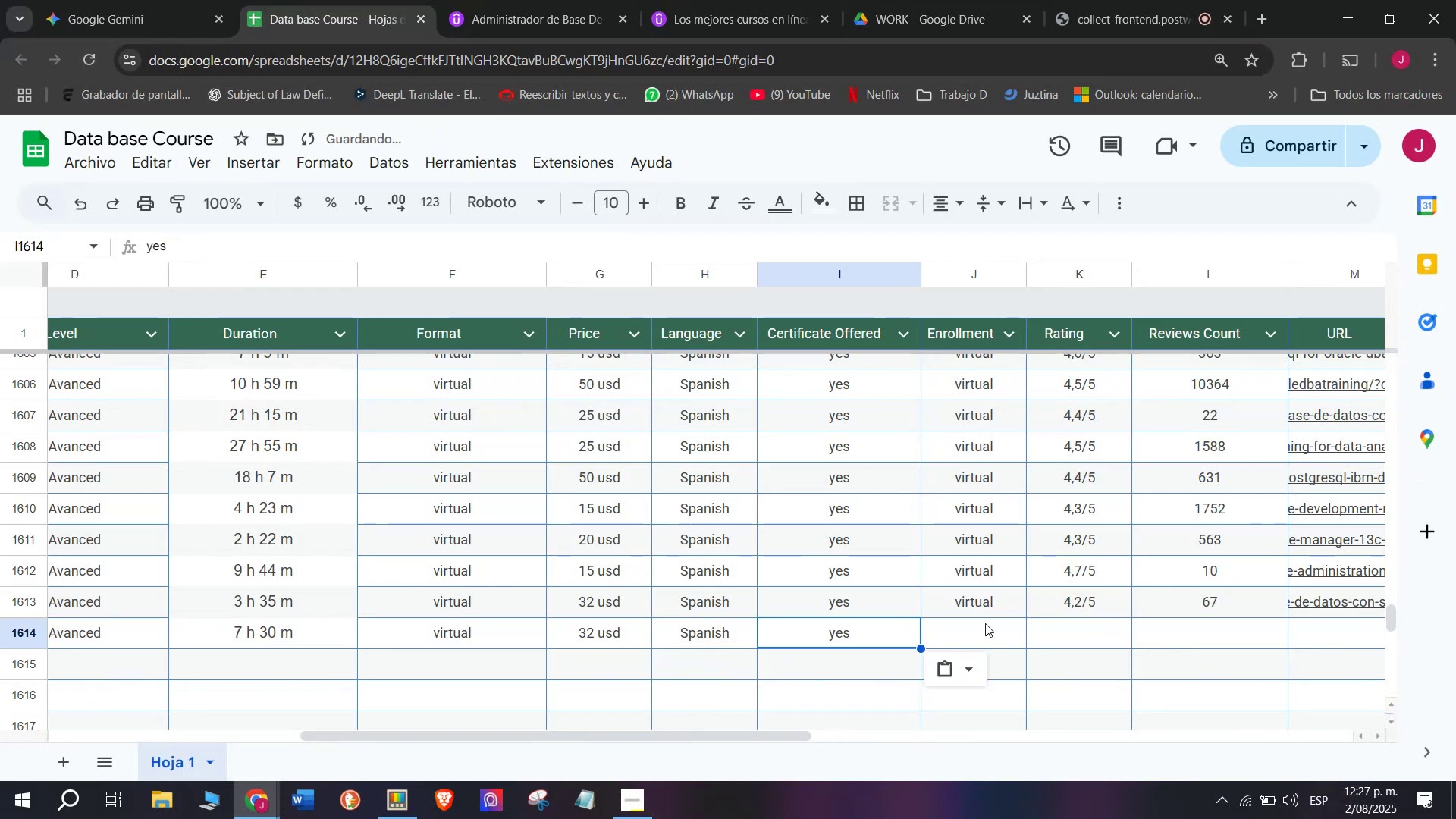 
left_click([979, 621])
 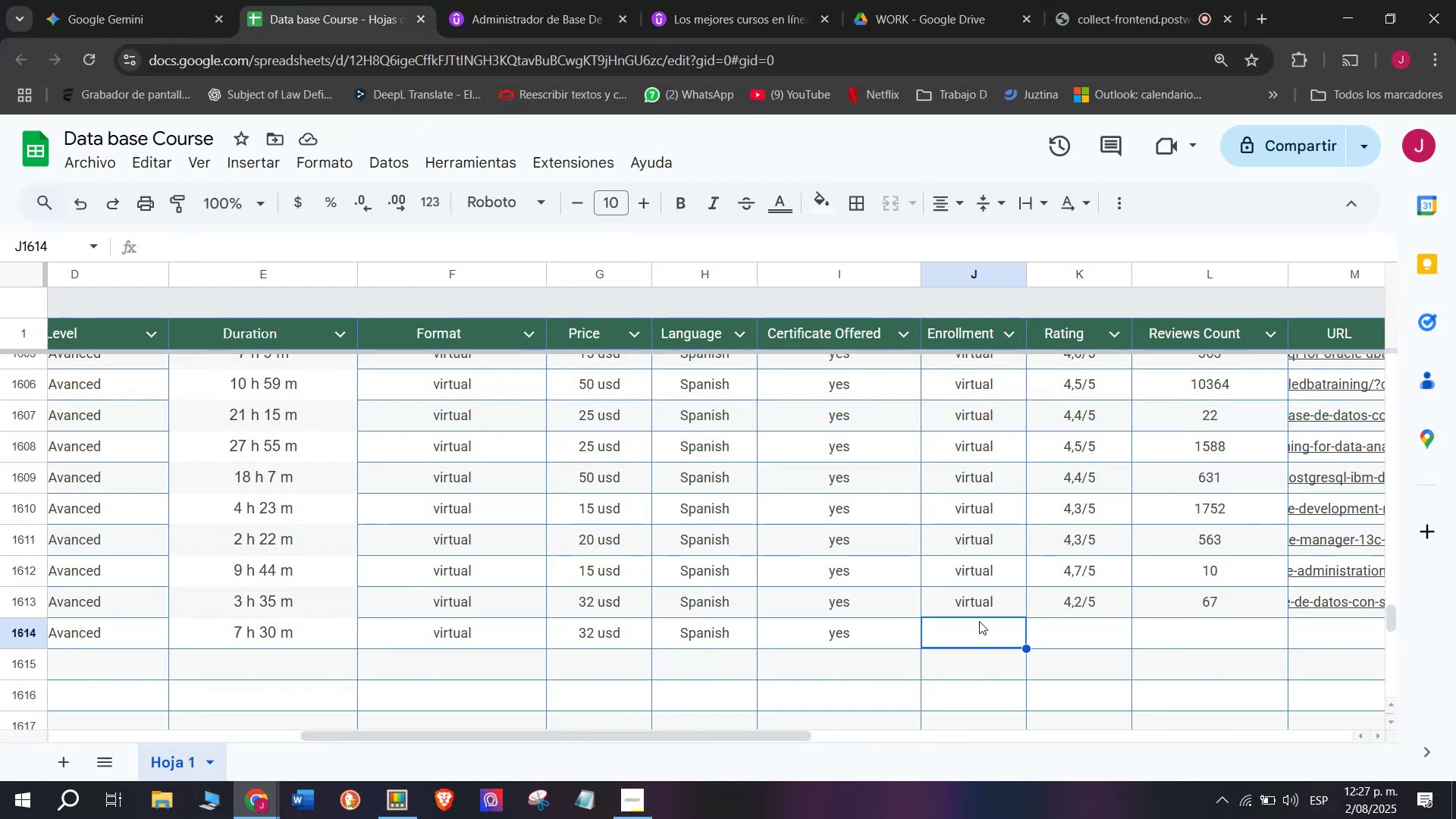 
wait(12.24)
 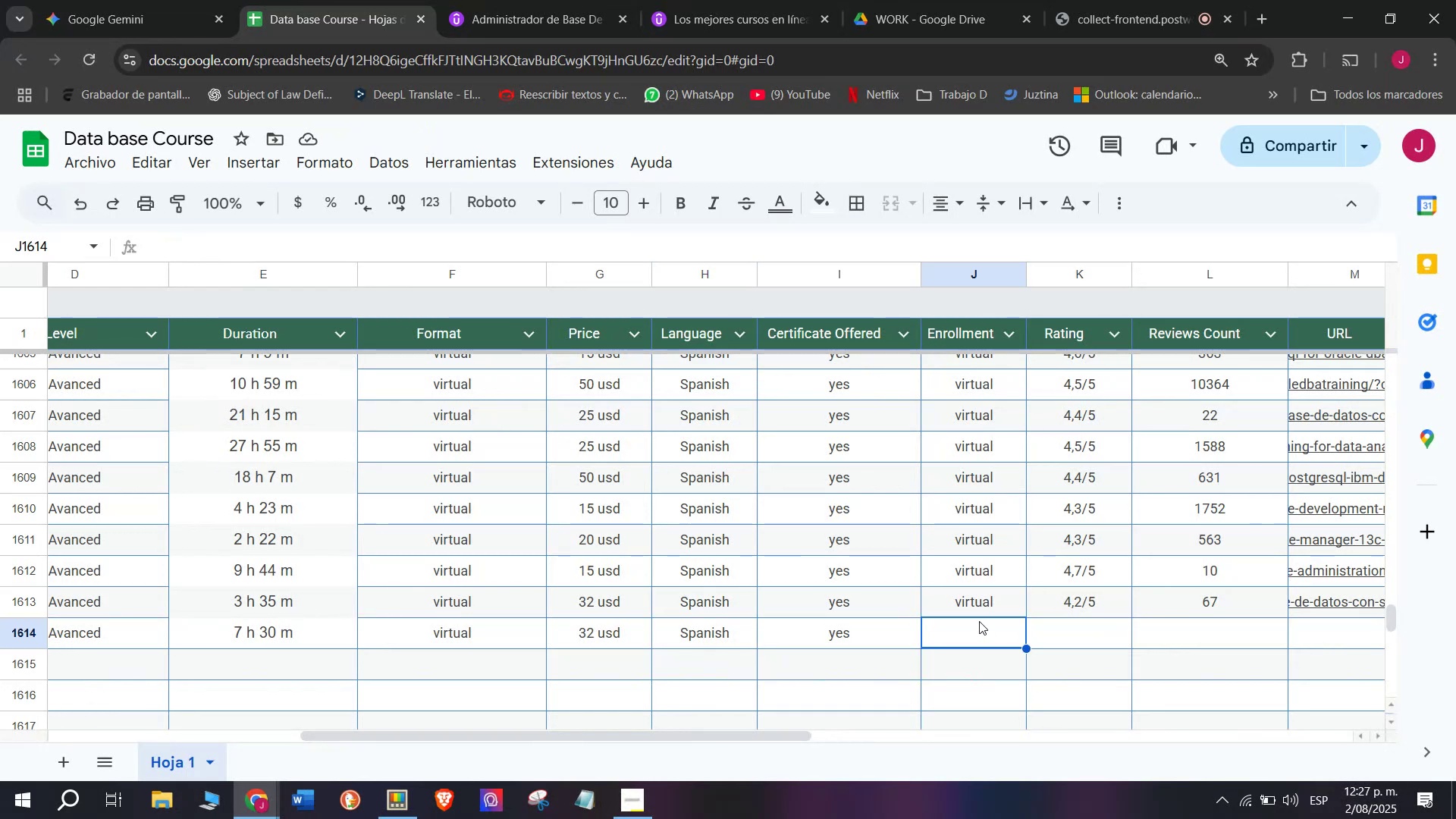 
mouse_move([566, 2])
 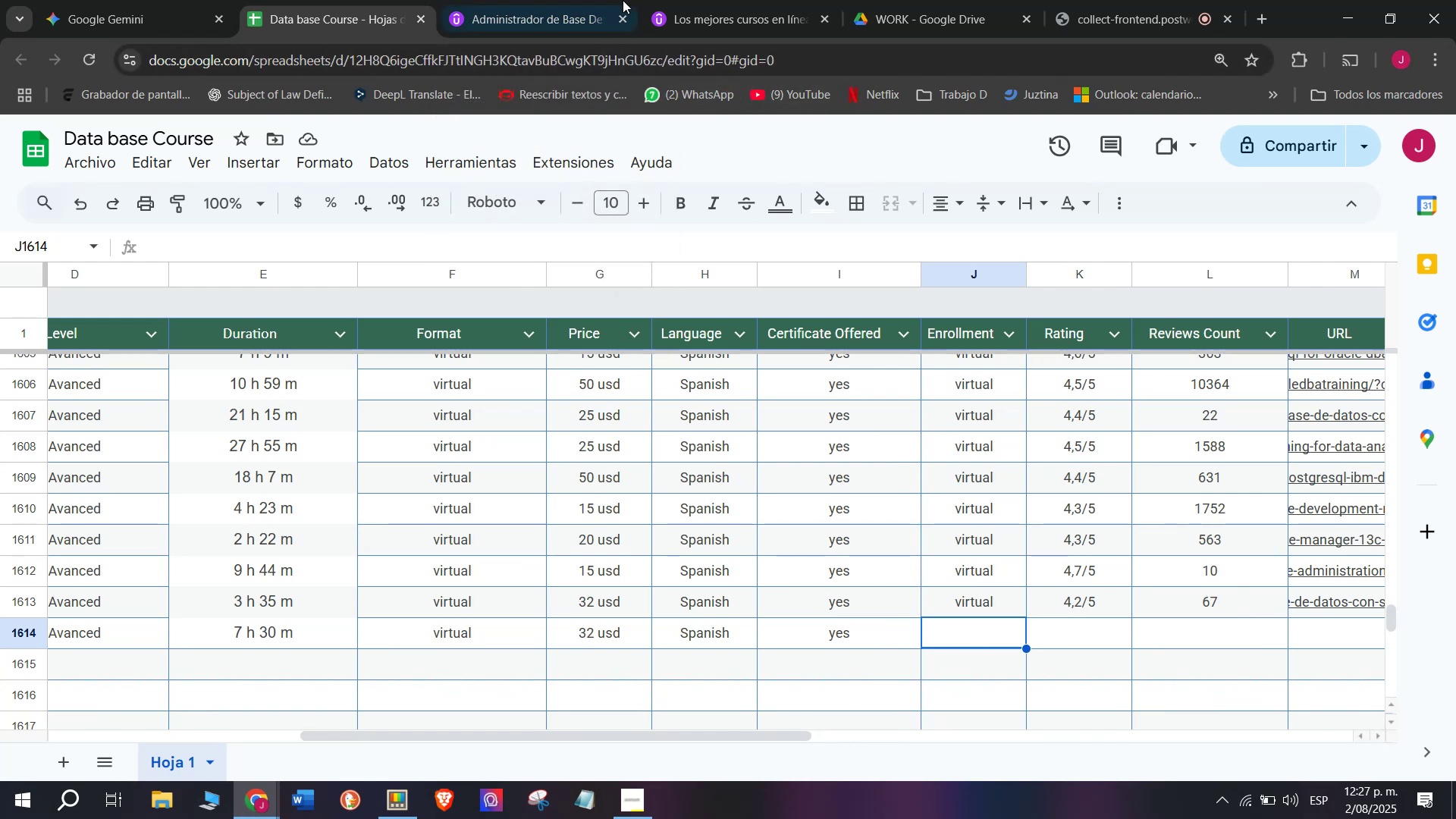 
left_click([561, 0])
 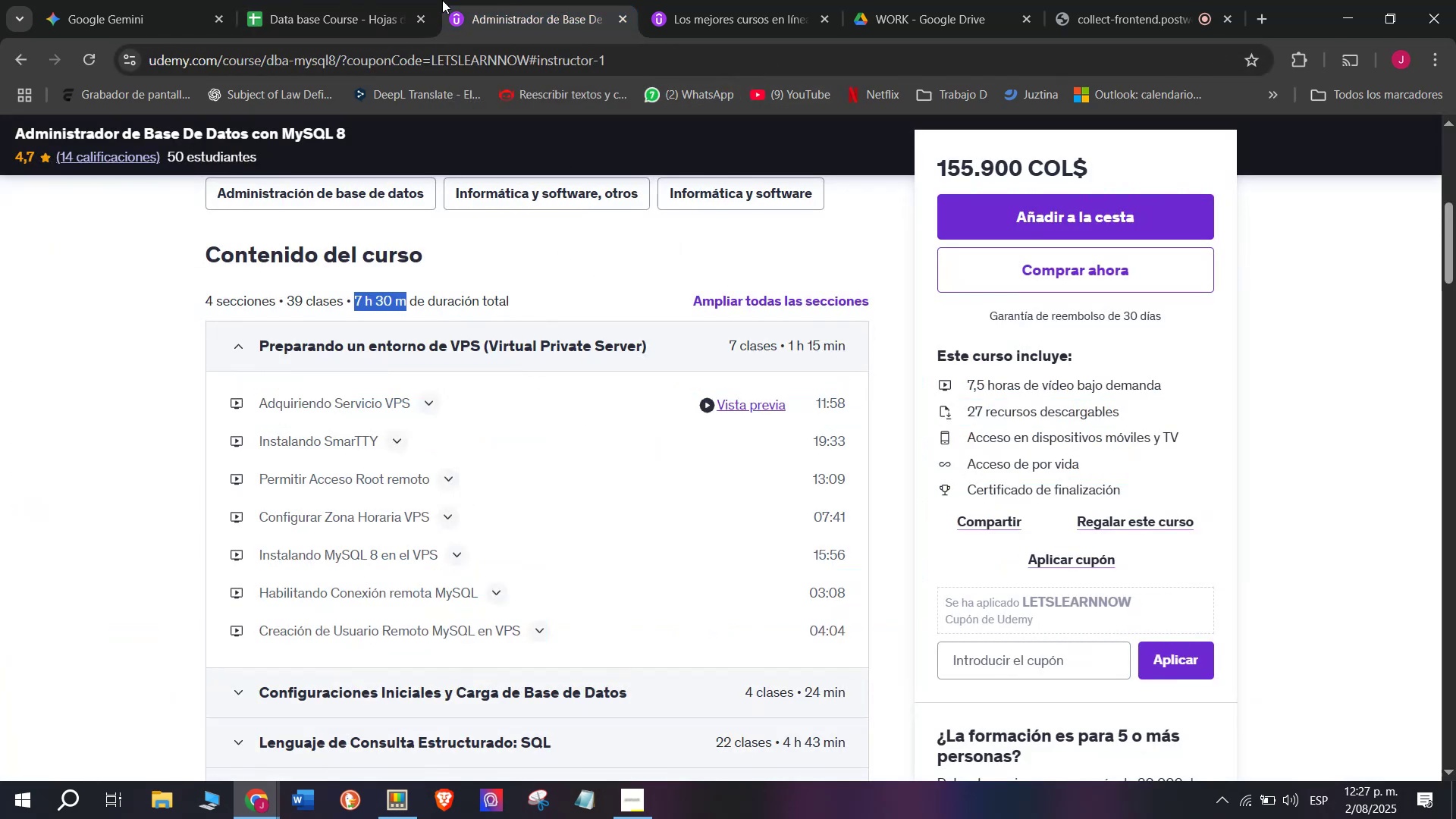 
left_click([410, 0])
 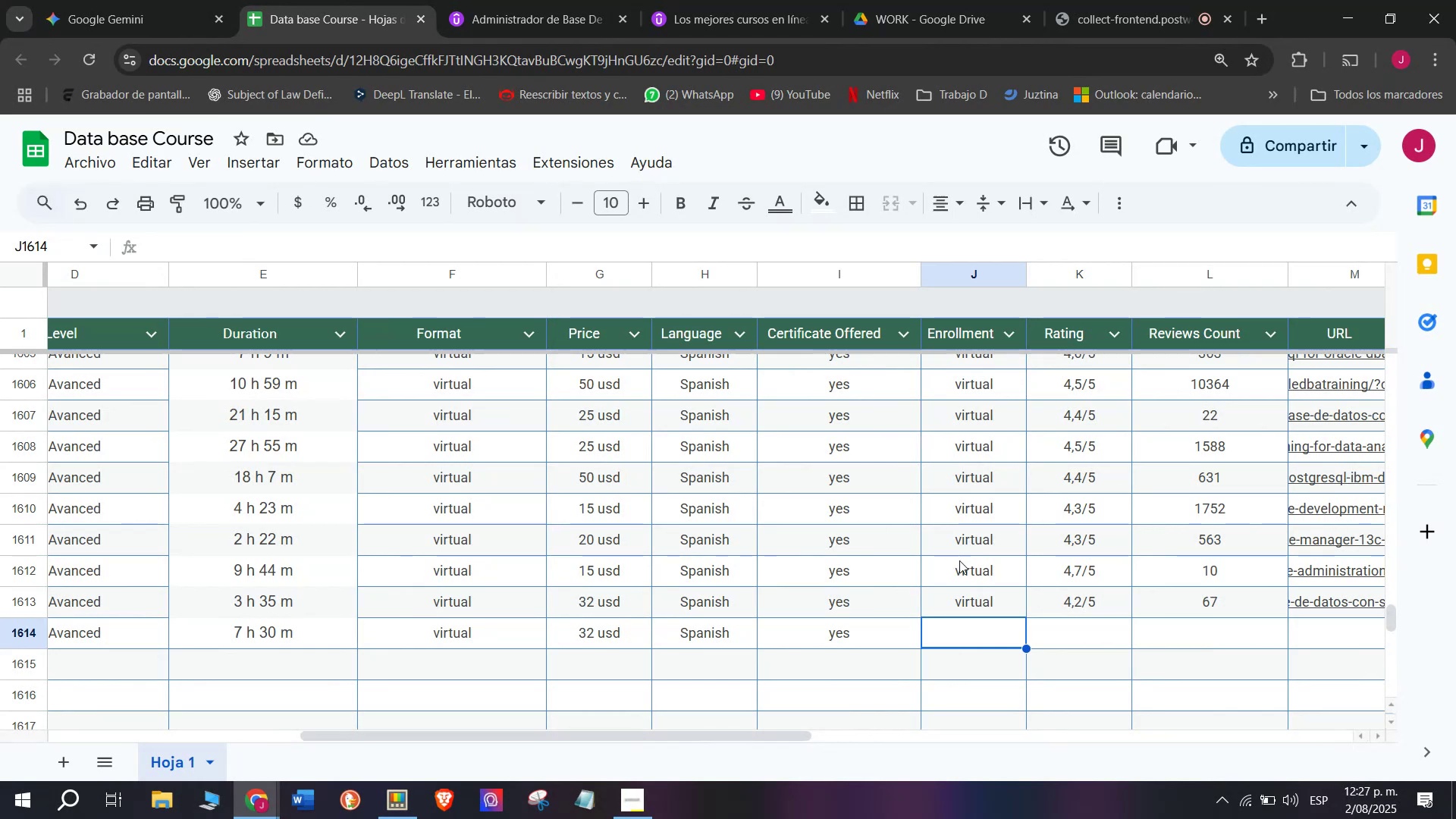 
left_click([990, 598])
 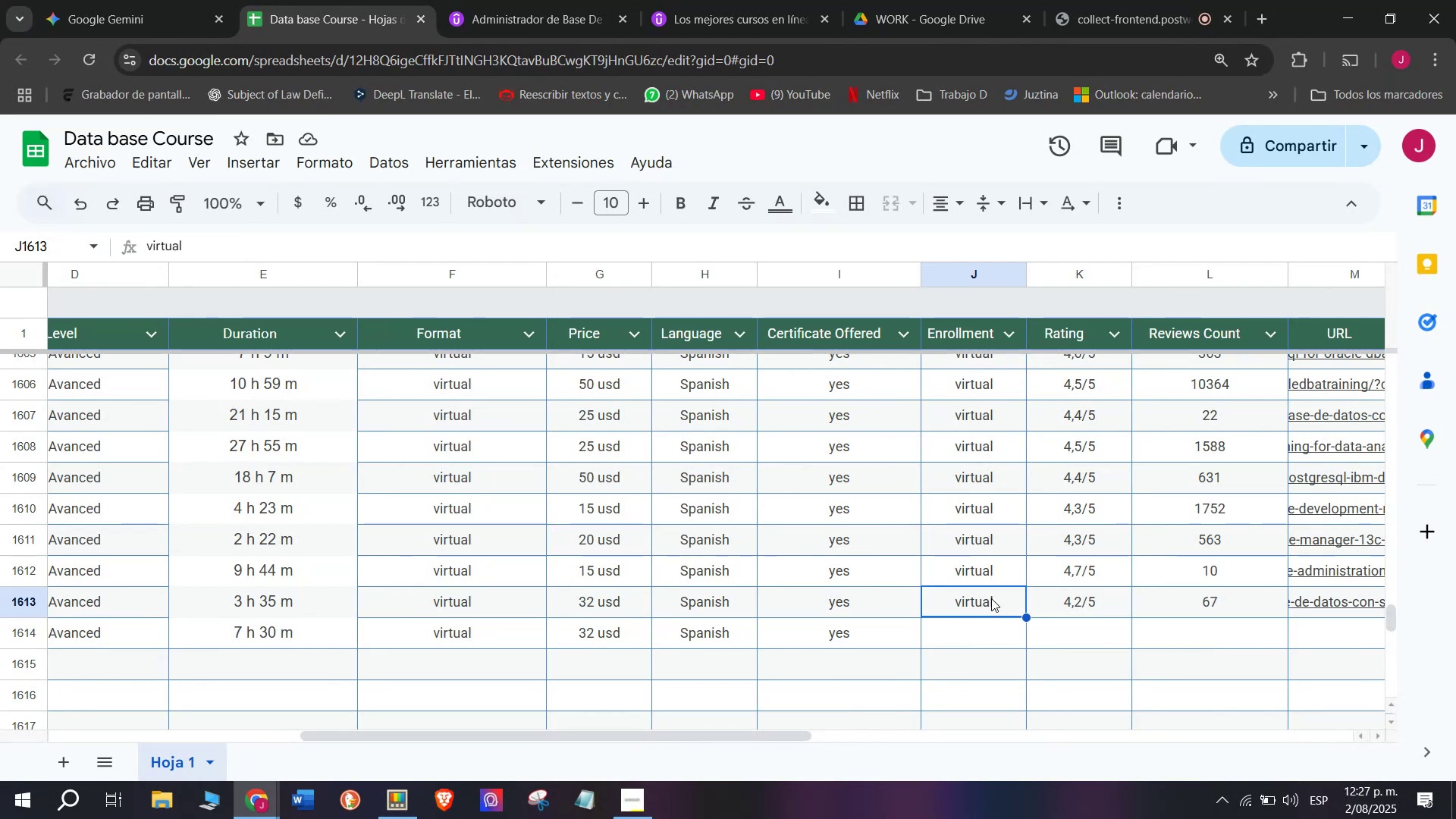 
key(Break)
 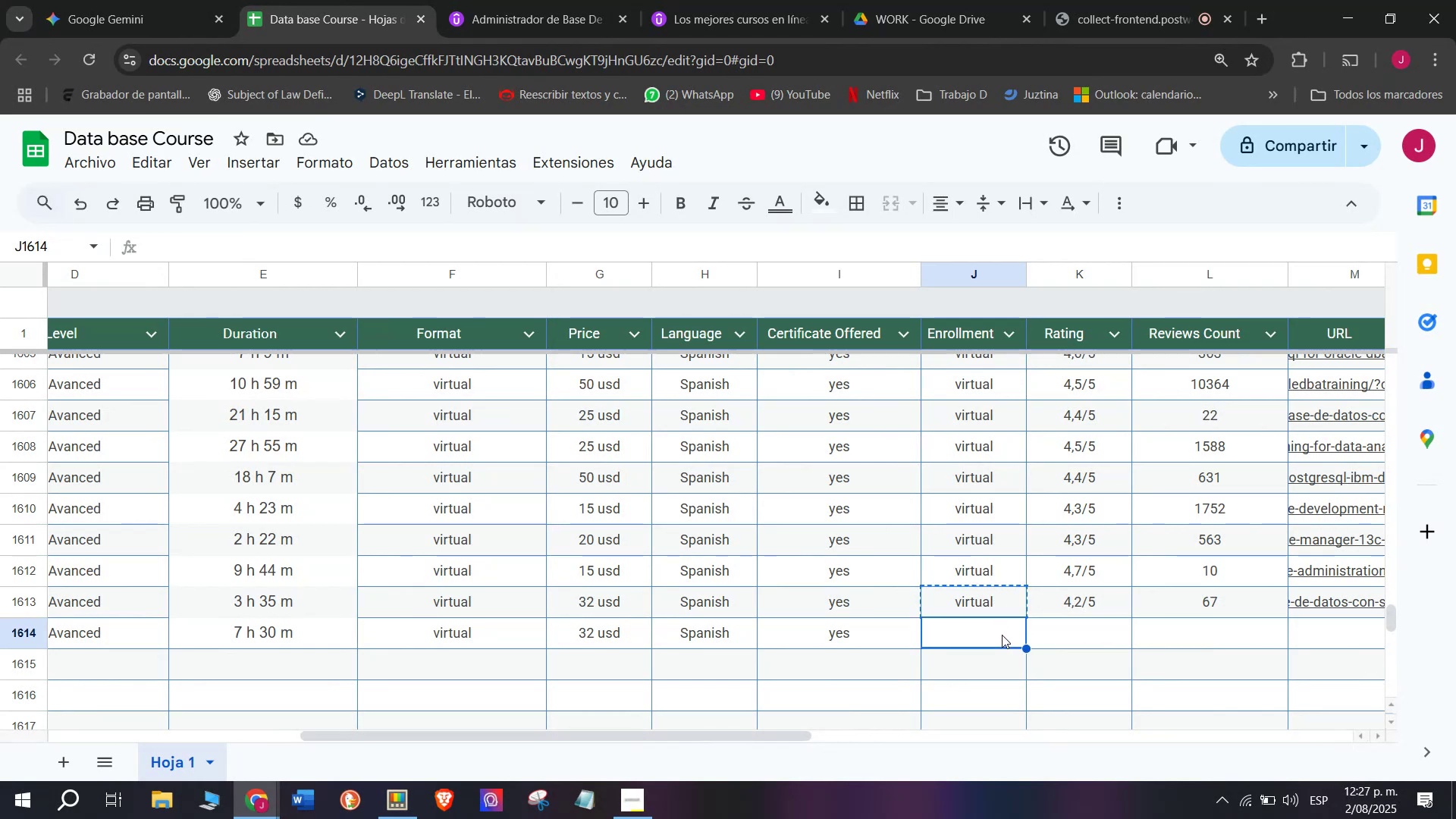 
key(Control+ControlLeft)
 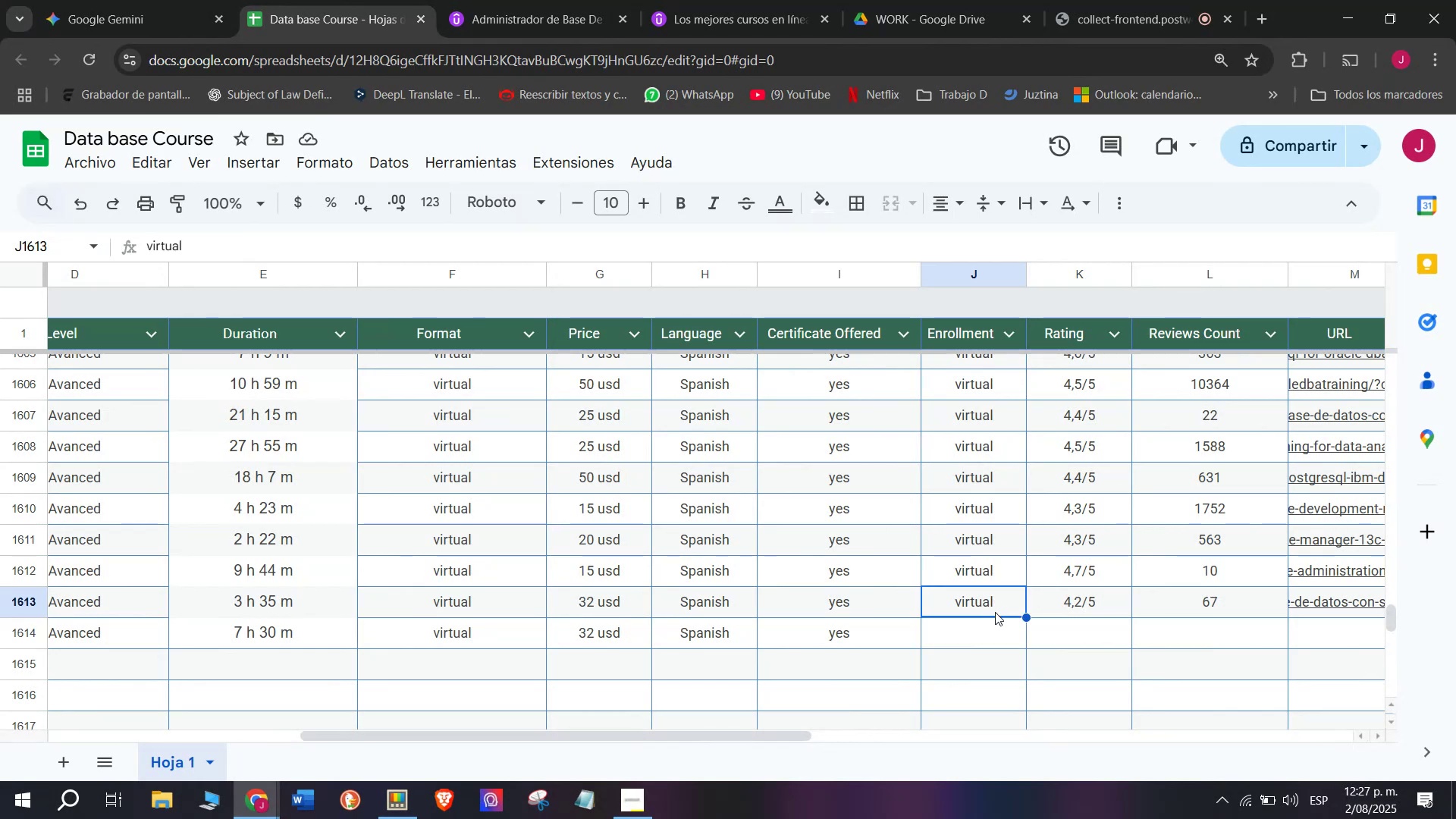 
key(Control+C)
 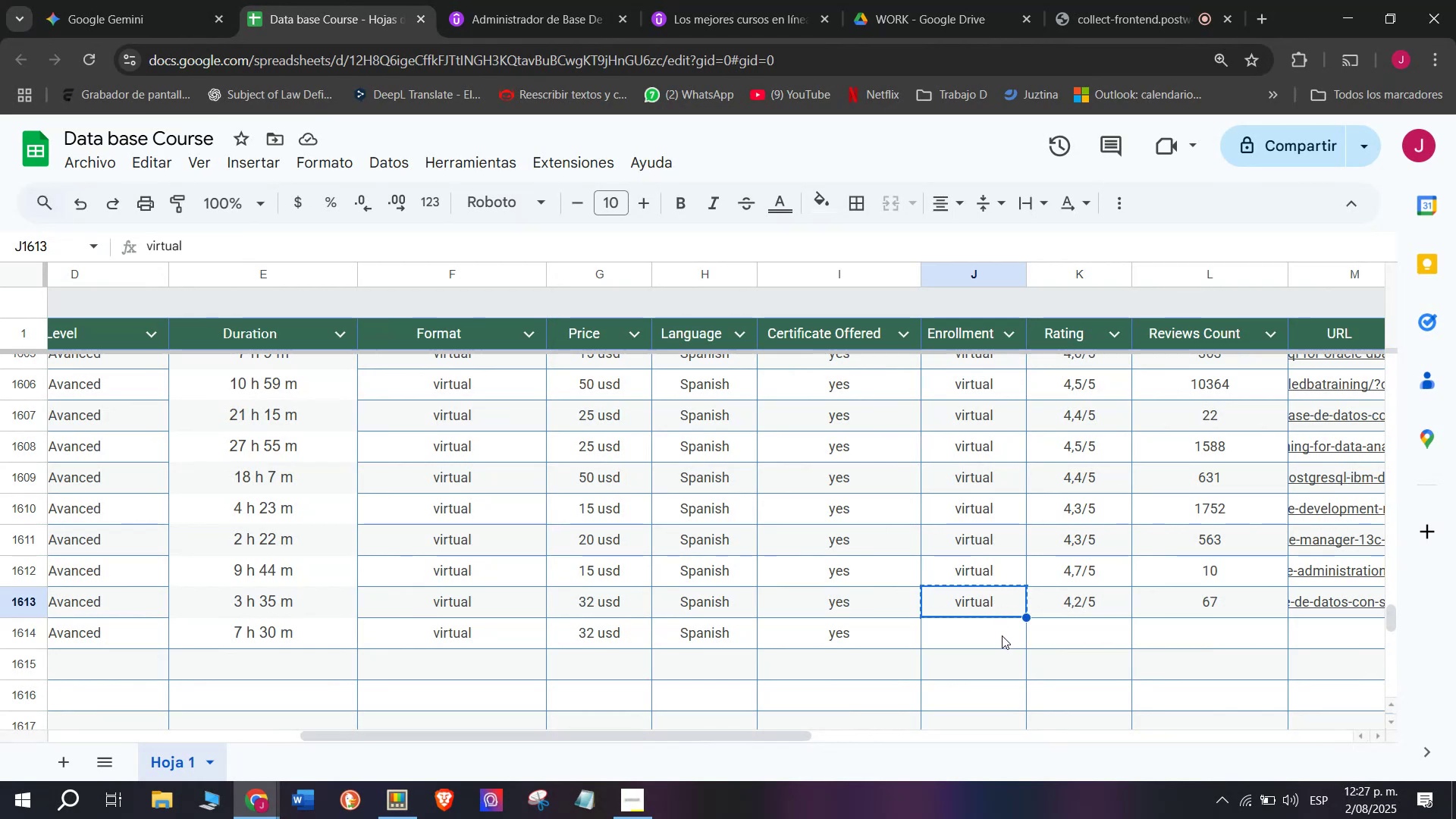 
left_click([1002, 635])
 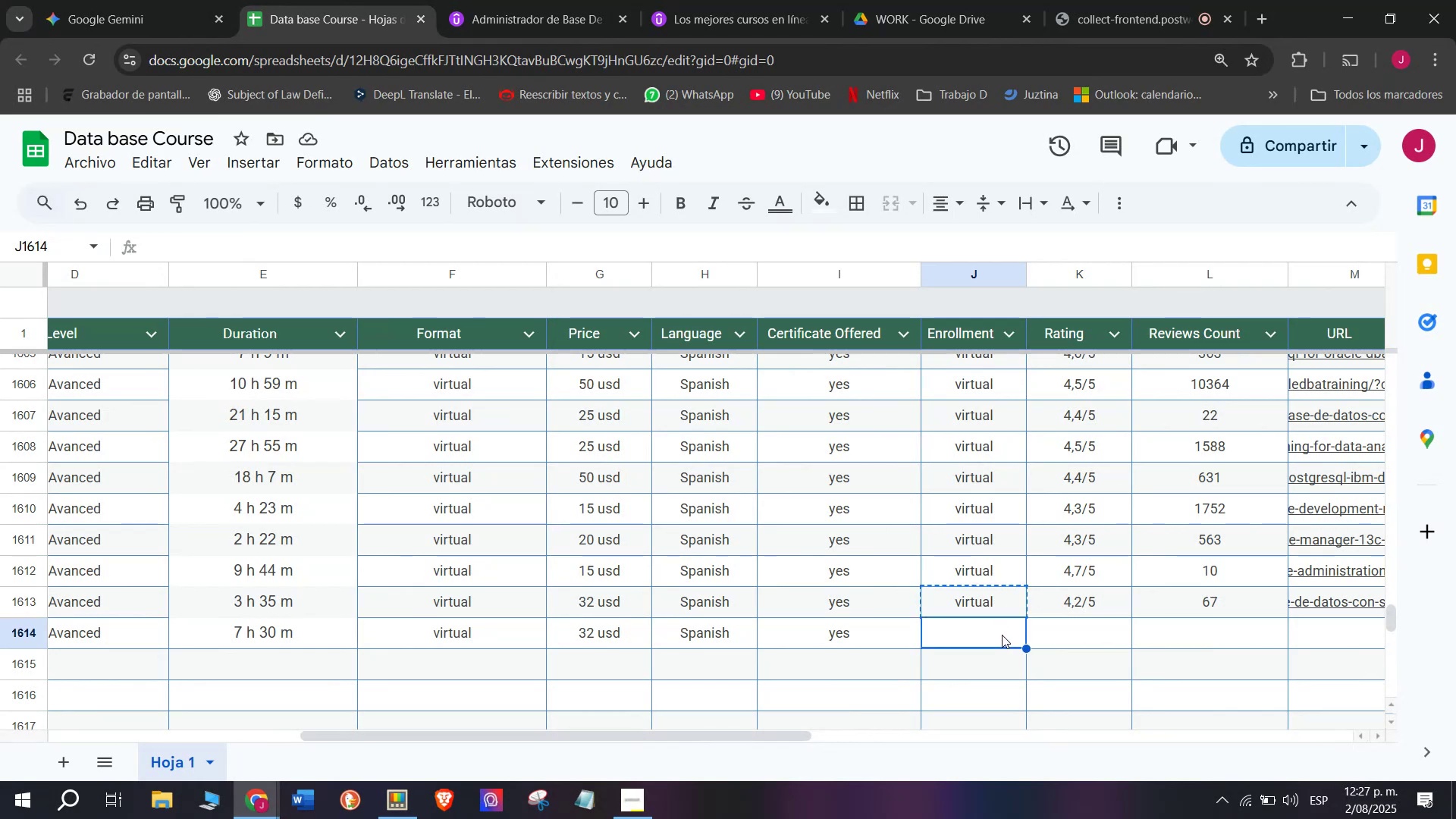 
key(Z)
 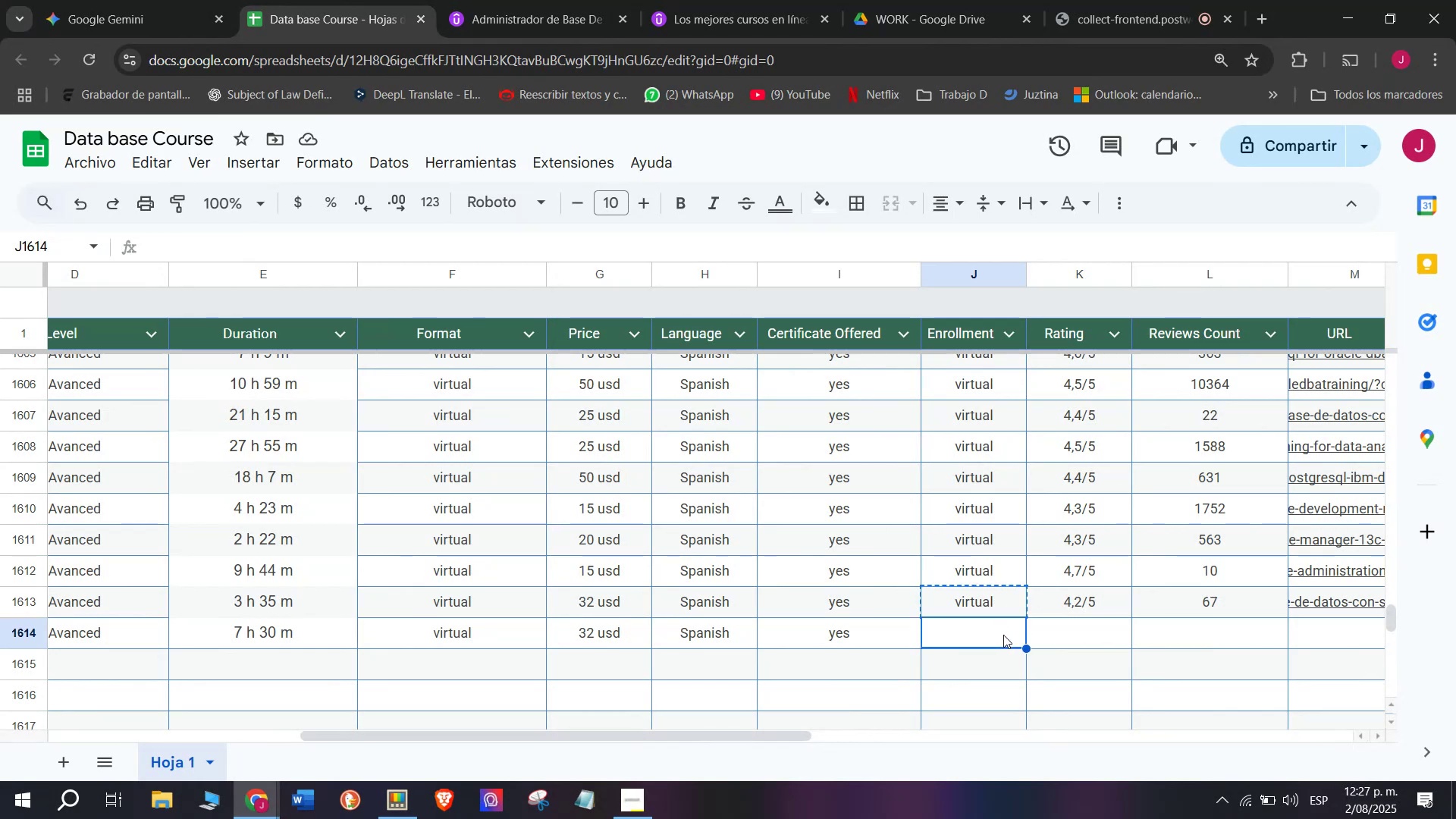 
key(Control+ControlLeft)
 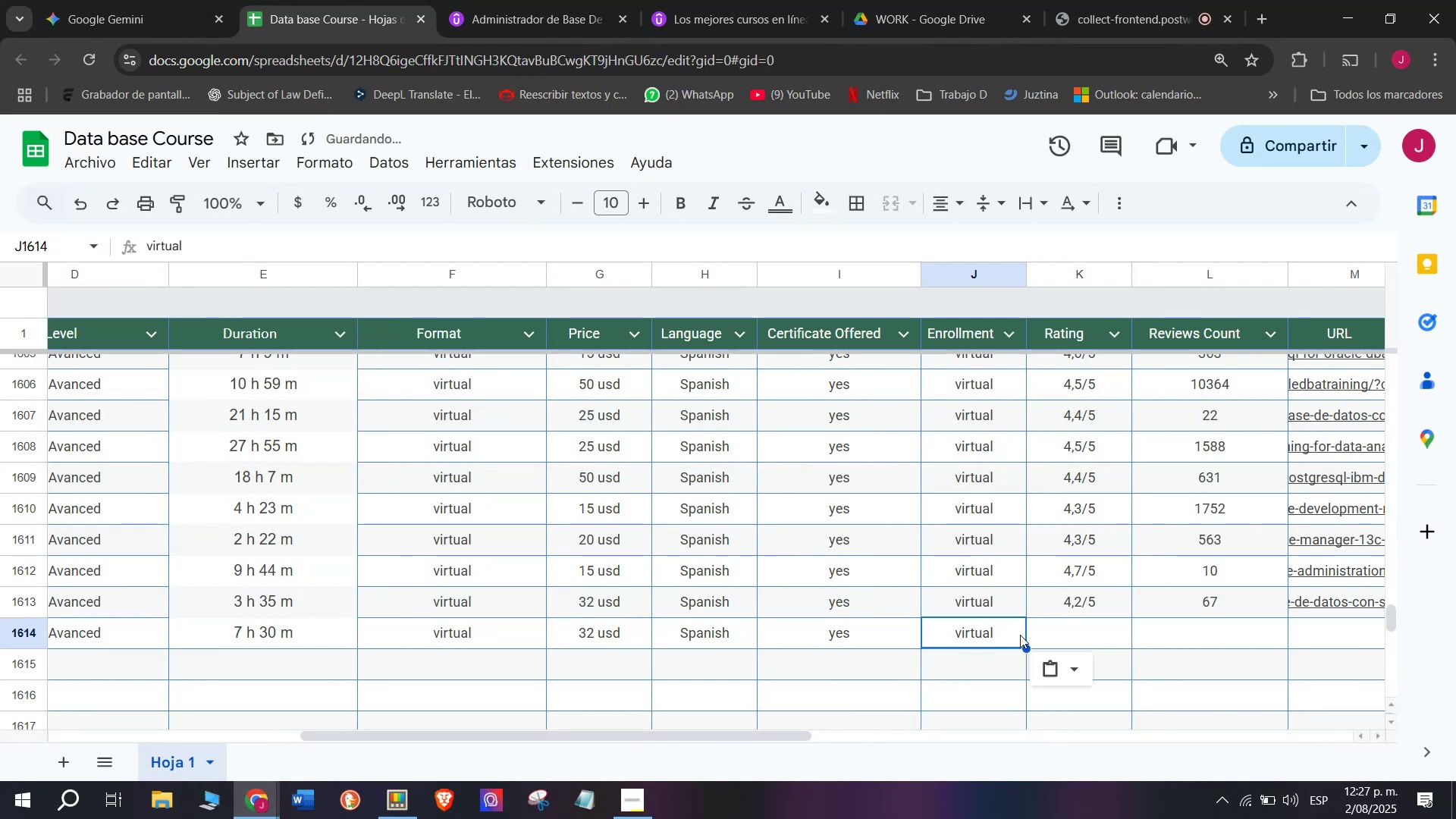 
key(Control+V)
 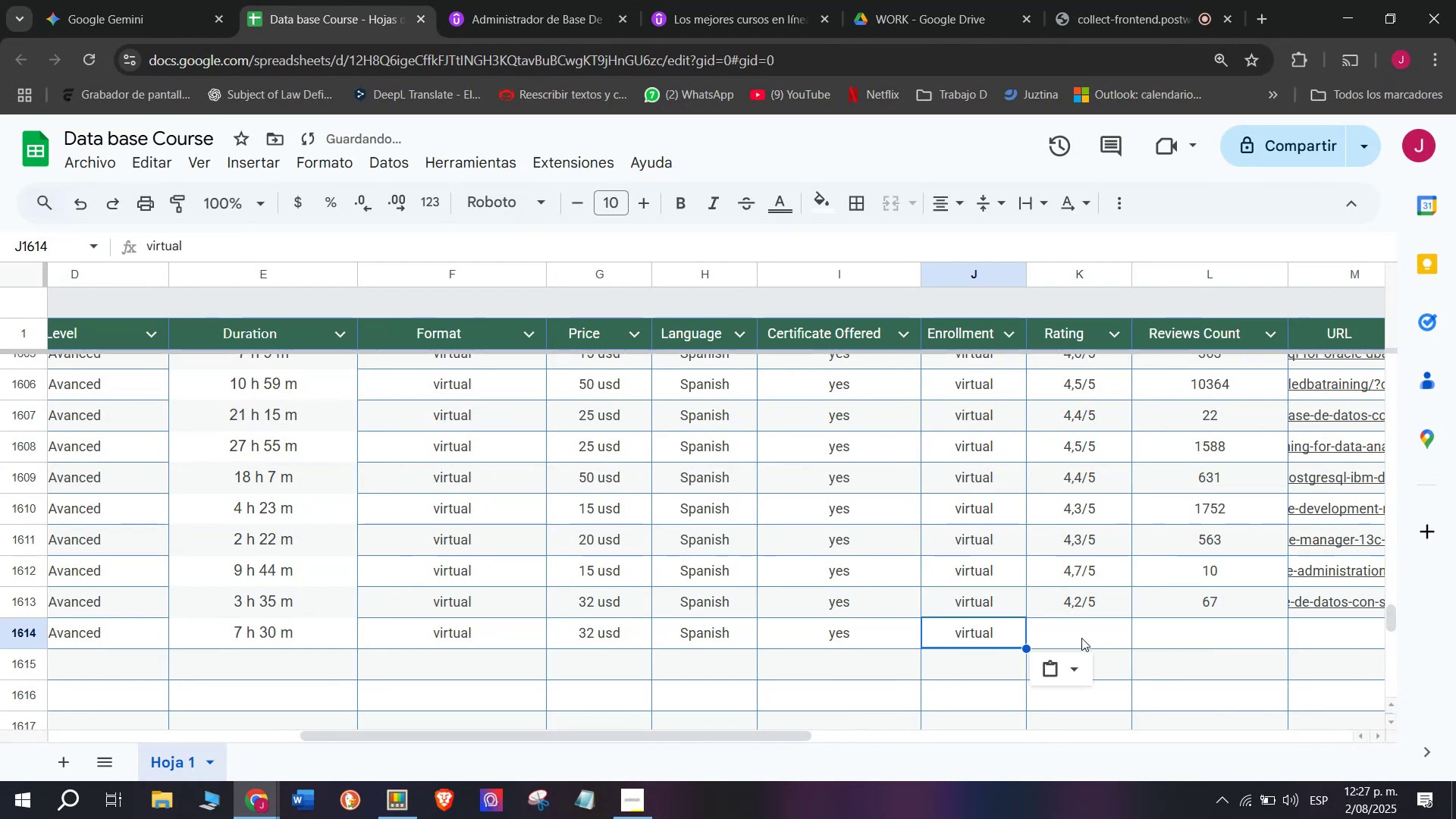 
left_click([1083, 638])
 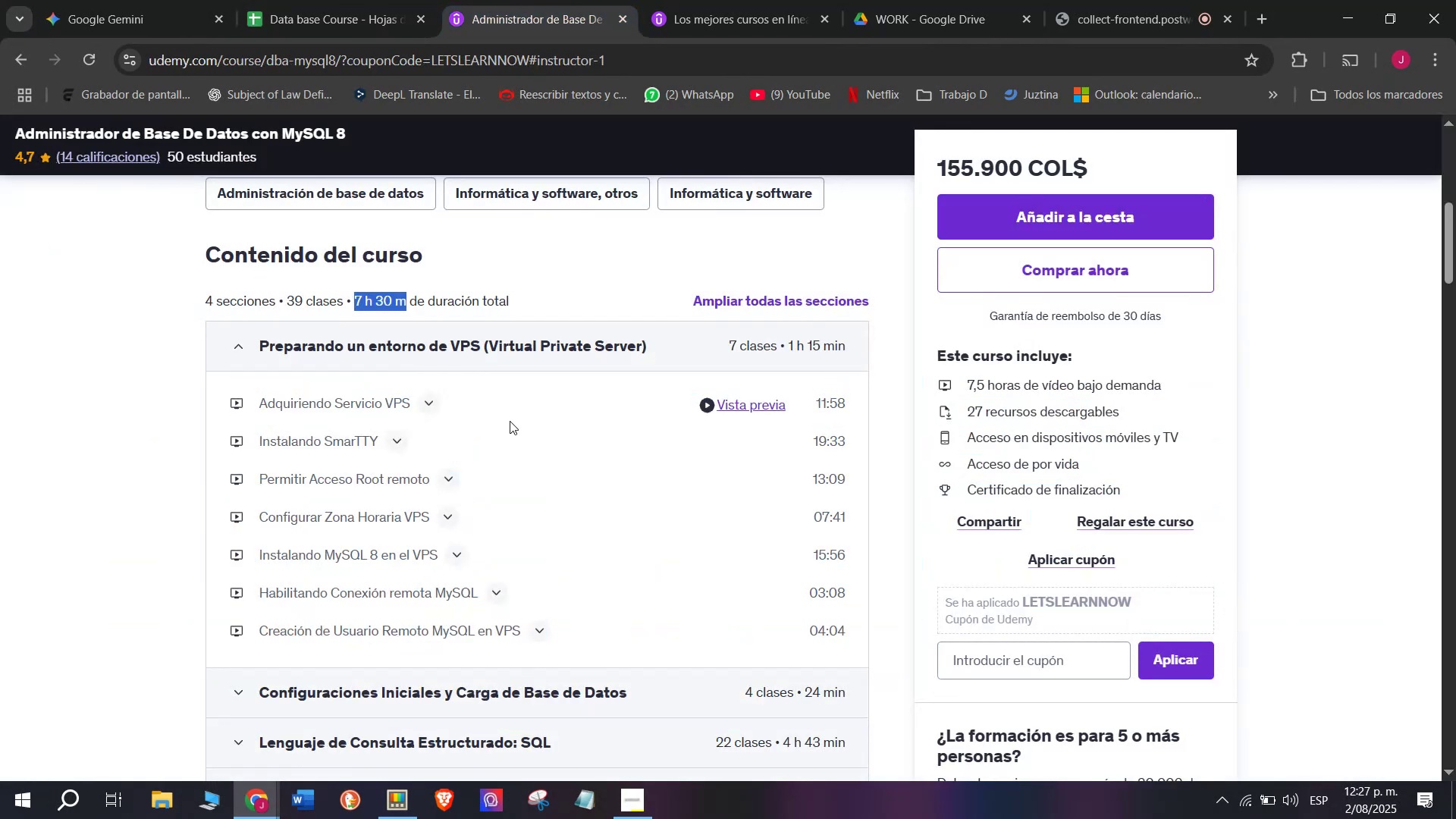 
scroll: coordinate [509, 422], scroll_direction: up, amount: 4.0
 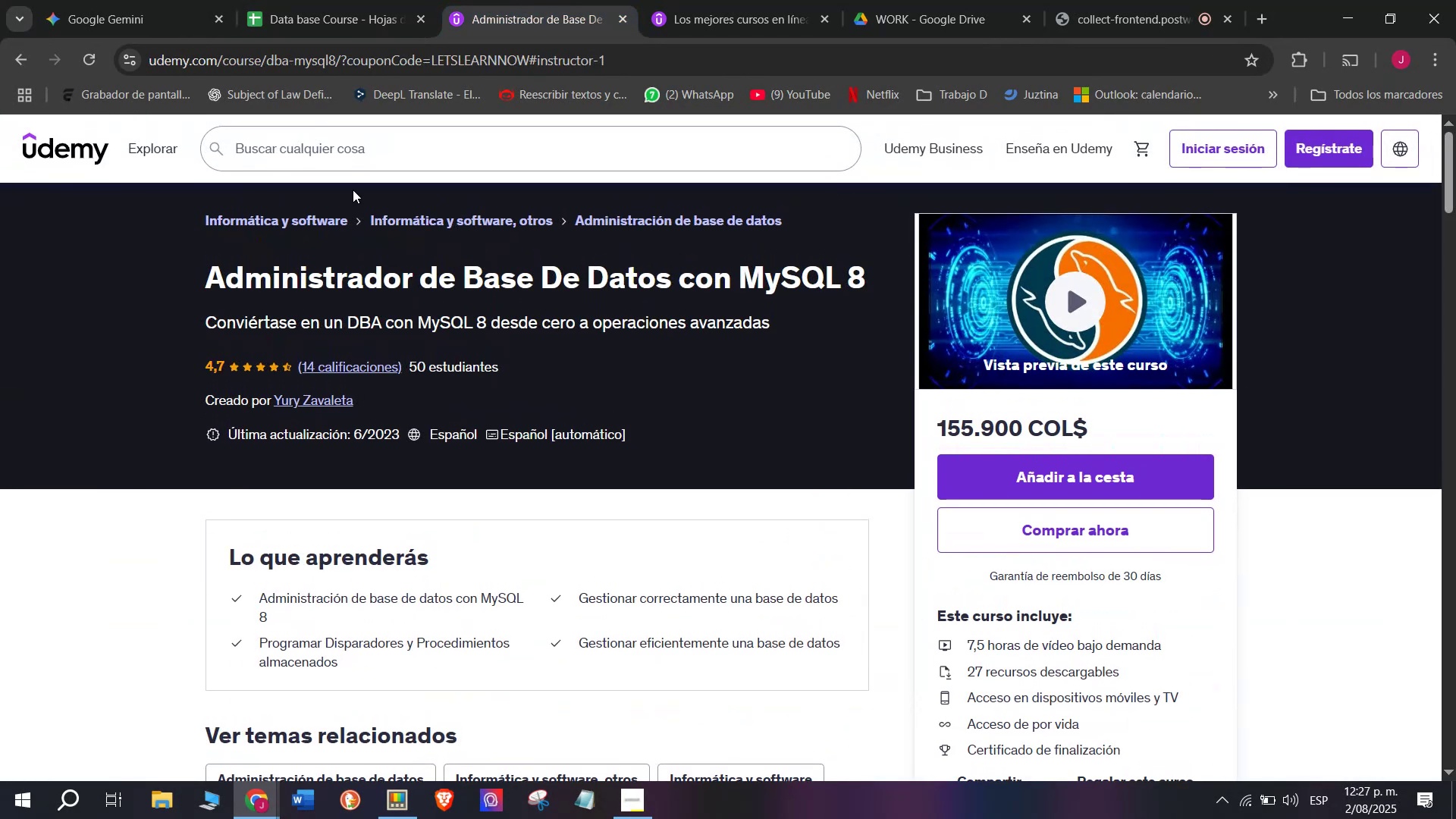 
left_click([278, 0])
 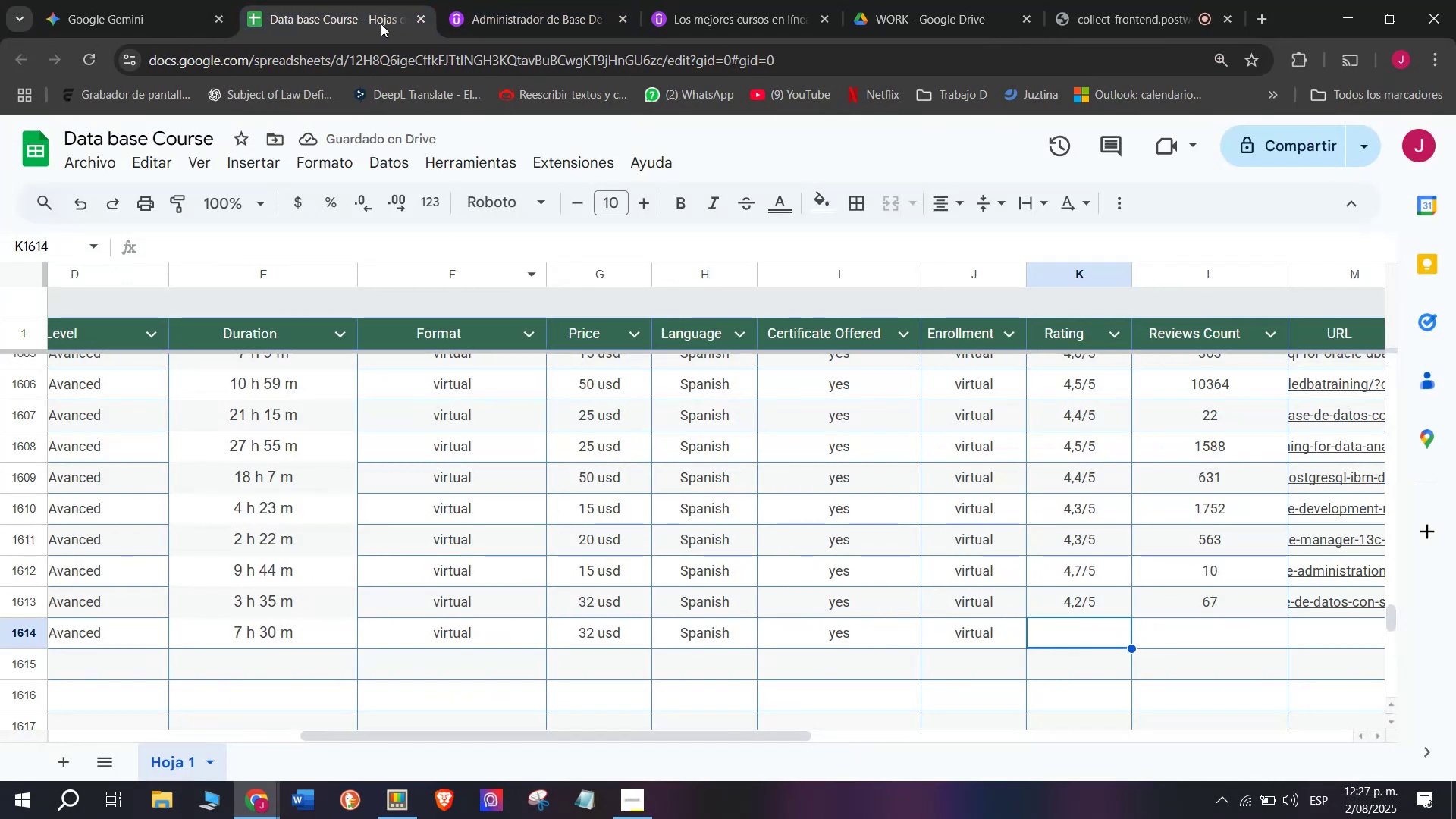 
left_click([494, 0])
 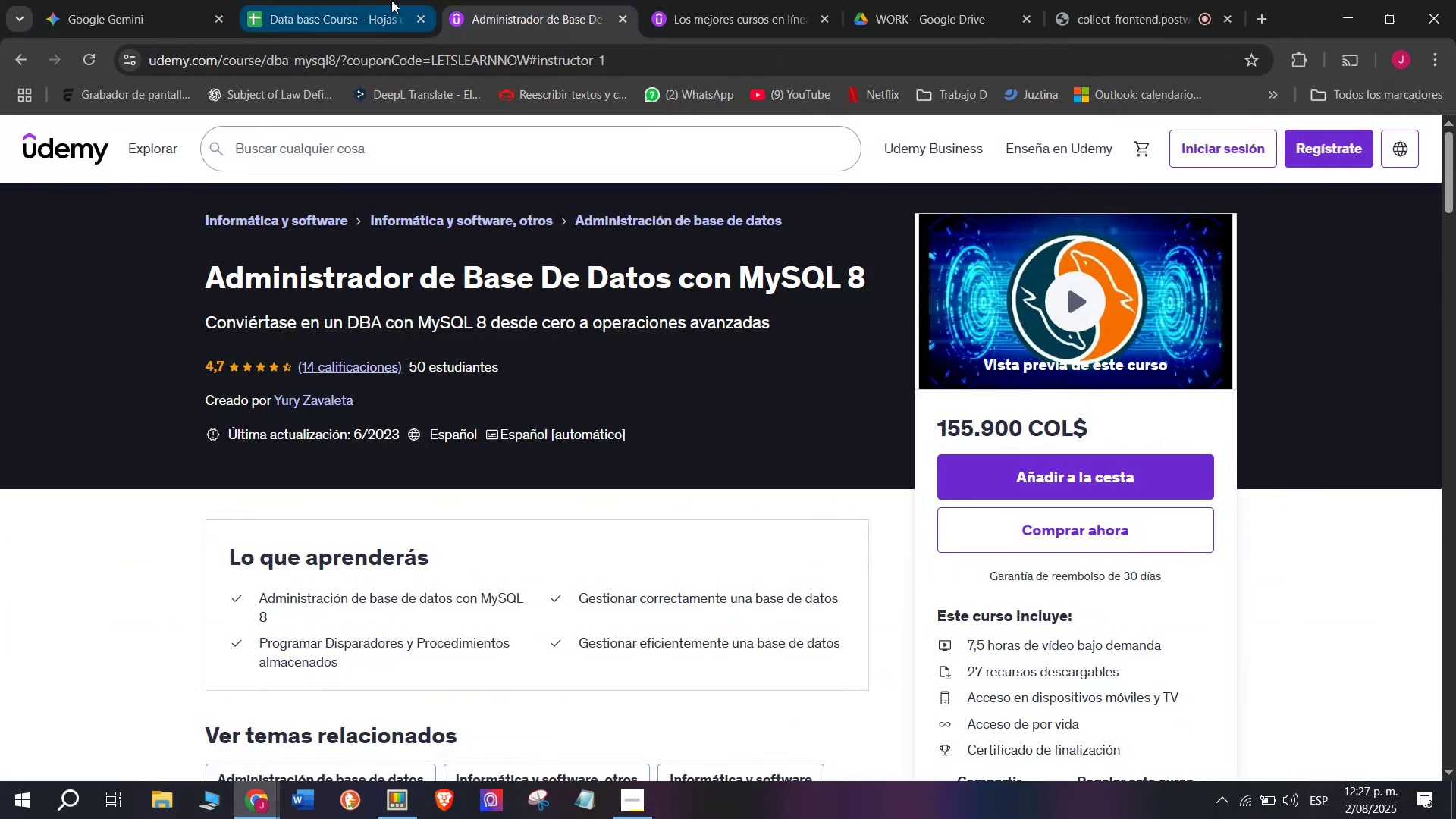 
left_click([391, 0])
 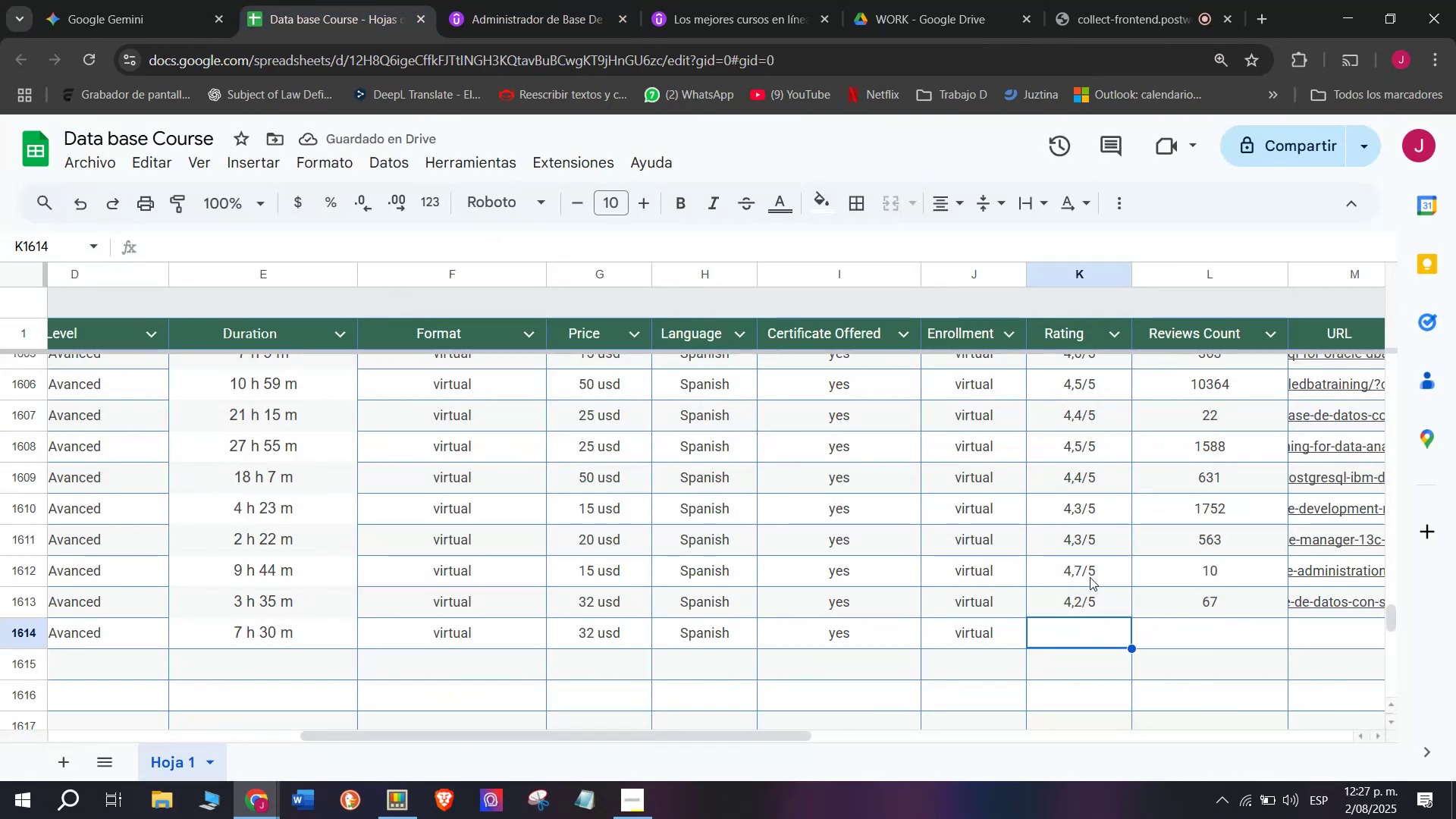 
key(Break)
 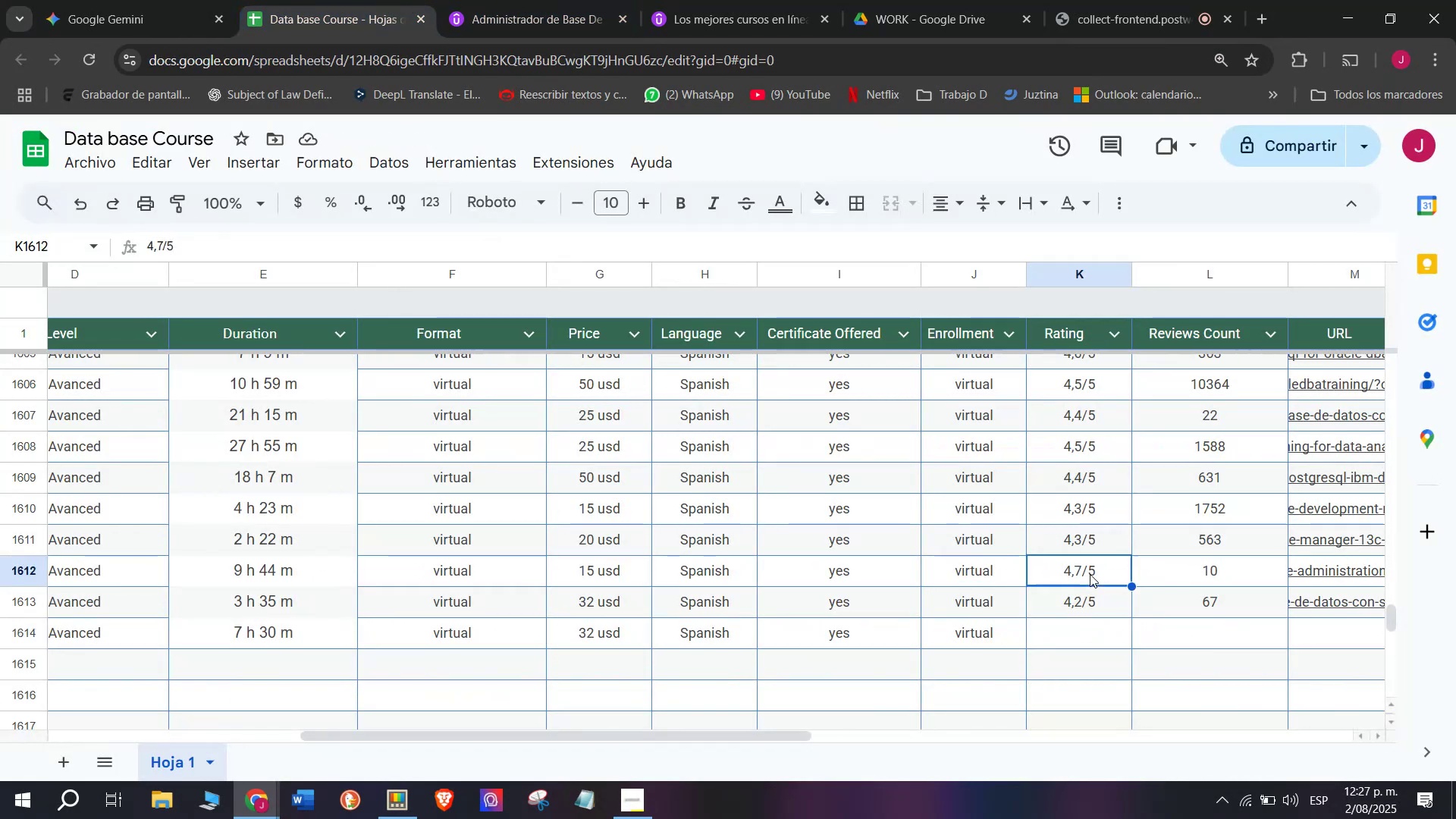 
key(Control+ControlLeft)
 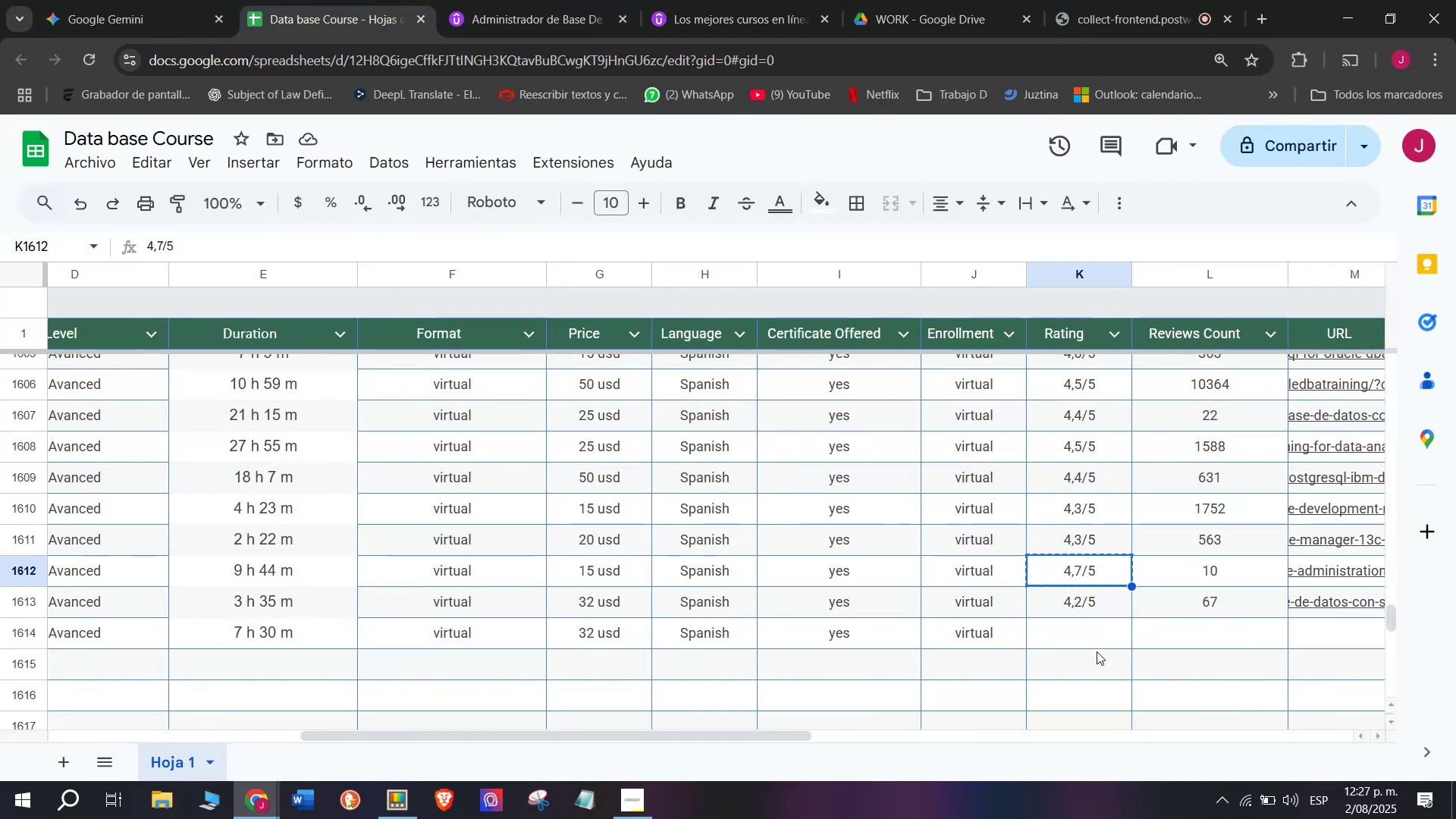 
key(Control+C)
 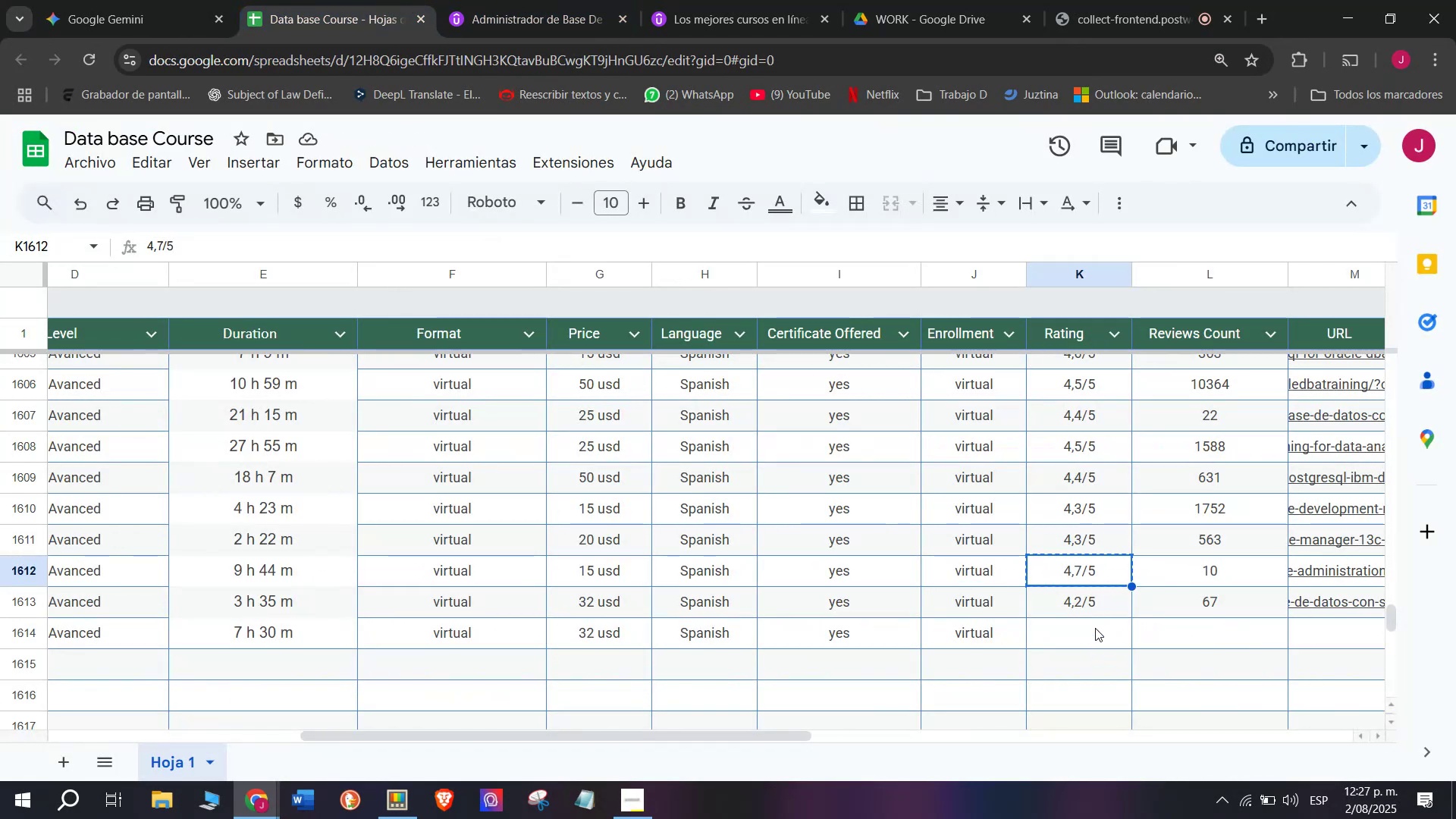 
left_click([1094, 624])
 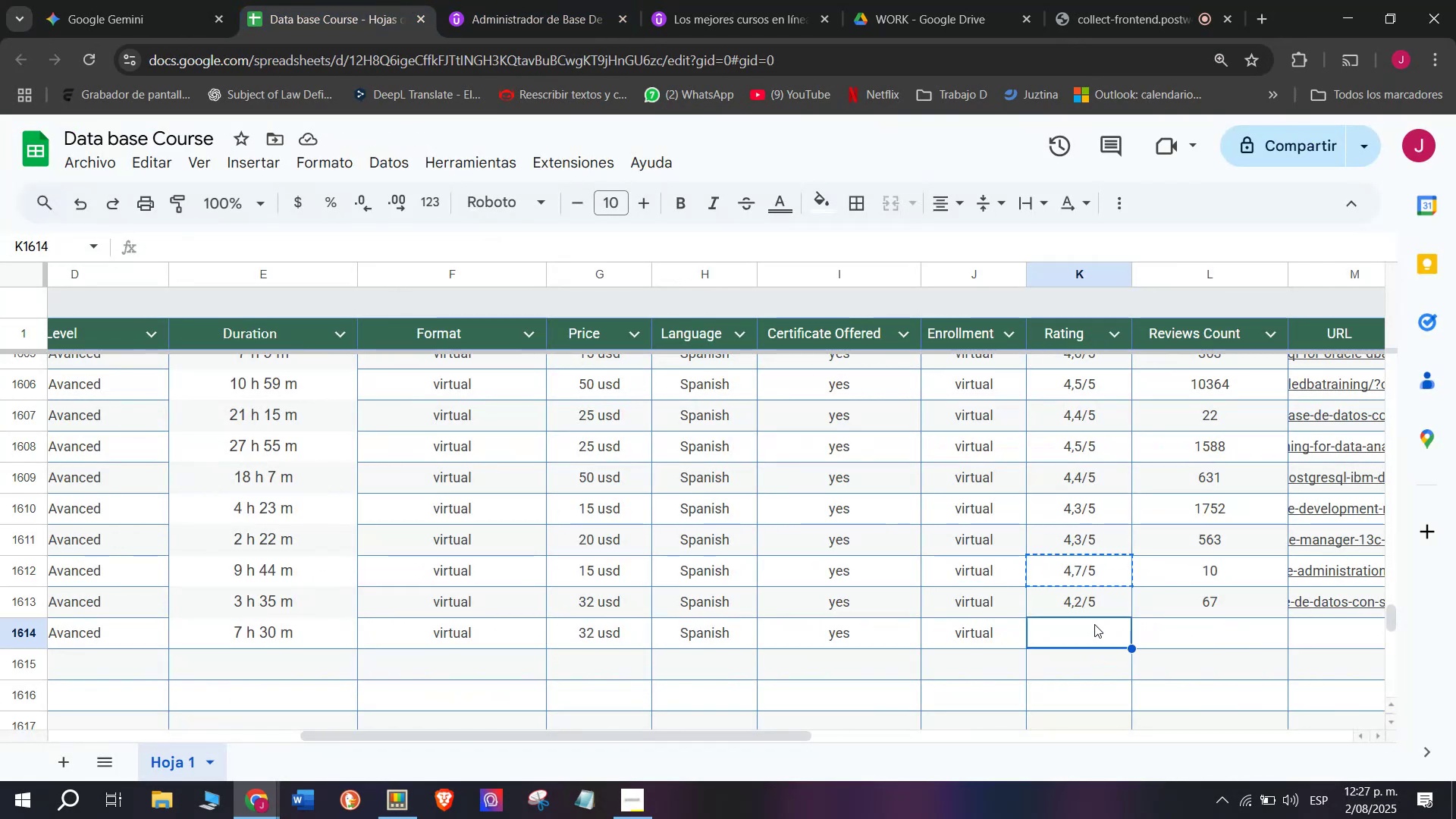 
key(Control+ControlLeft)
 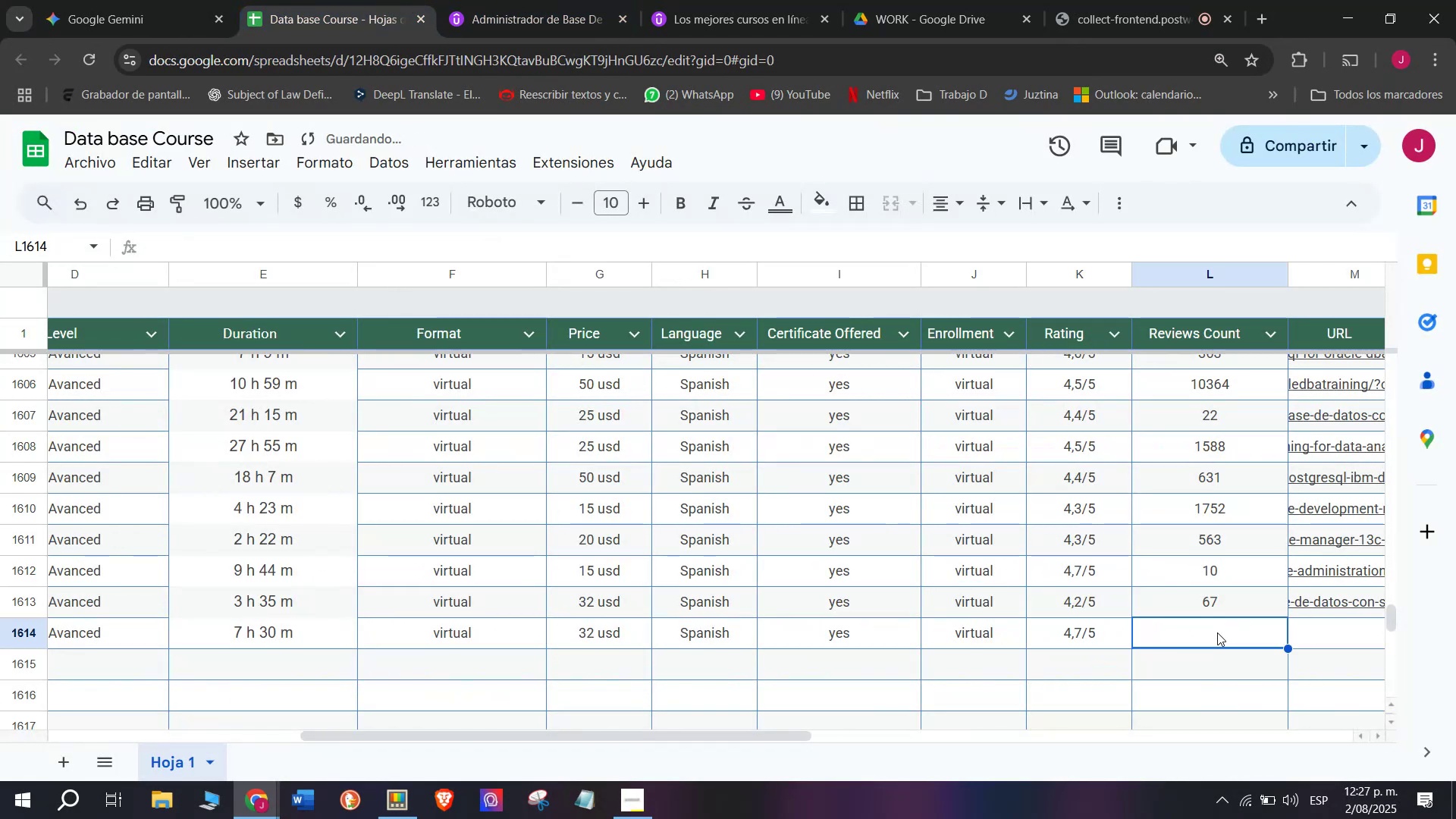 
key(Z)
 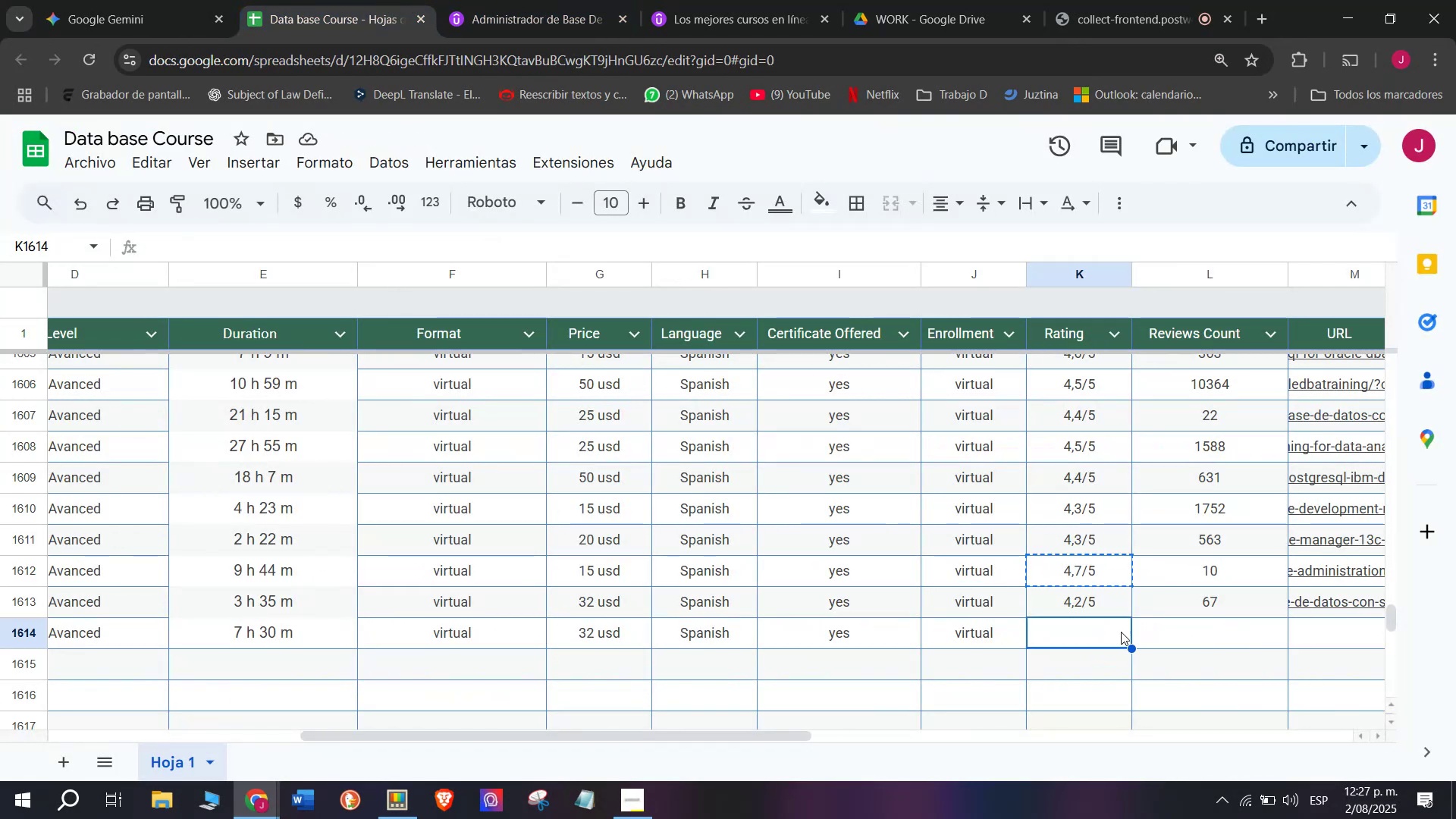 
key(Control+V)
 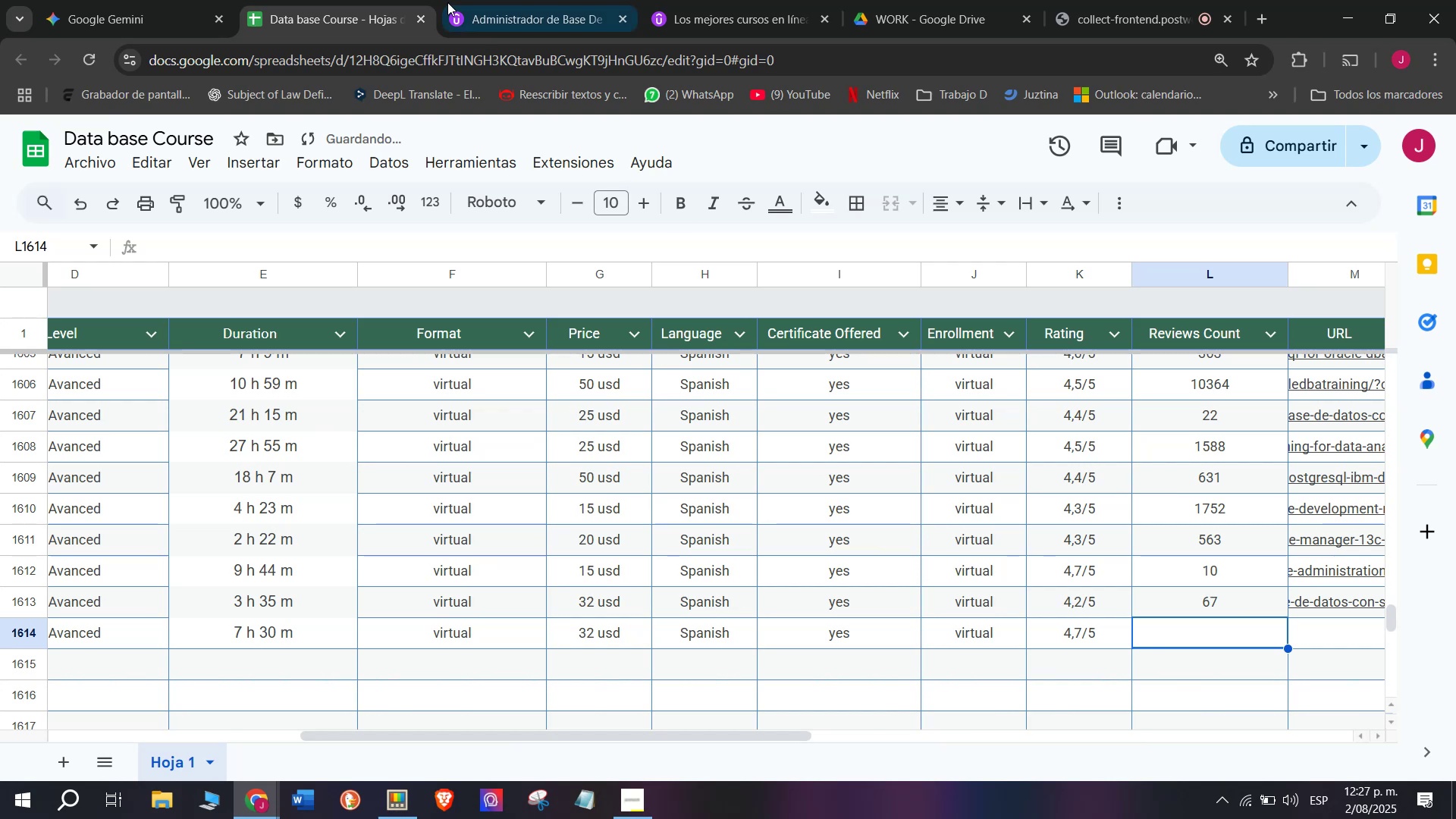 
left_click([471, 0])
 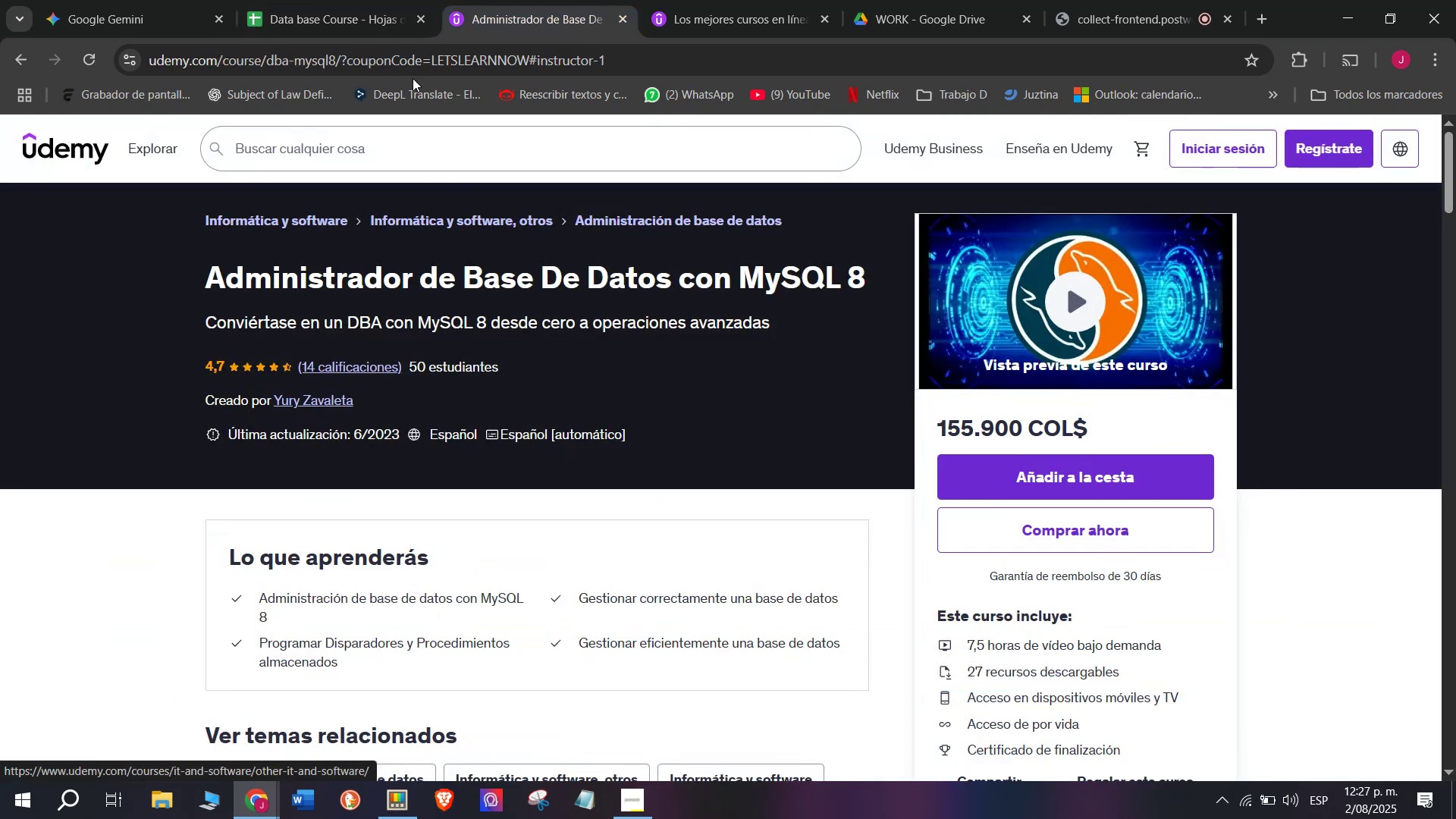 
left_click([376, 0])
 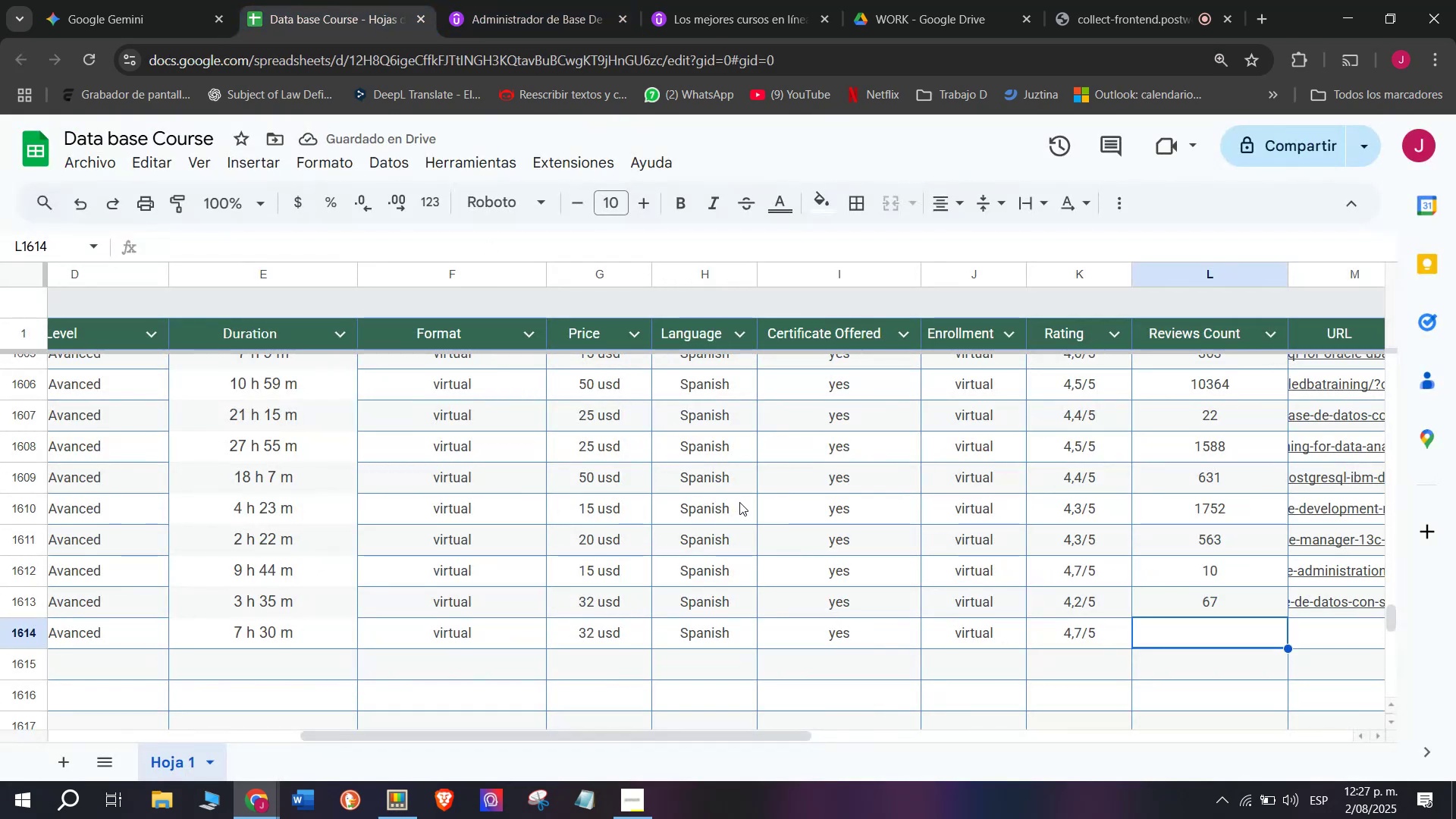 
type(14)
 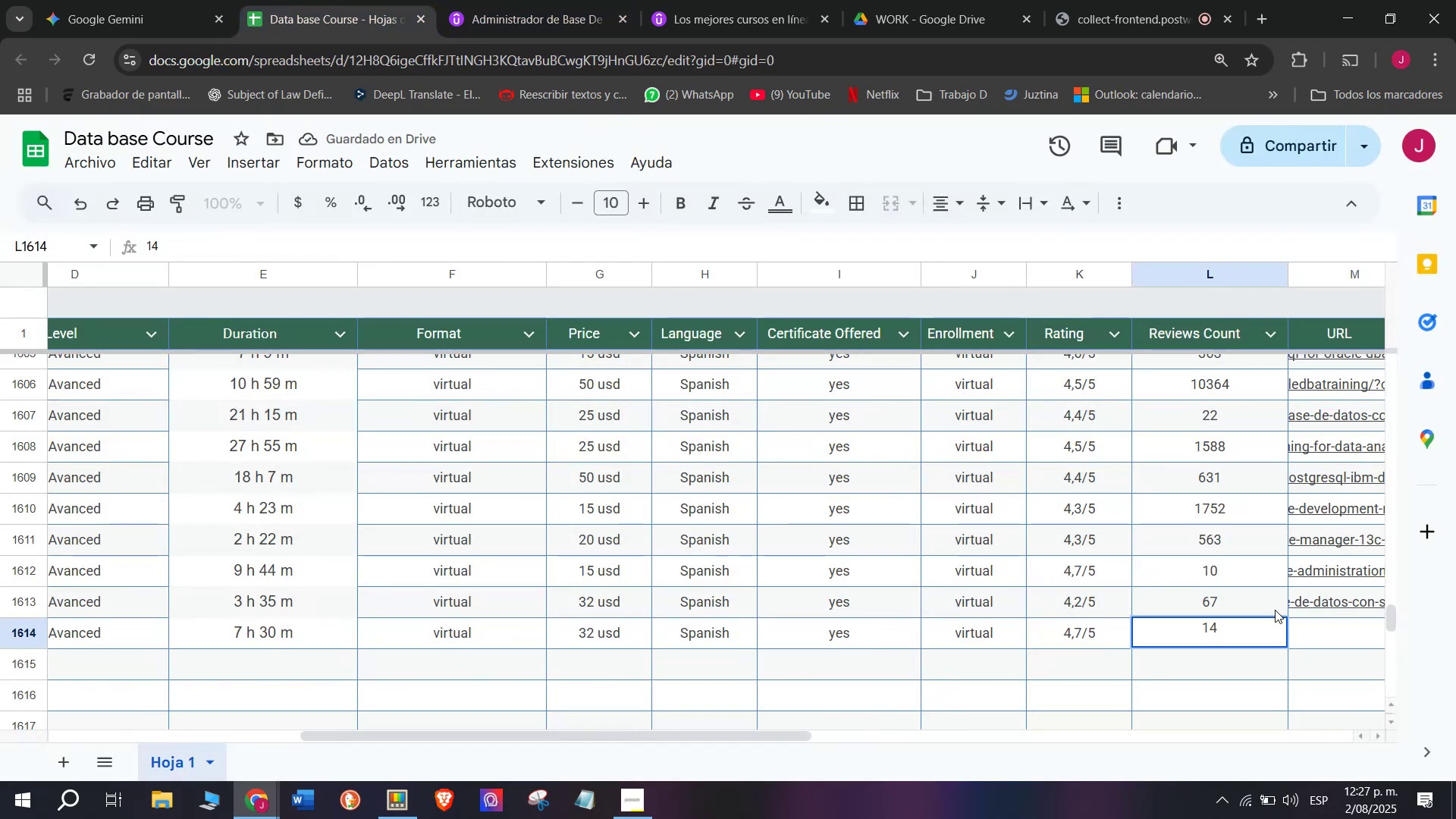 
left_click([1320, 625])
 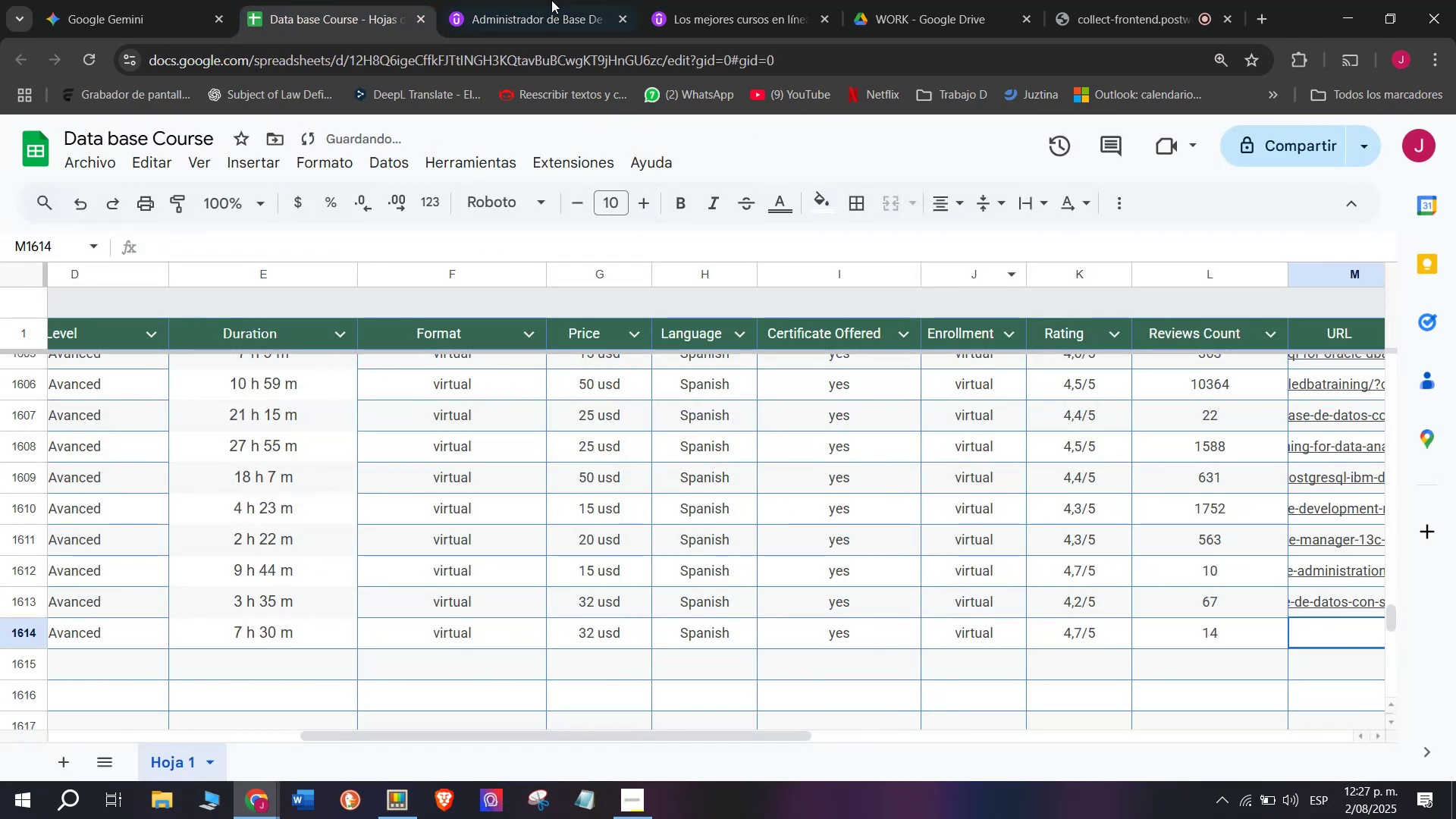 
left_click([563, 0])
 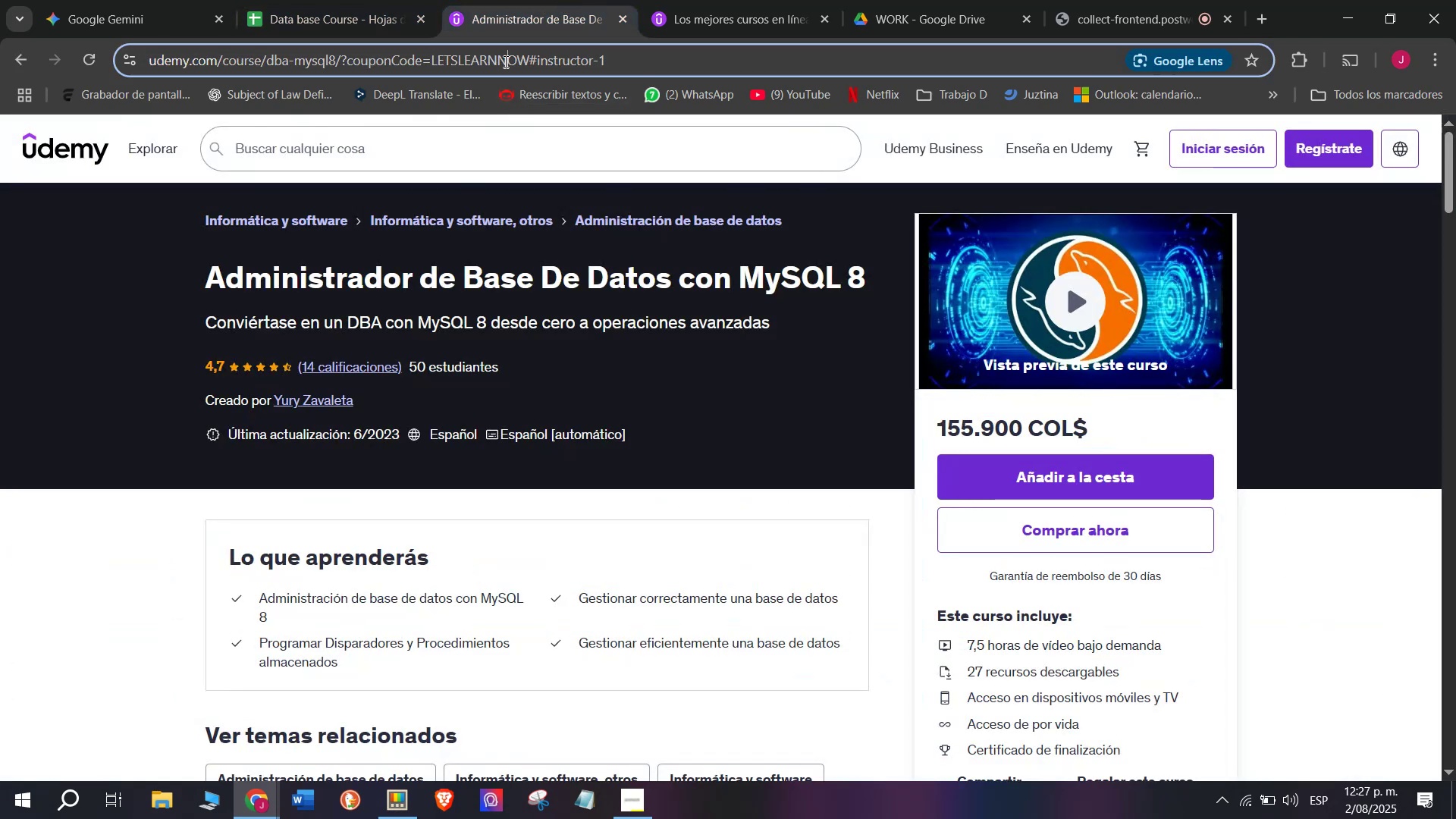 
double_click([504, 61])
 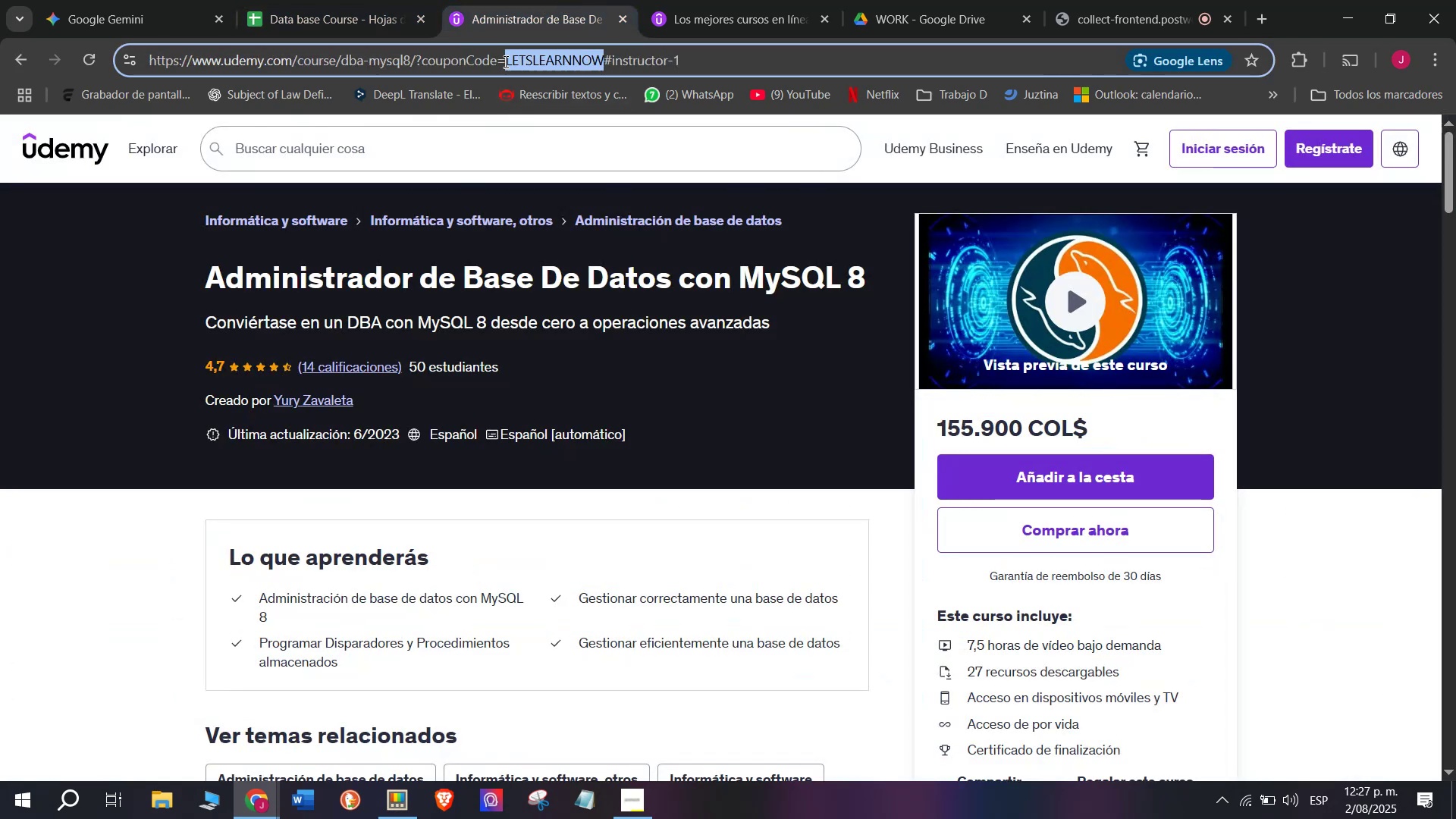 
triple_click([504, 61])
 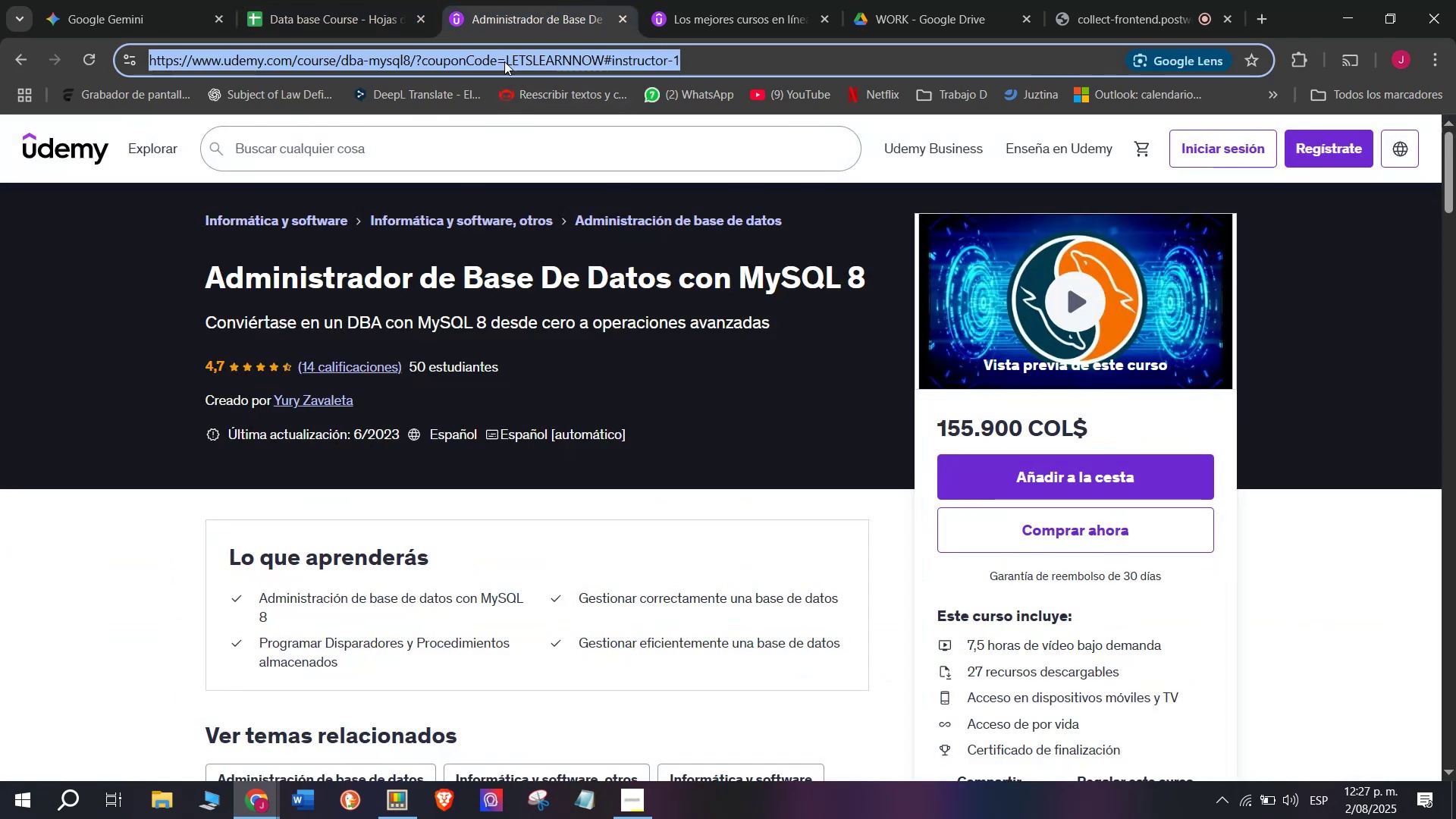 
key(Control+C)
 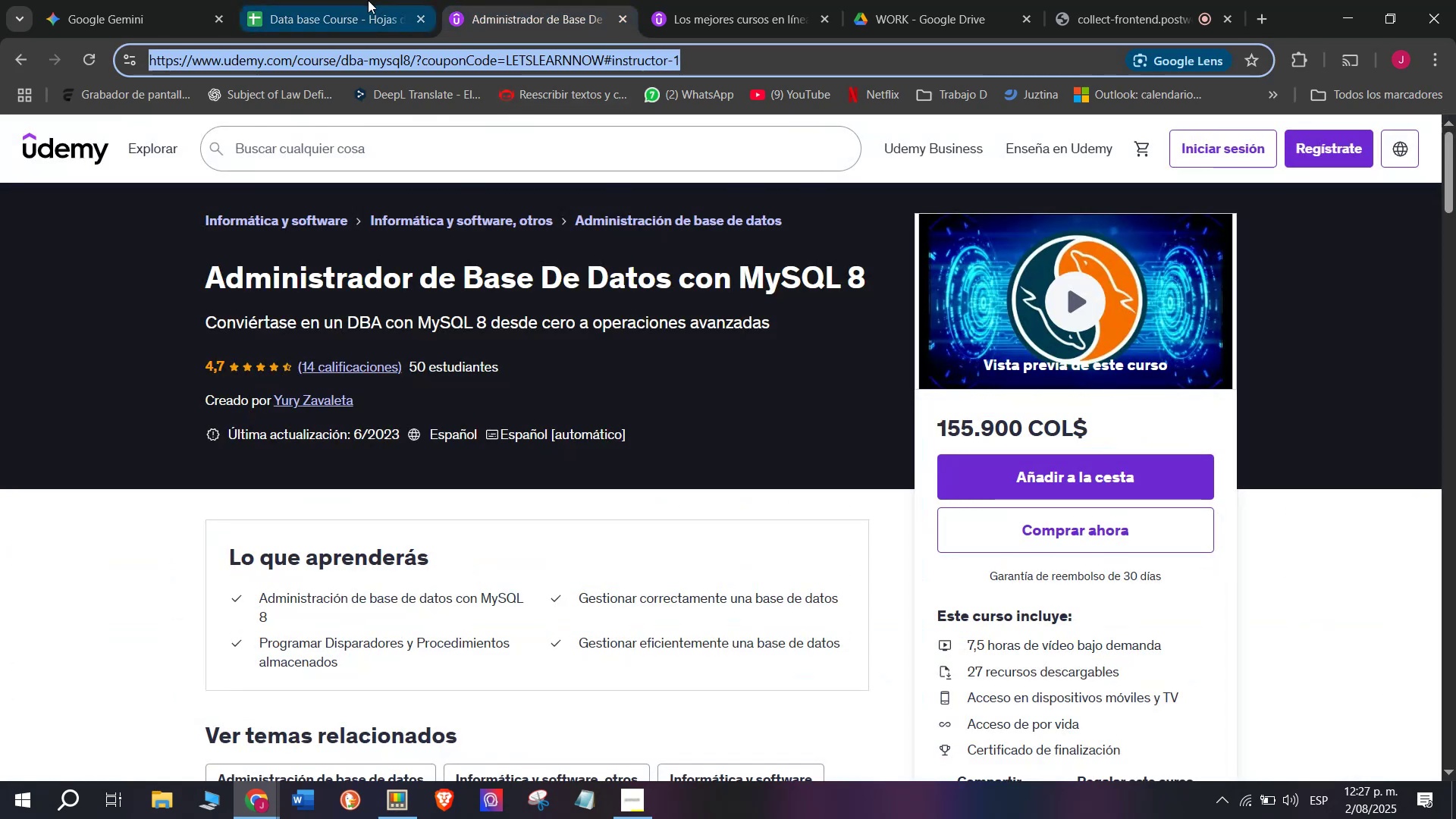 
key(Control+ControlLeft)
 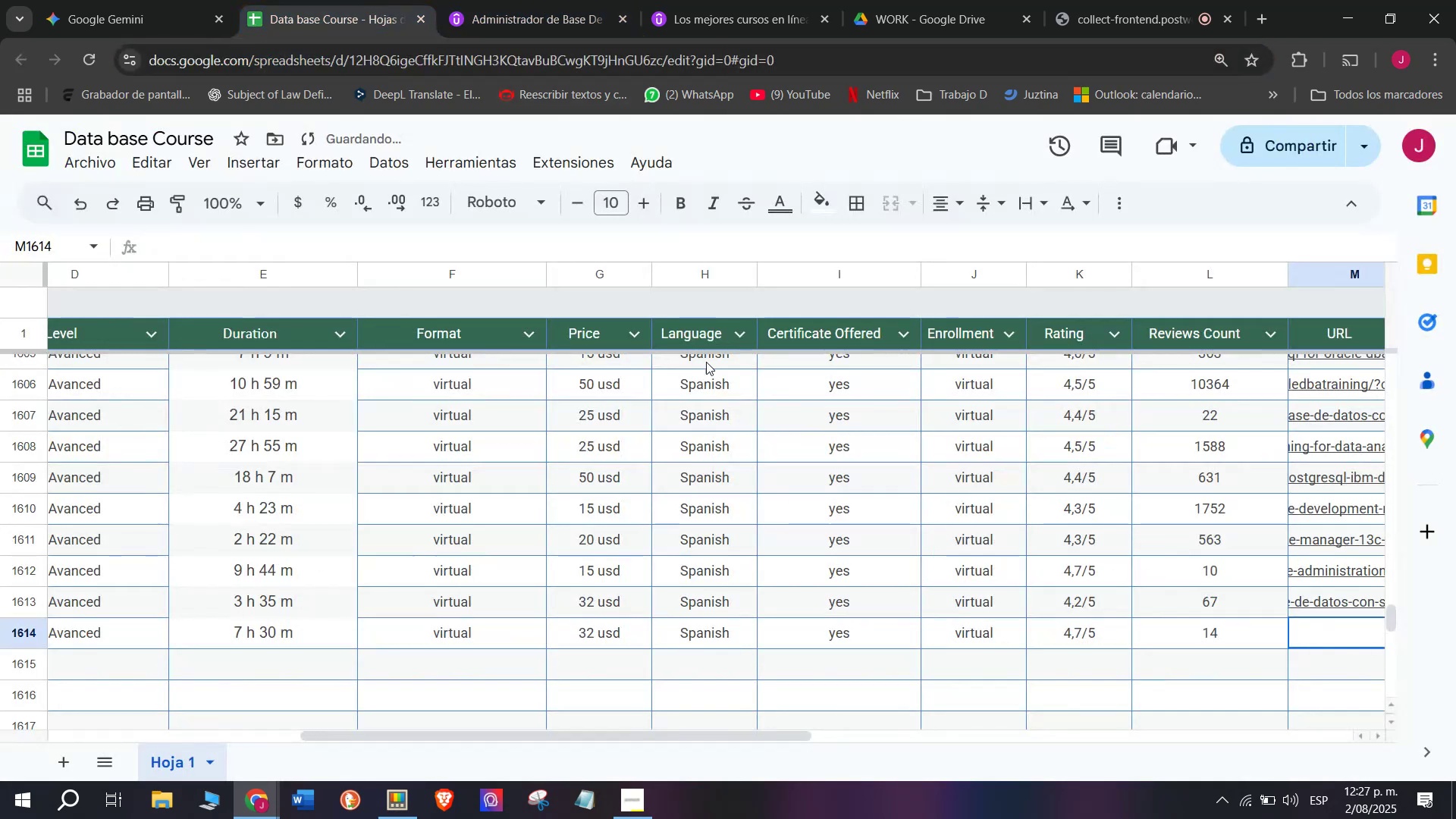 
key(Break)
 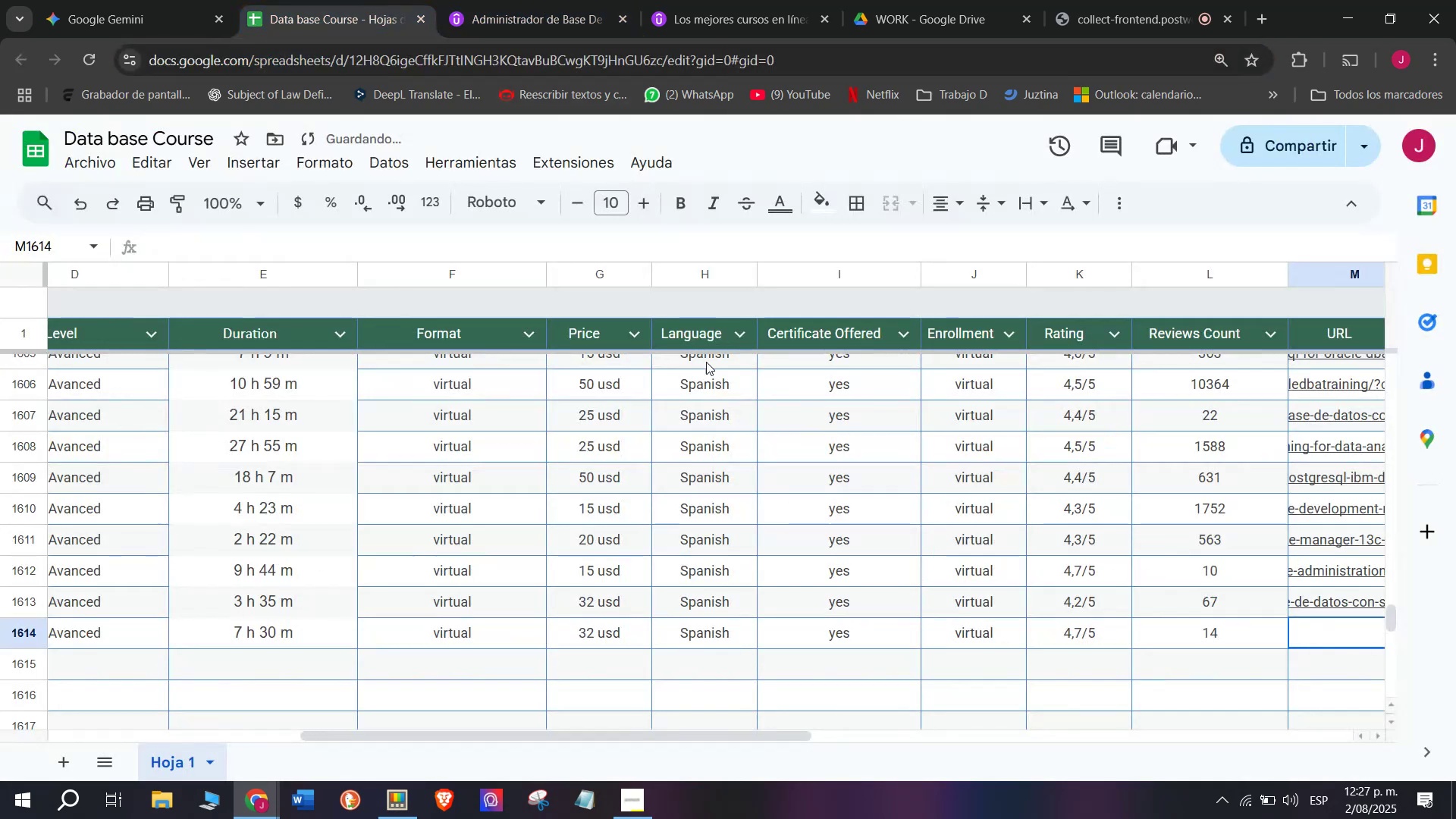 
triple_click([368, 0])
 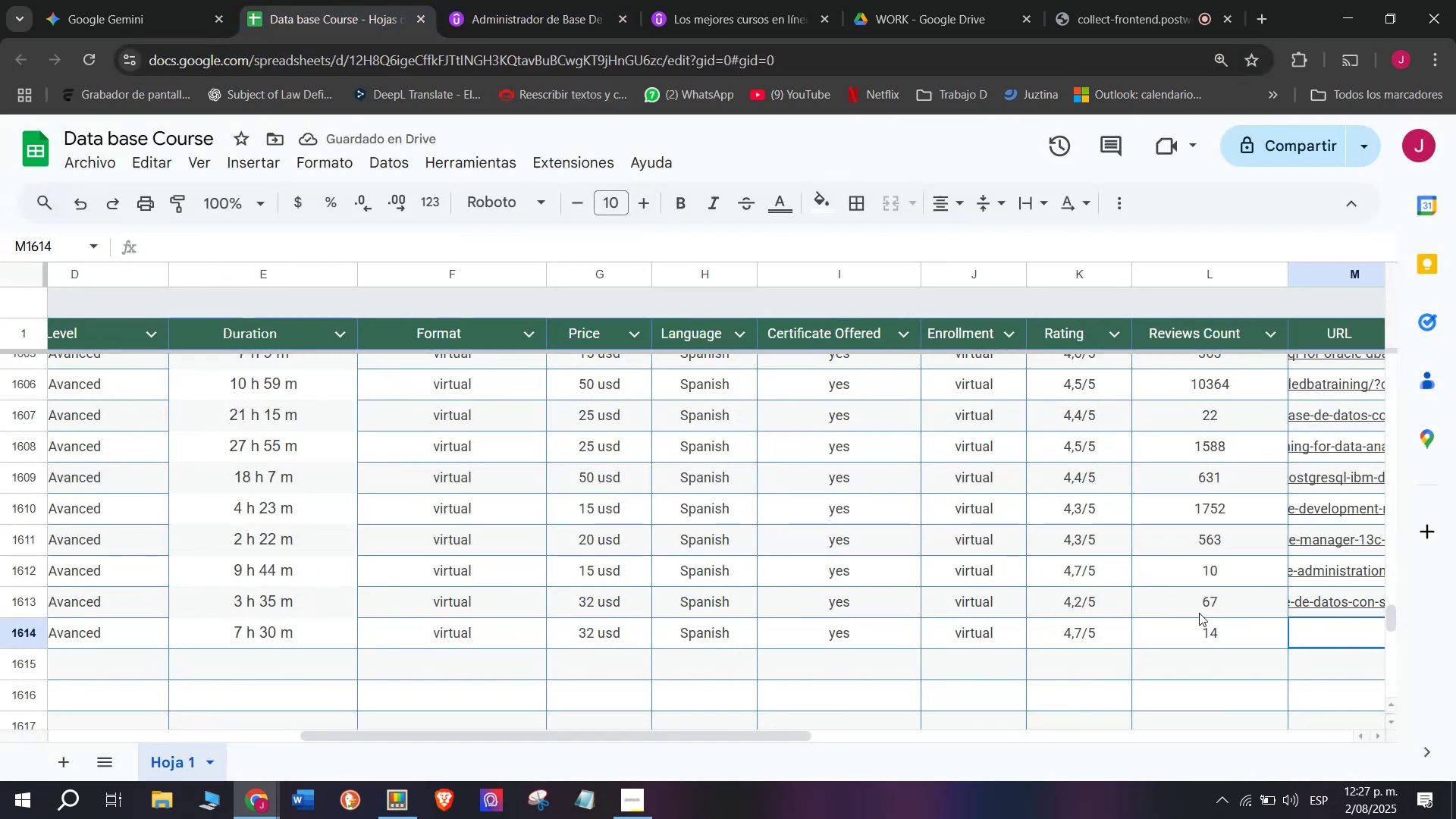 
key(Z)
 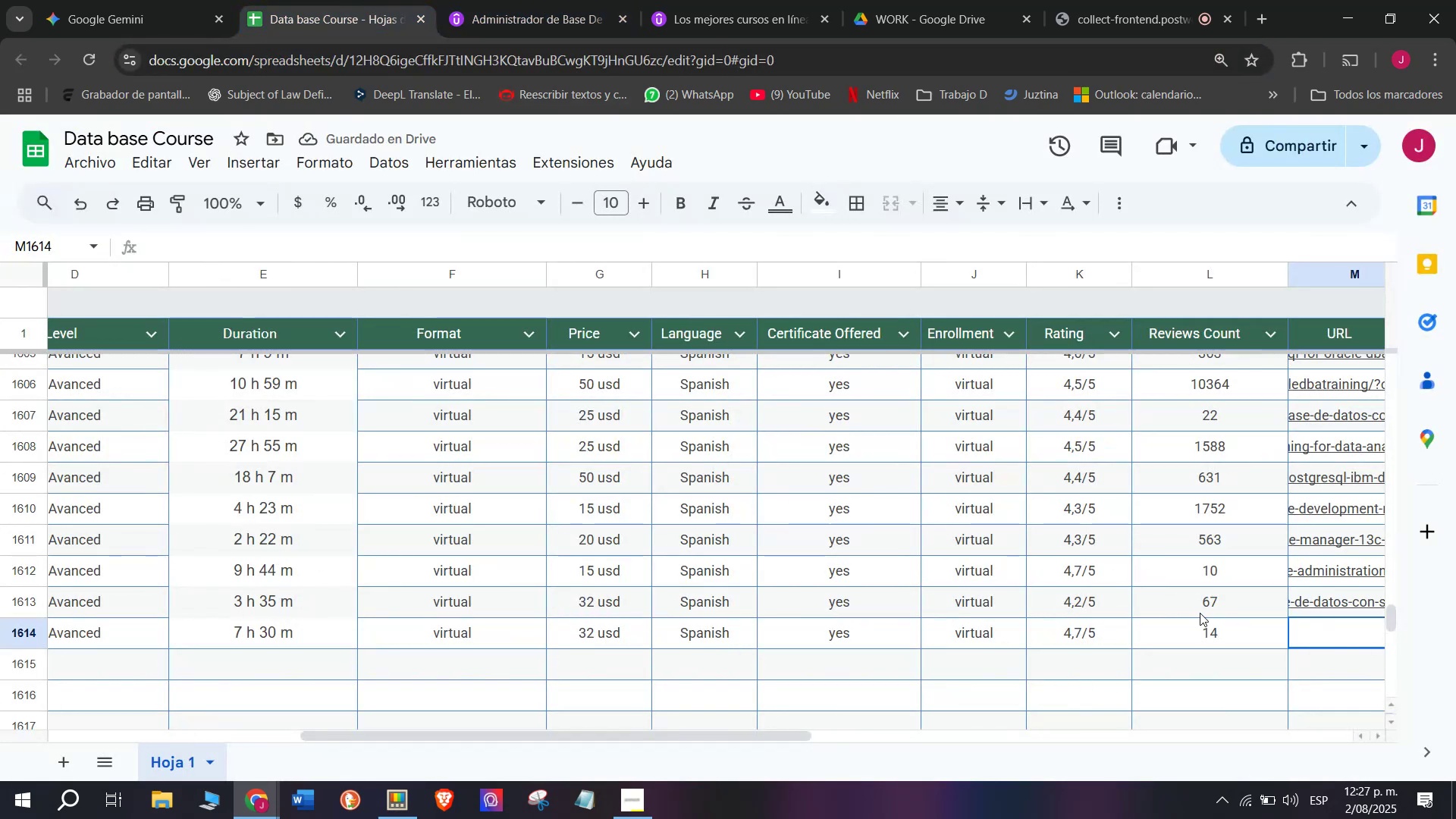 
key(Control+ControlLeft)
 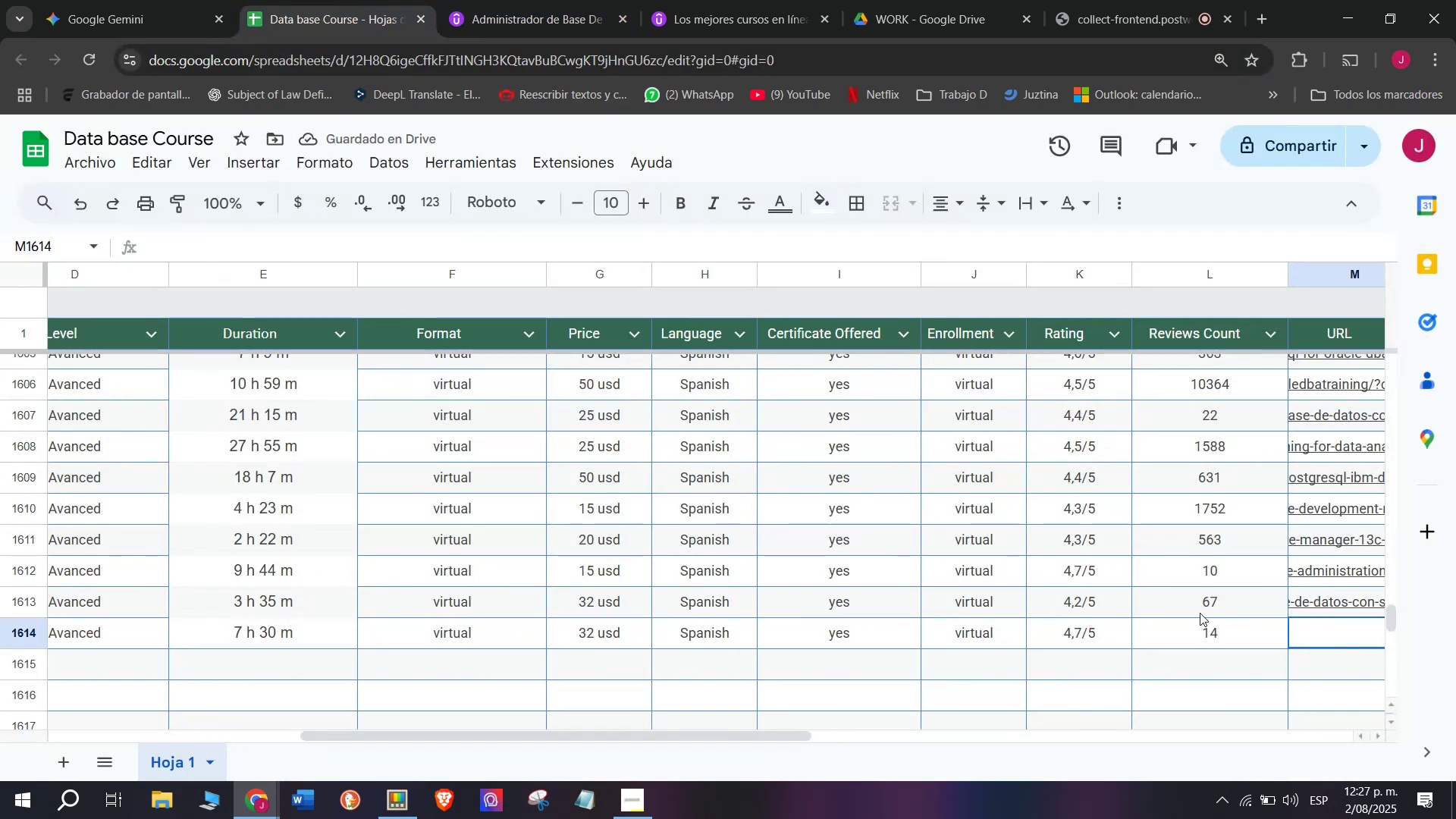 
key(Control+V)
 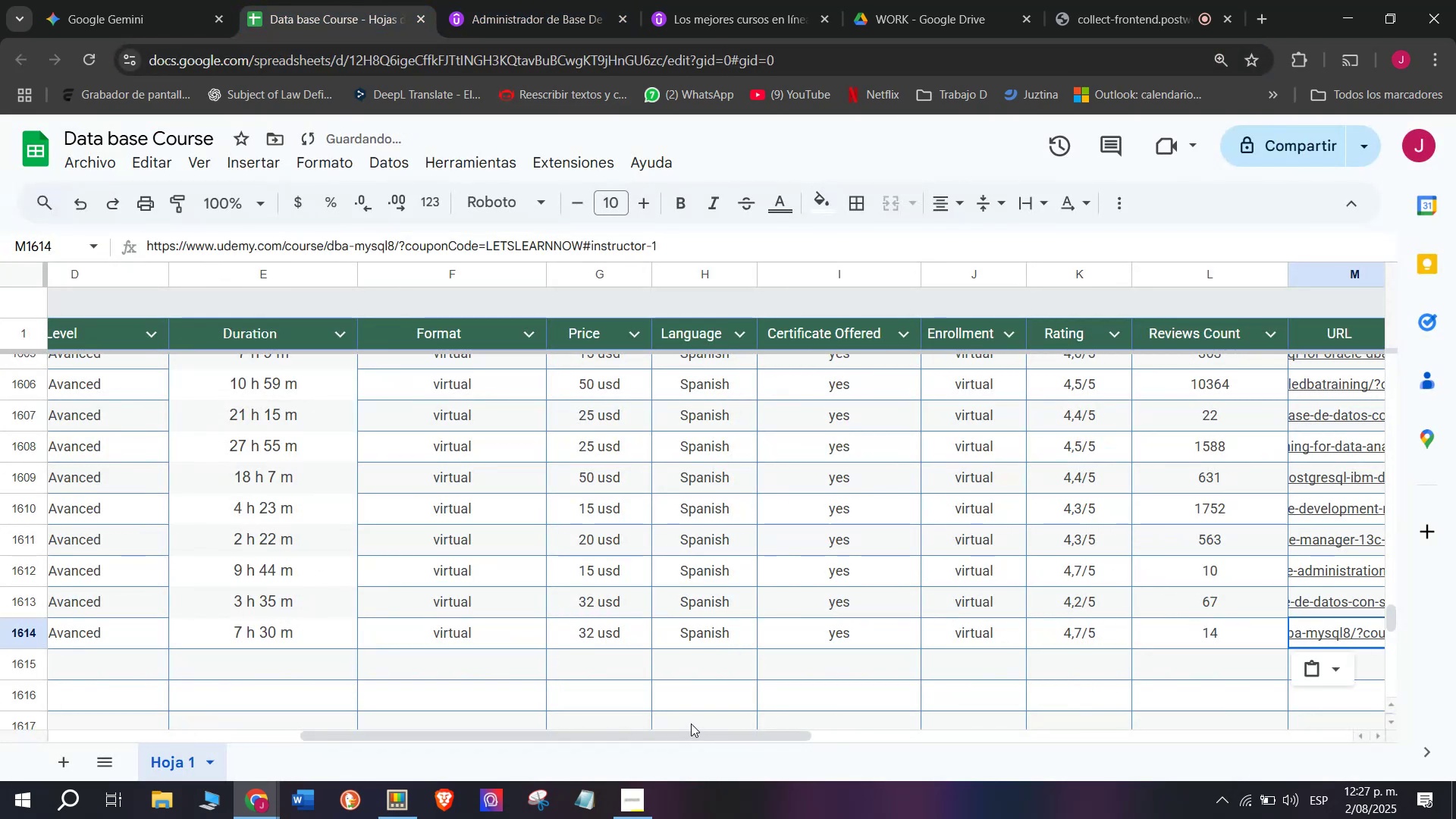 
left_click_drag(start_coordinate=[704, 731], to_coordinate=[812, 752])
 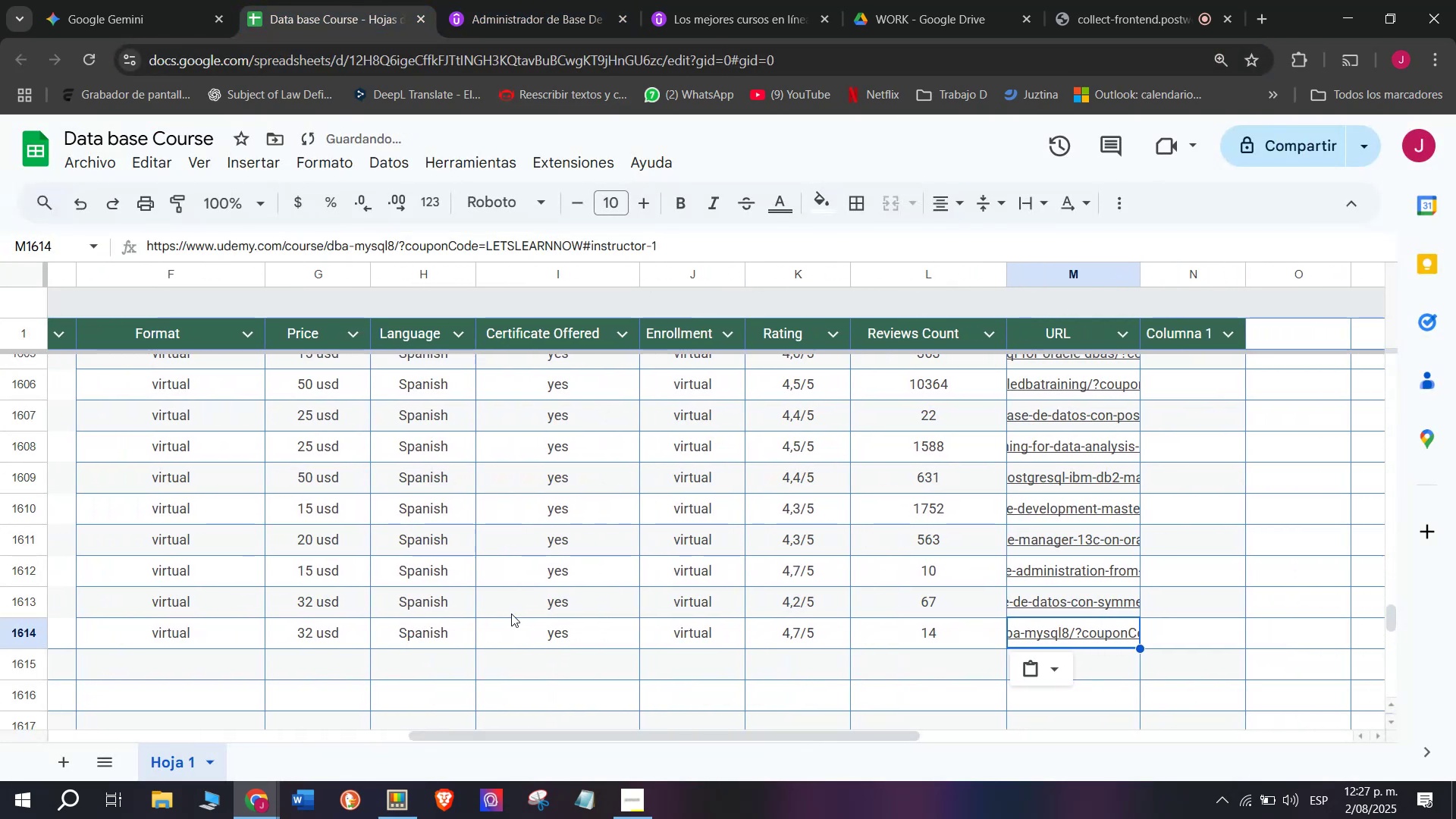 
scroll: coordinate [189, 590], scroll_direction: up, amount: 8.0
 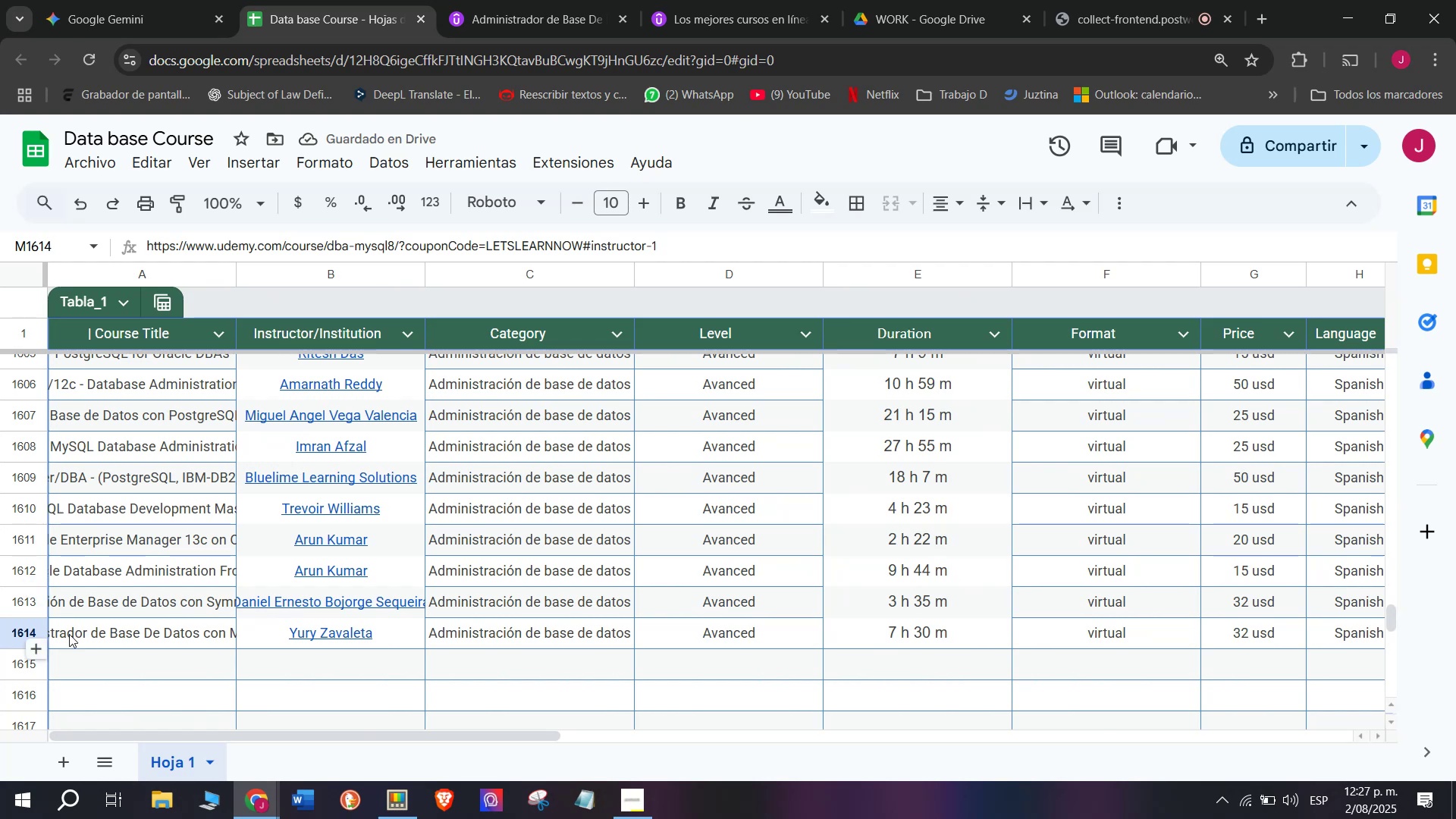 
left_click([140, 685])
 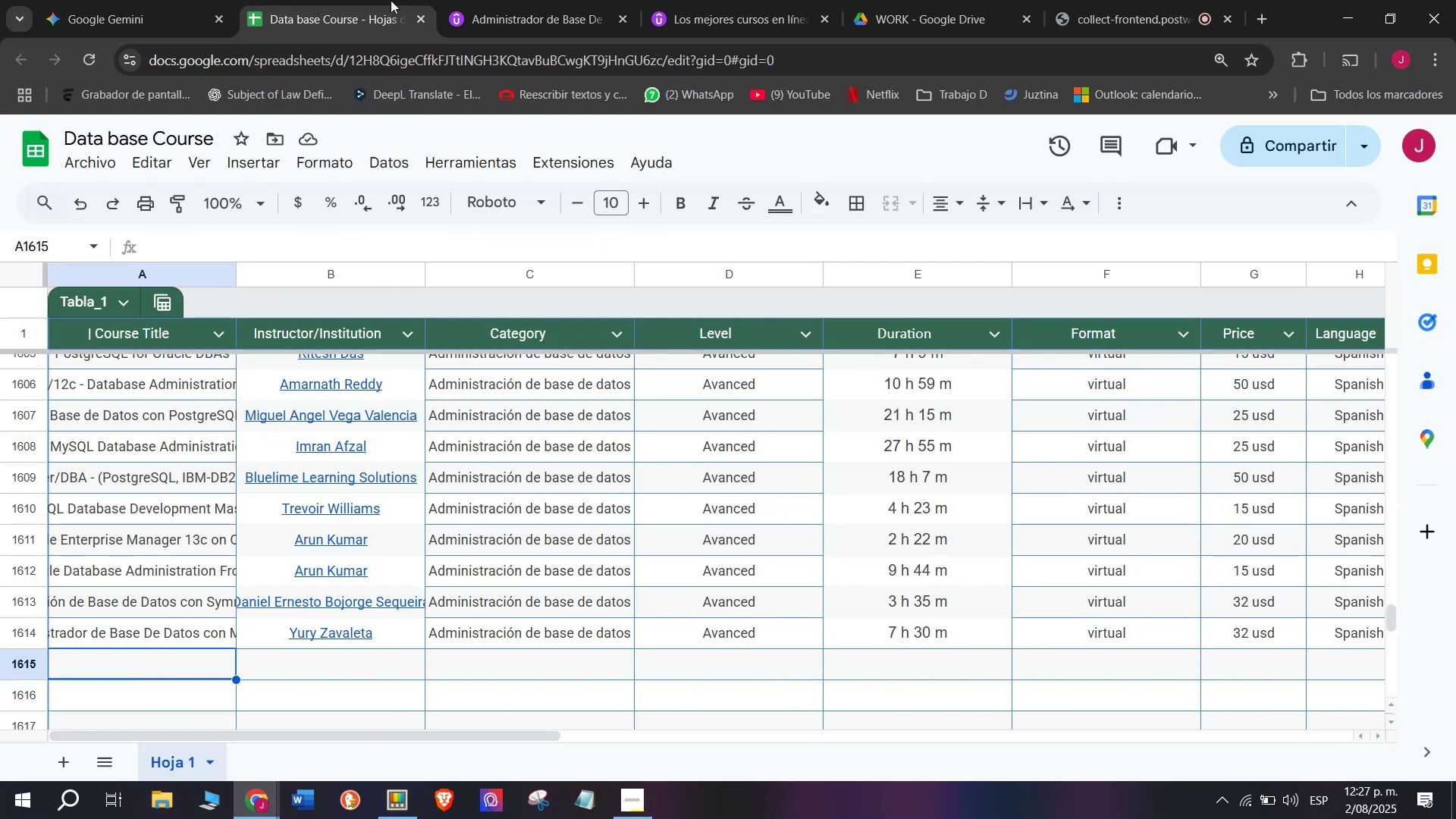 
left_click([550, 0])
 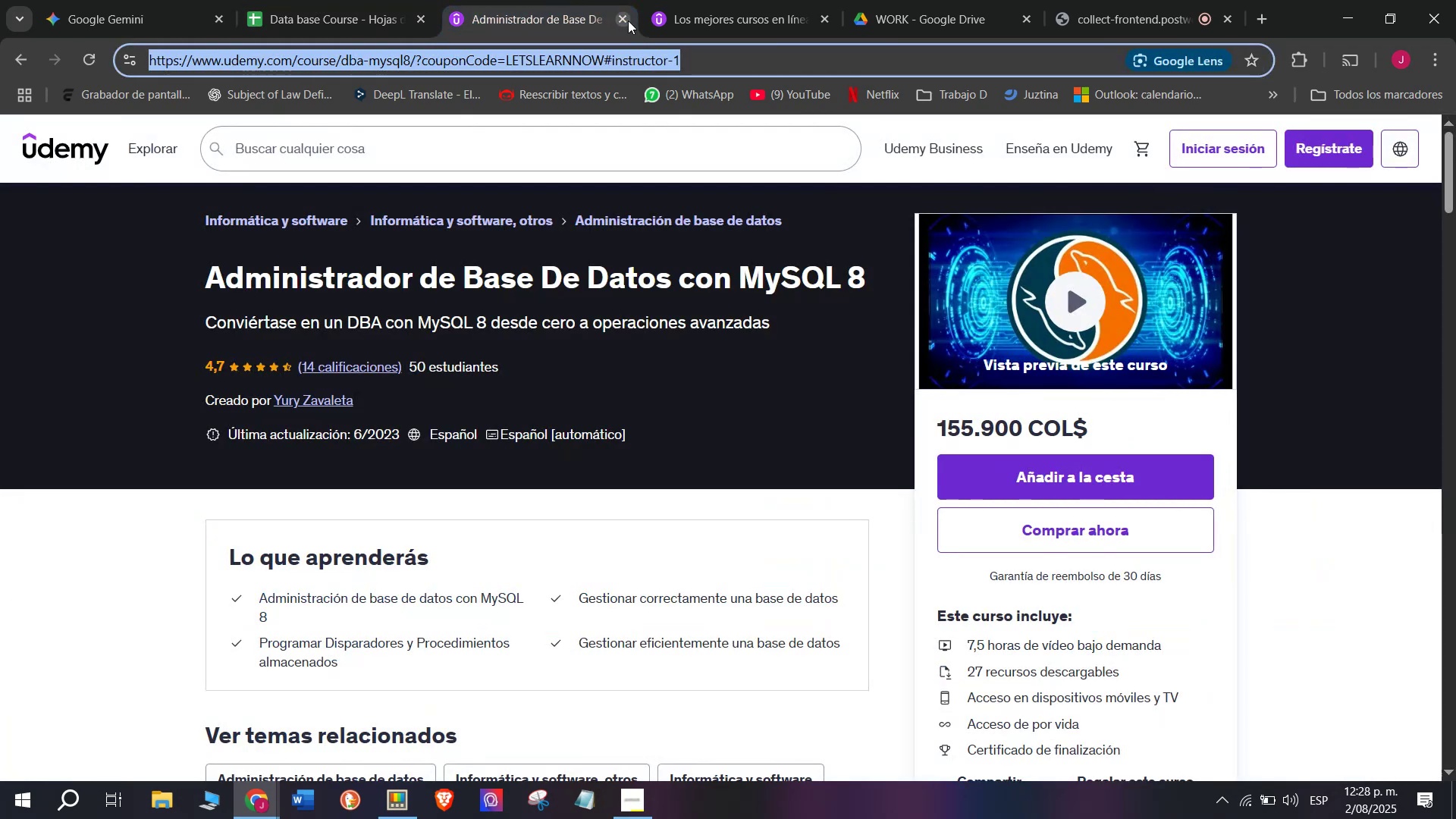 
left_click([628, 20])
 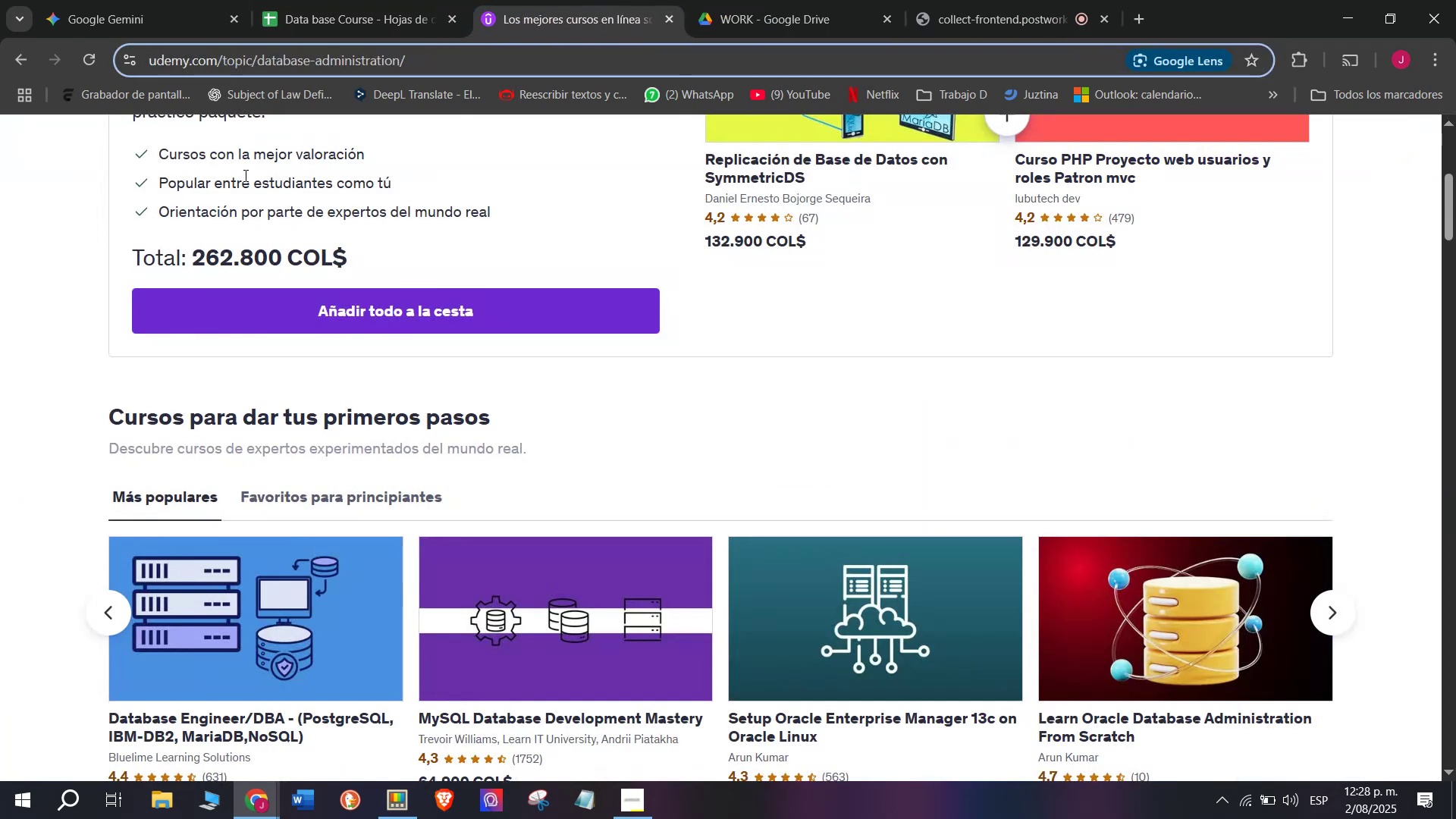 
scroll: coordinate [310, 323], scroll_direction: up, amount: 5.0
 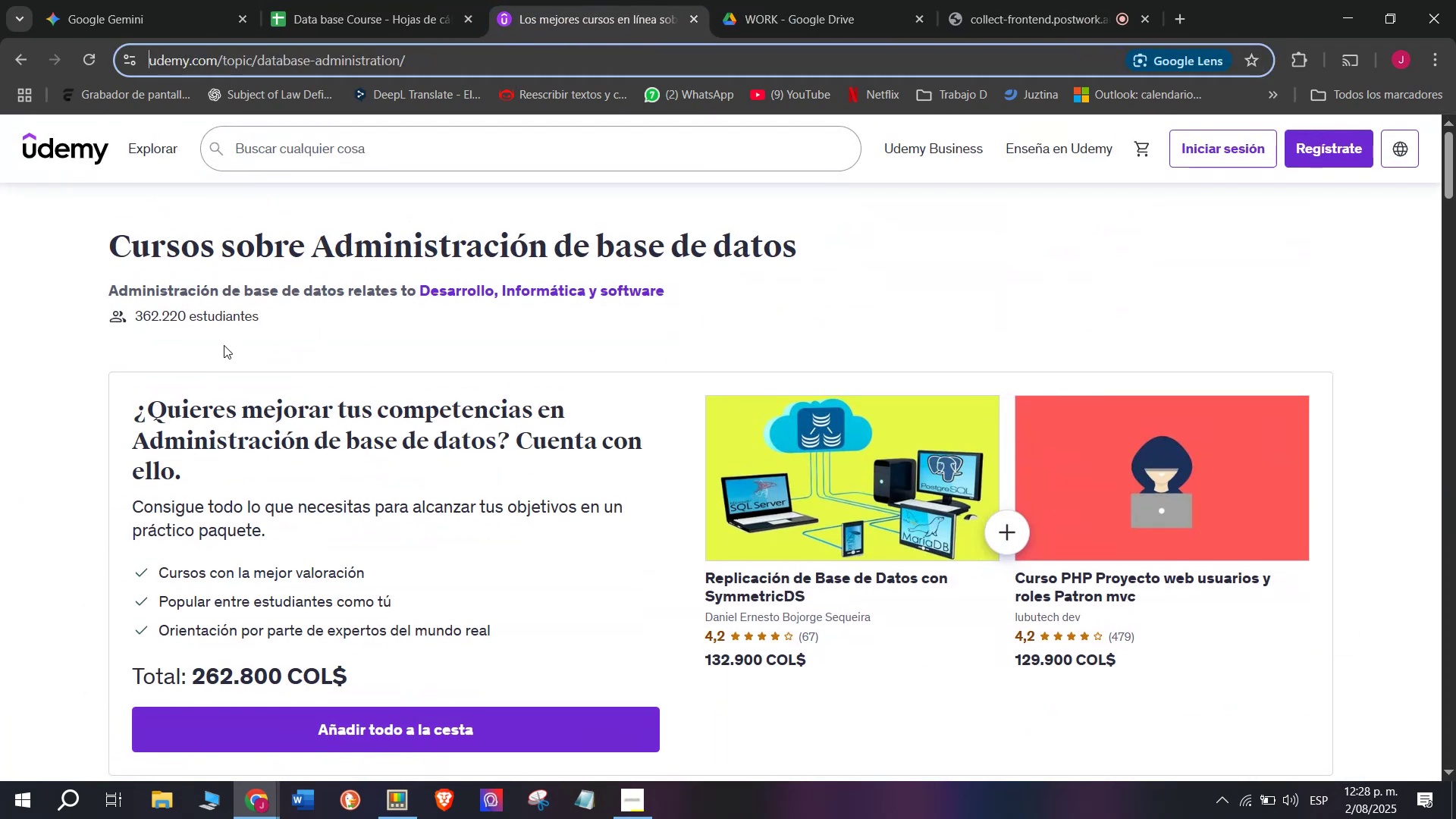 
scroll: coordinate [300, 215], scroll_direction: down, amount: 2.0
 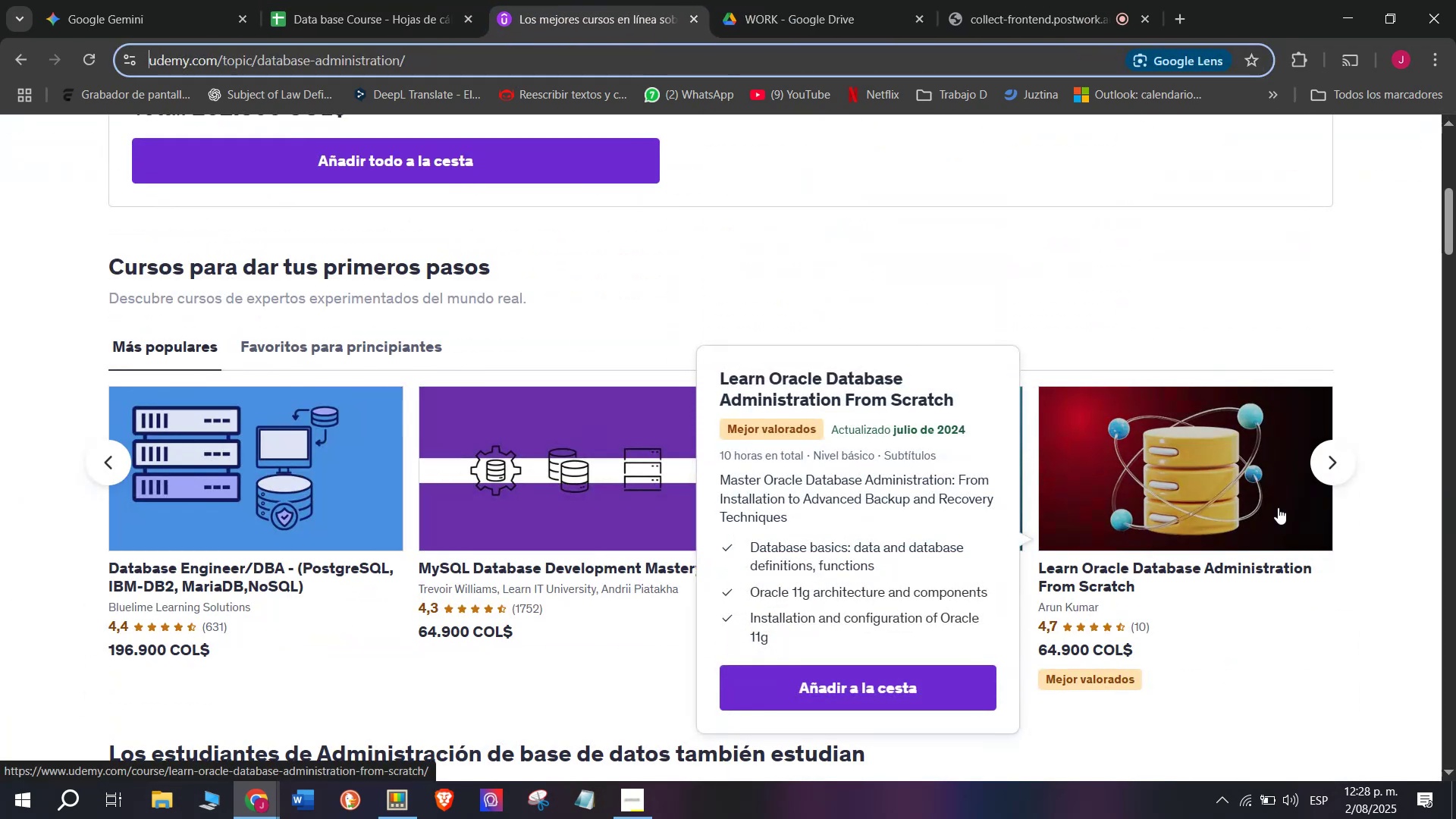 
left_click([1340, 466])
 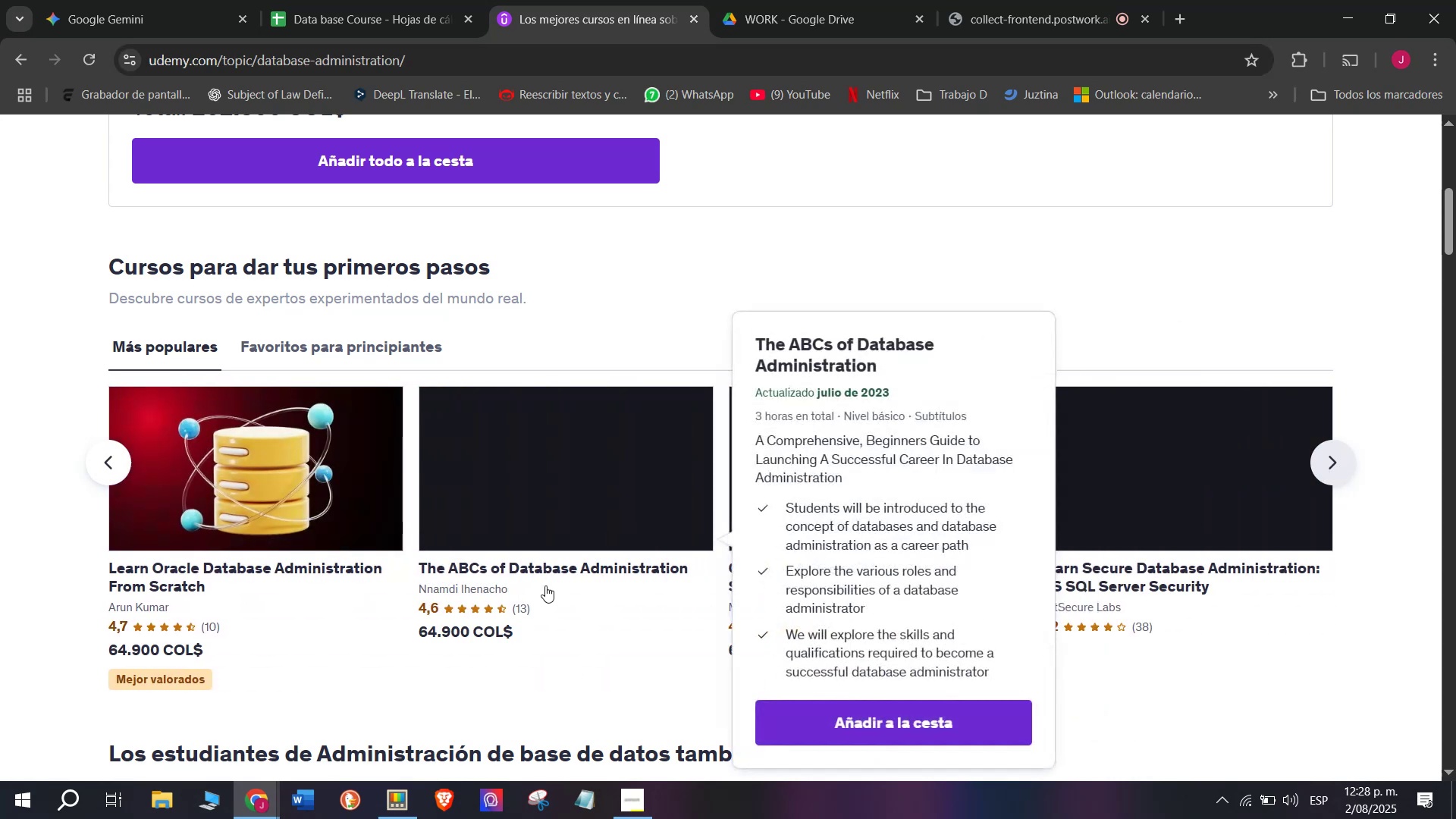 
hold_key(key=ControlLeft, duration=0.35)
left_click([526, 493])
 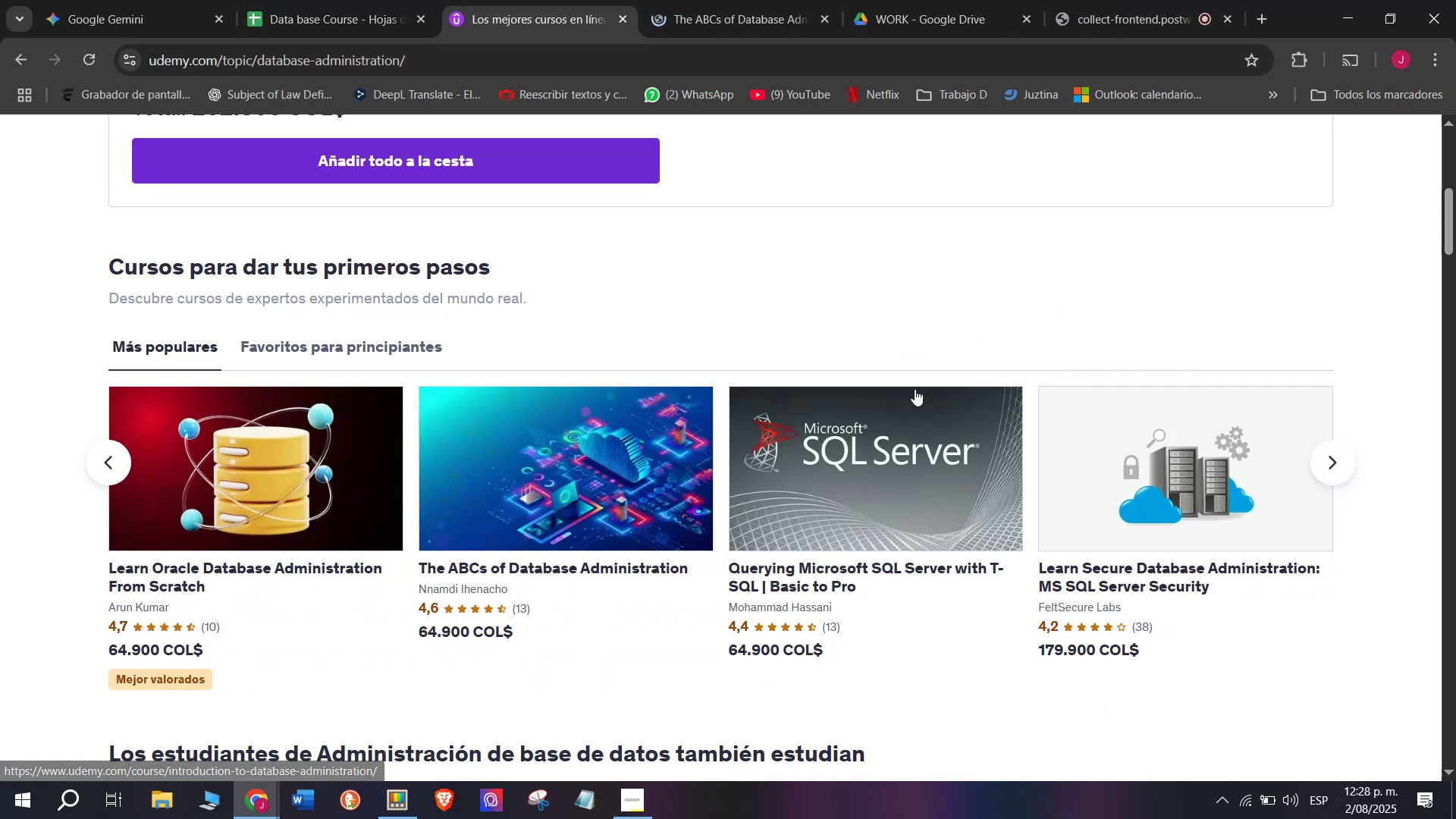 
key(Control+ControlLeft)
 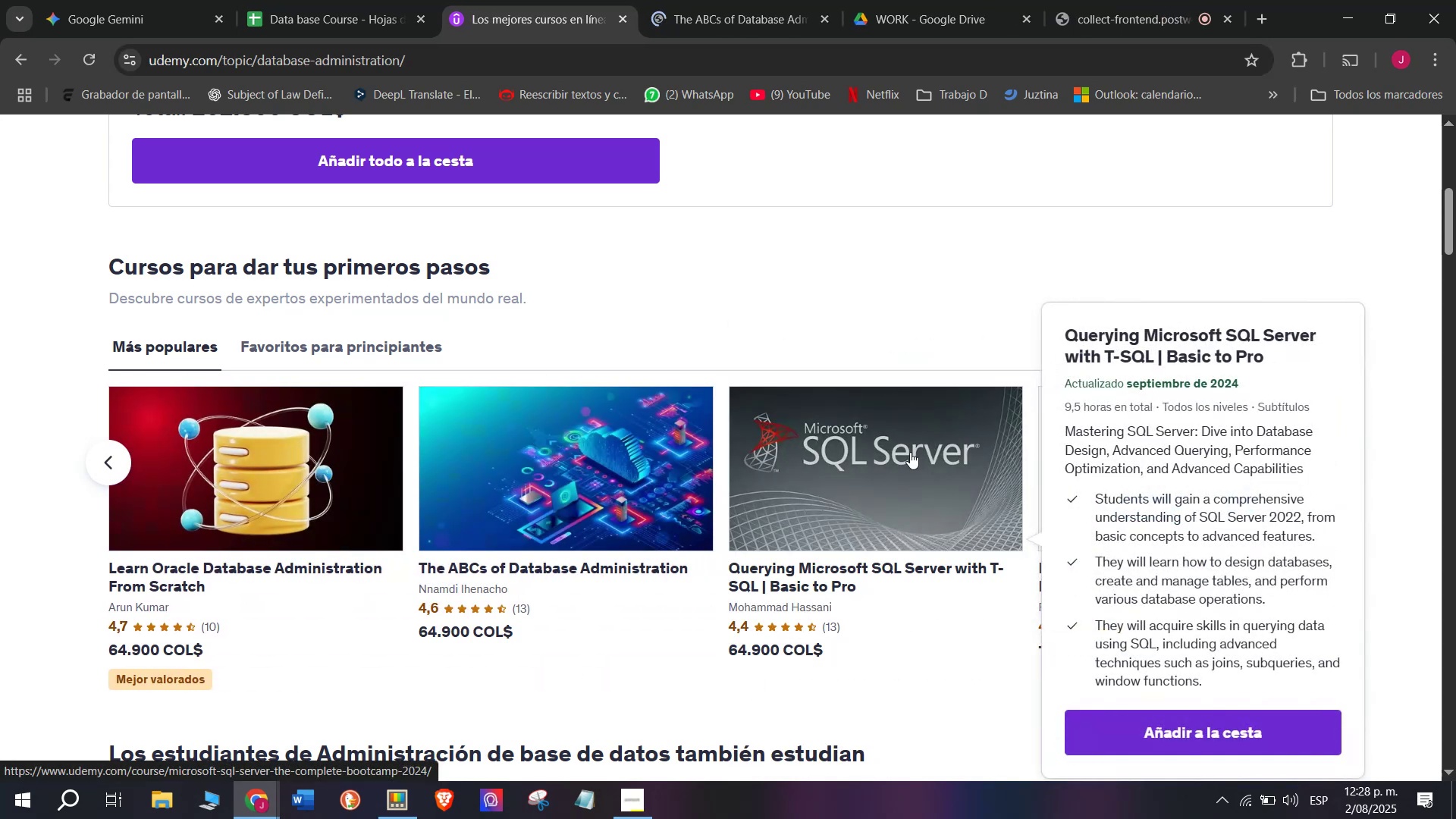 
left_click([910, 452])
 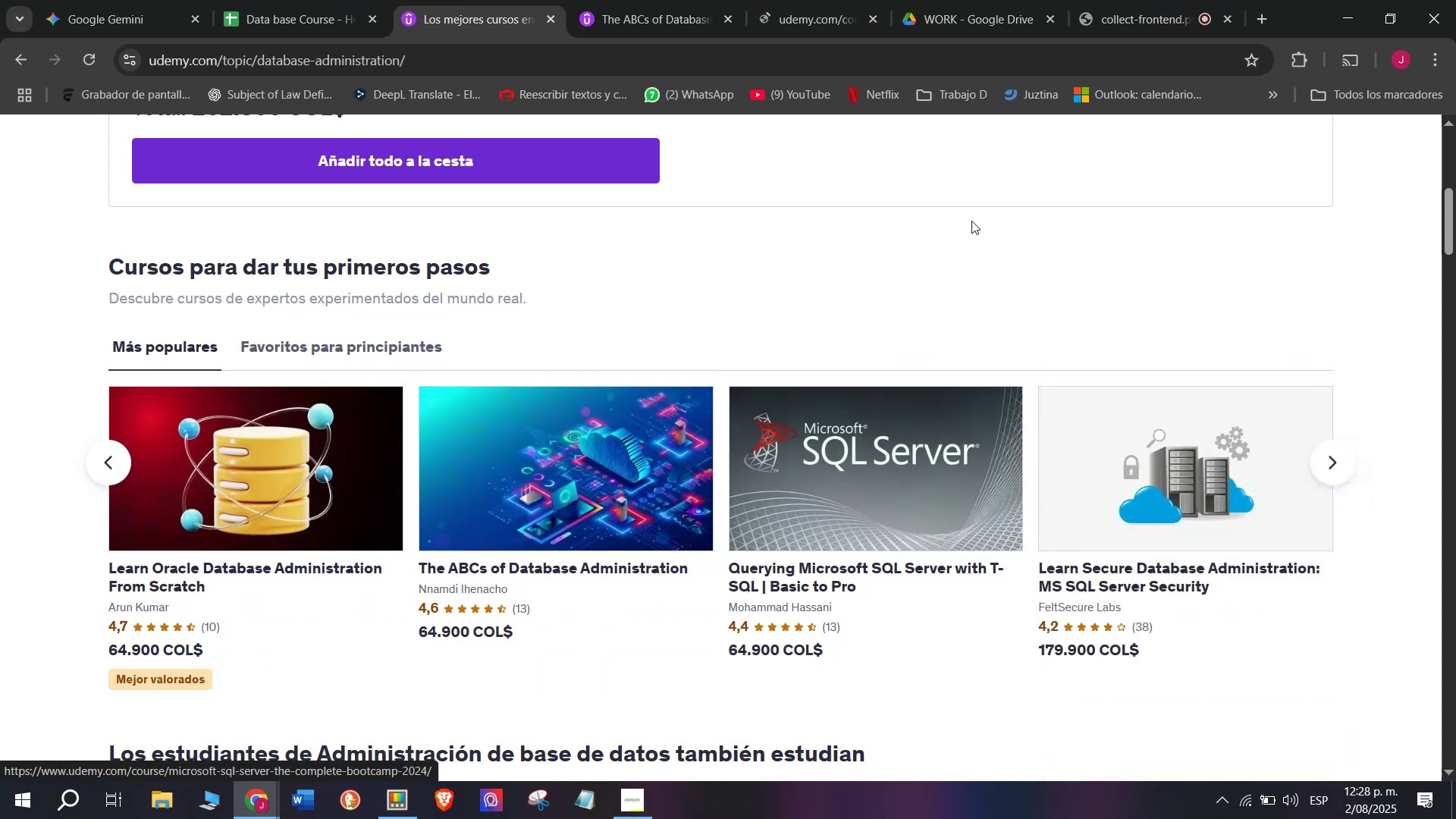 
hold_key(key=ControlLeft, duration=0.36)
left_click([1166, 442])
 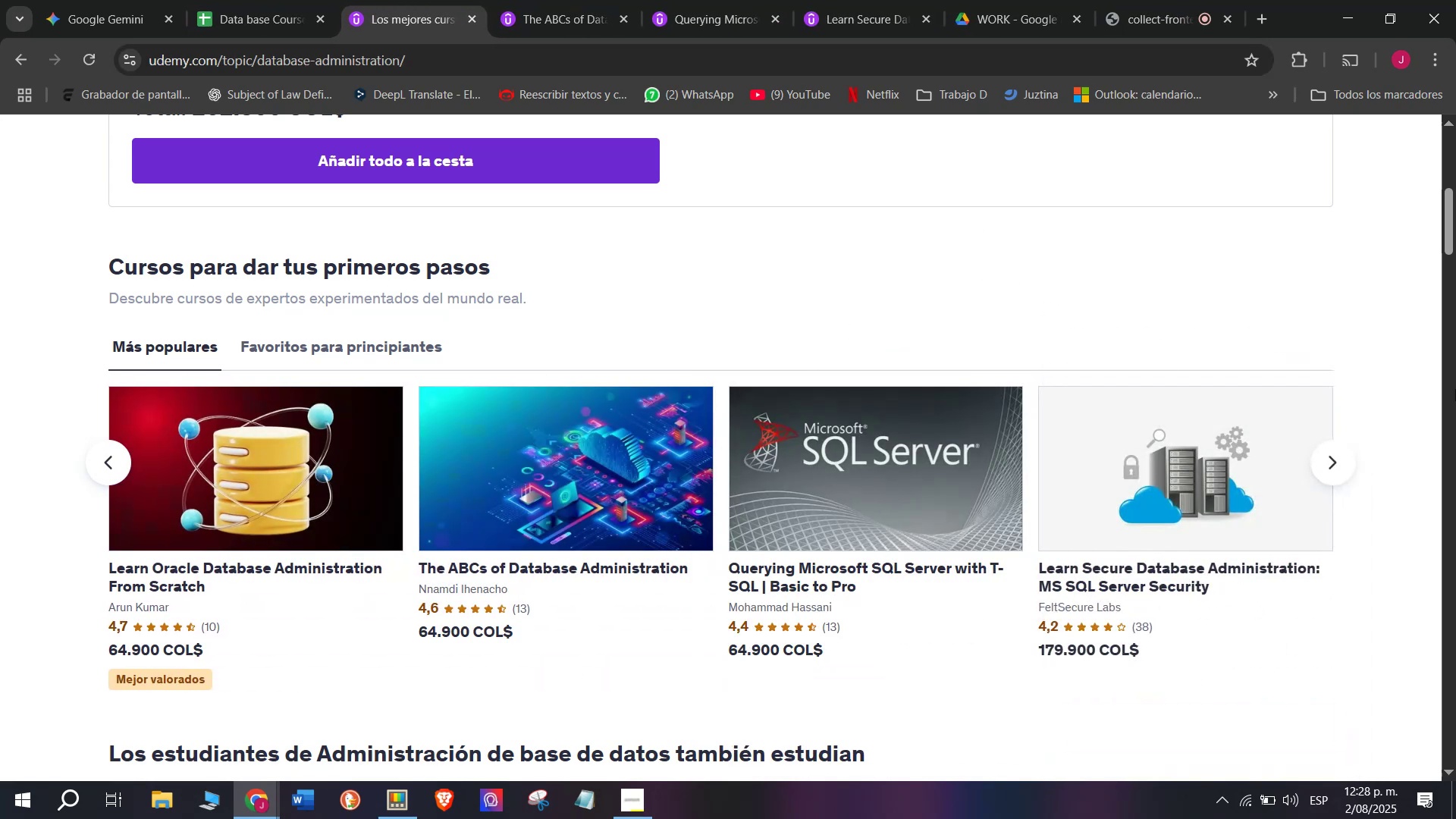 
left_click([1341, 472])
 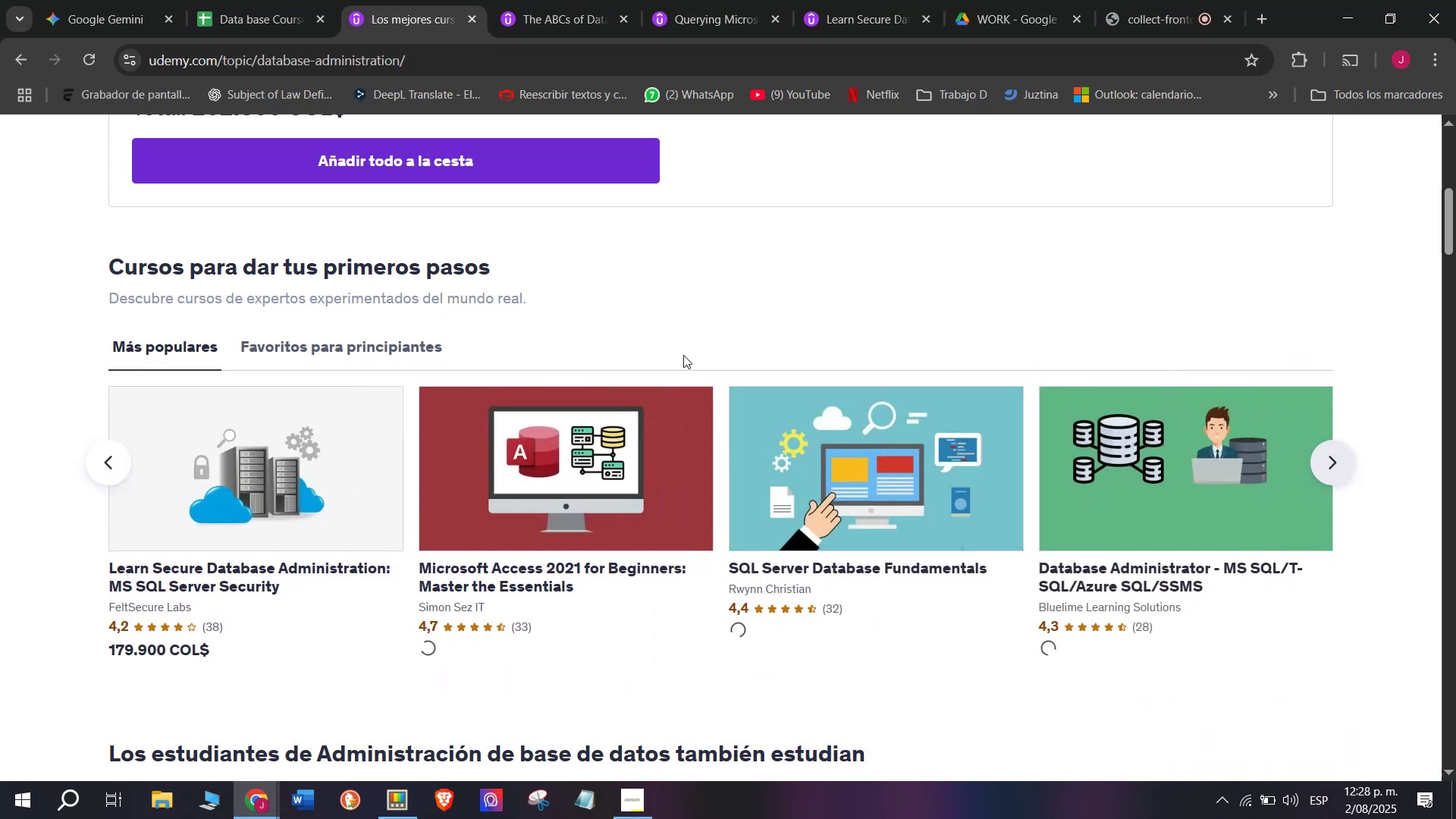 
hold_key(key=ControlLeft, duration=0.34)
left_click([604, 450])
 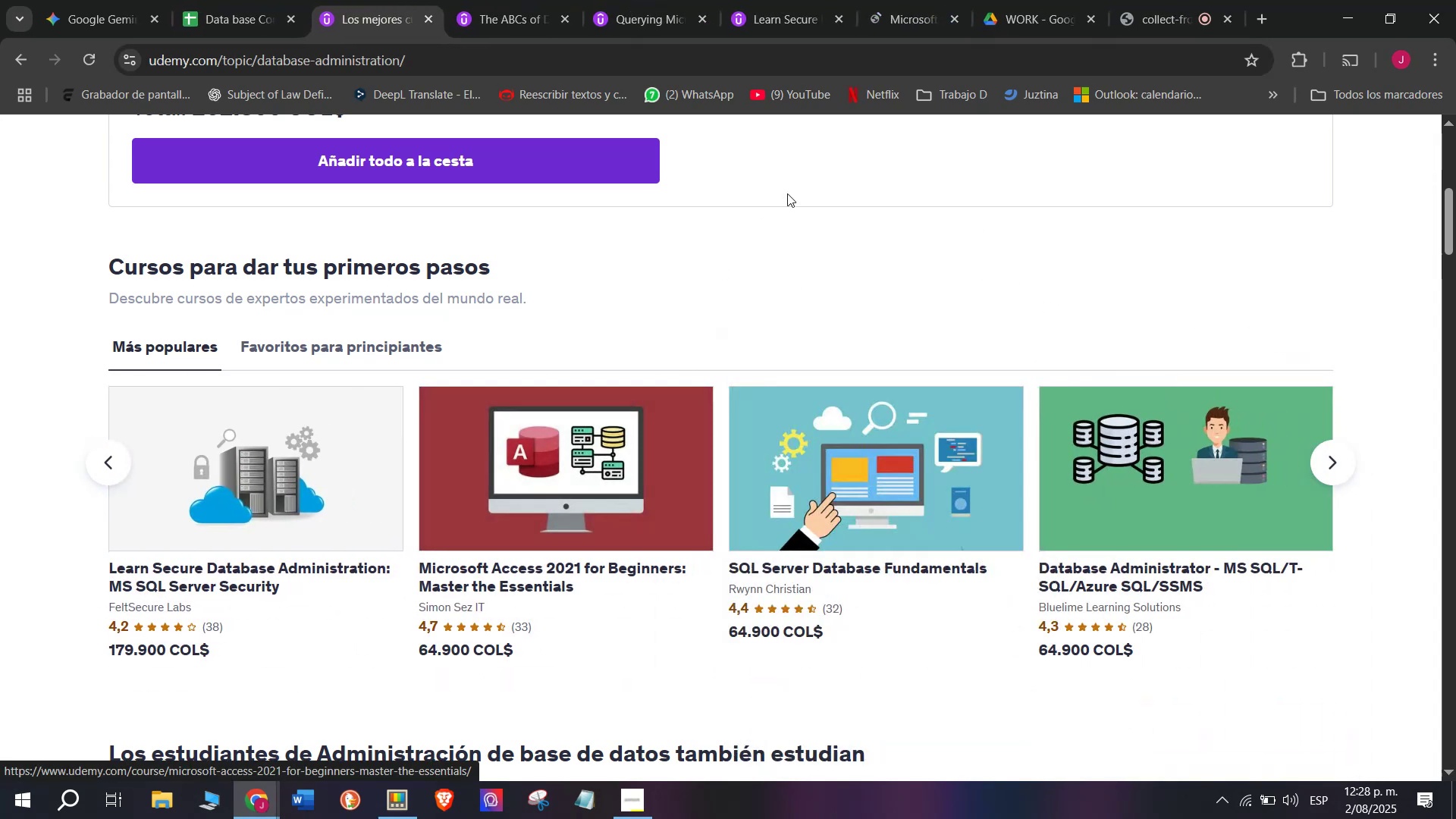 
hold_key(key=ControlLeft, duration=0.34)
left_click([844, 416])
 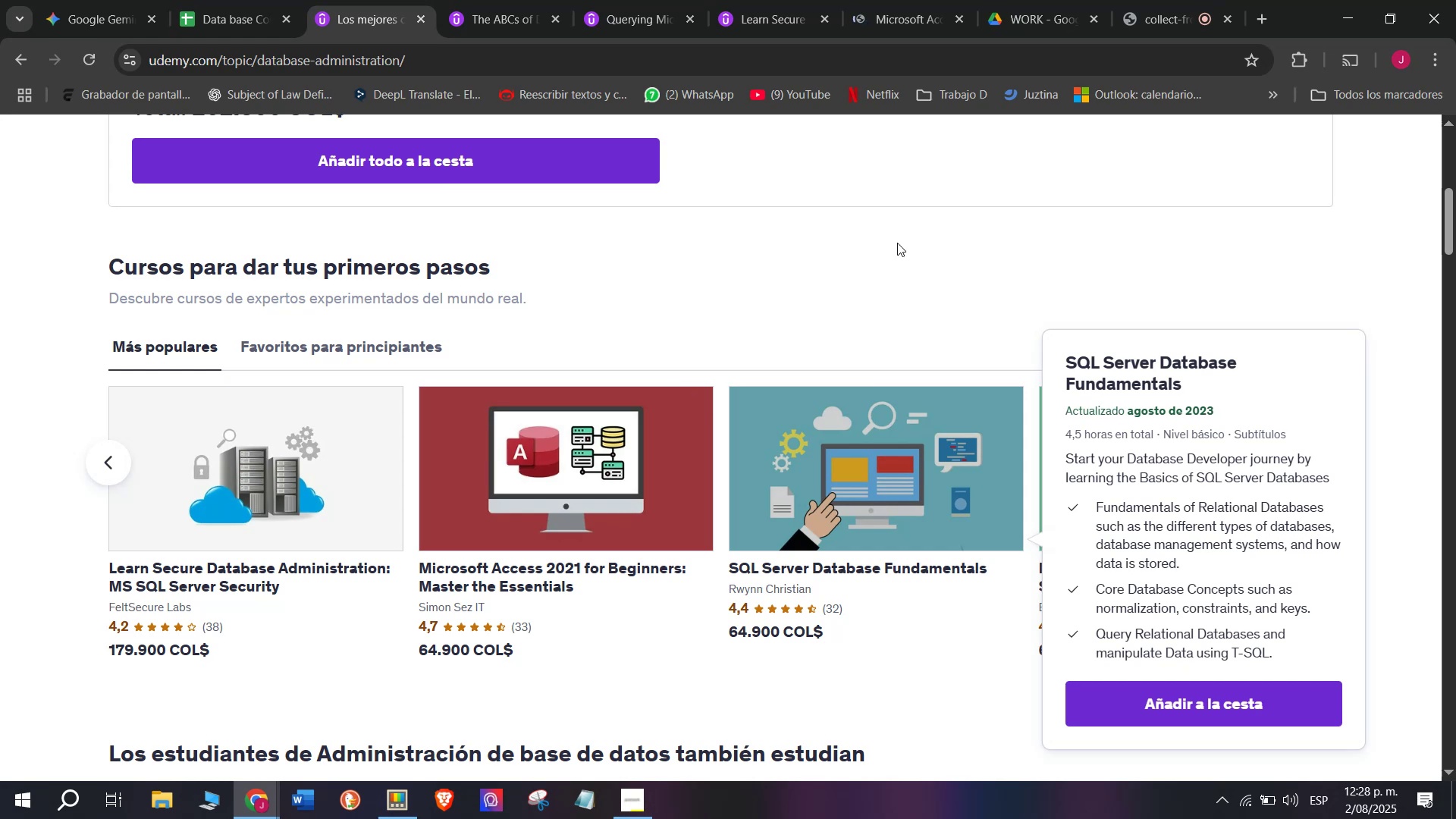 
hold_key(key=ControlLeft, duration=0.46)
left_click([1204, 463])
 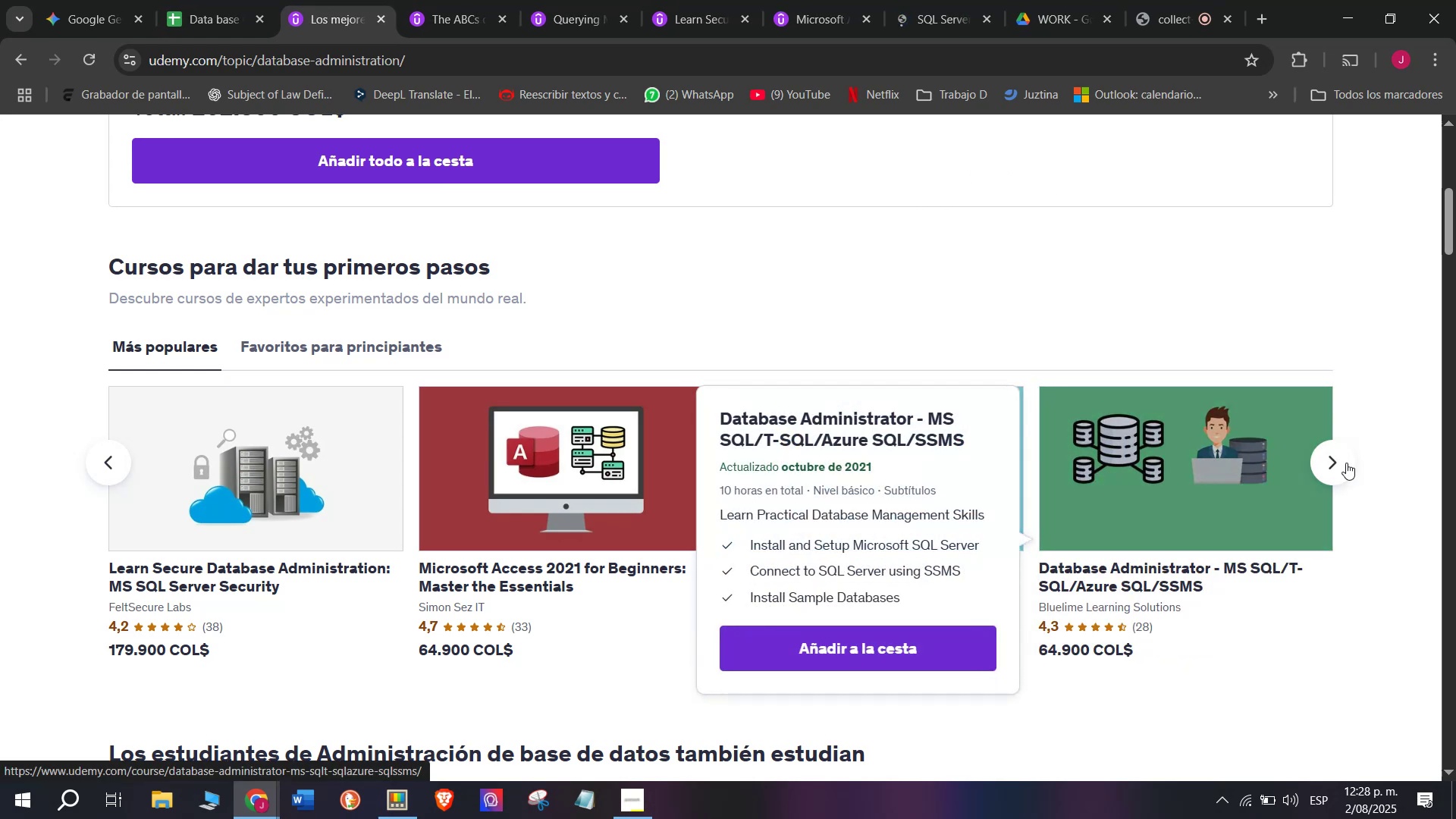 
left_click([1333, 463])
 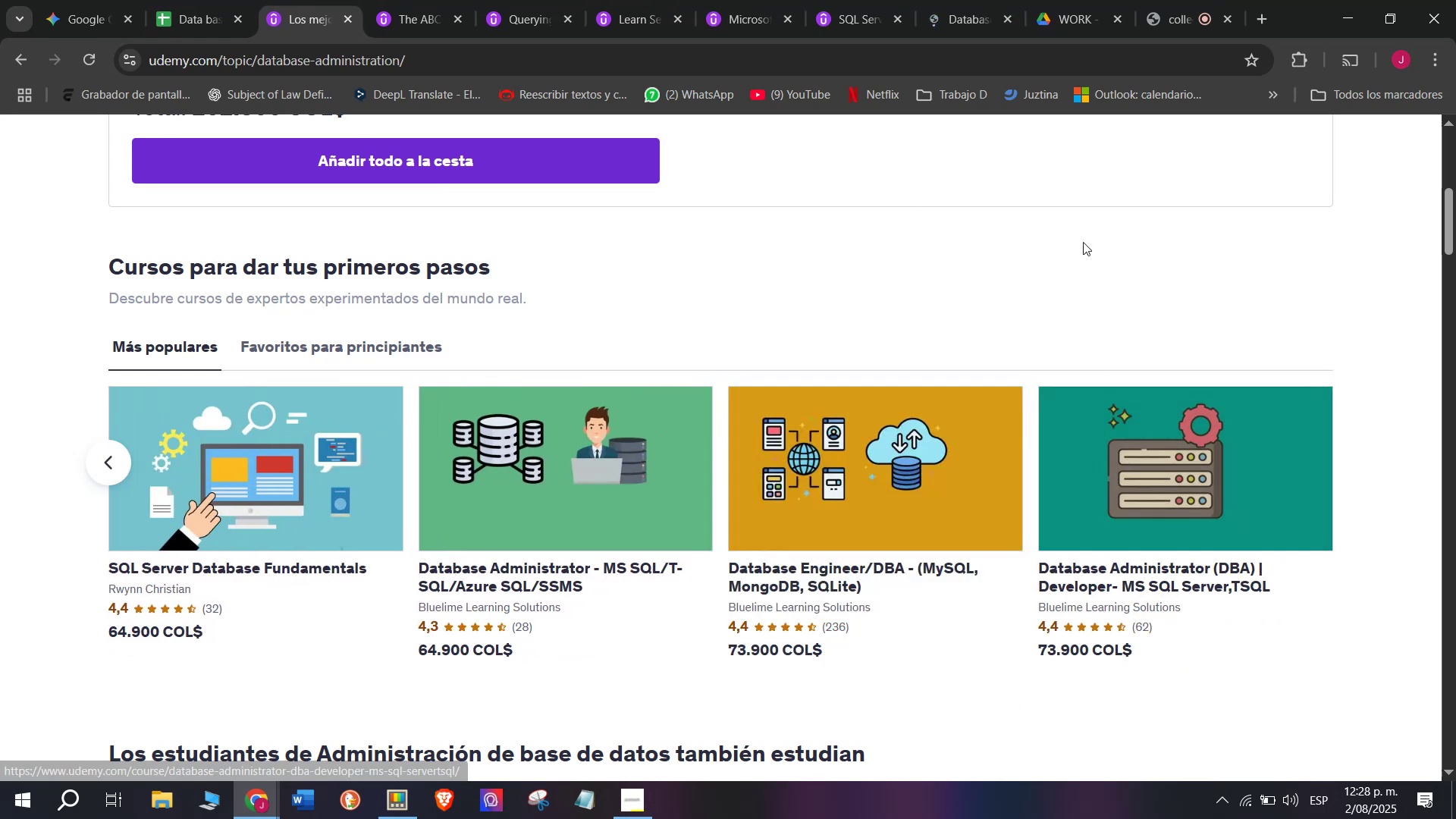 
key(Control+ControlLeft)
 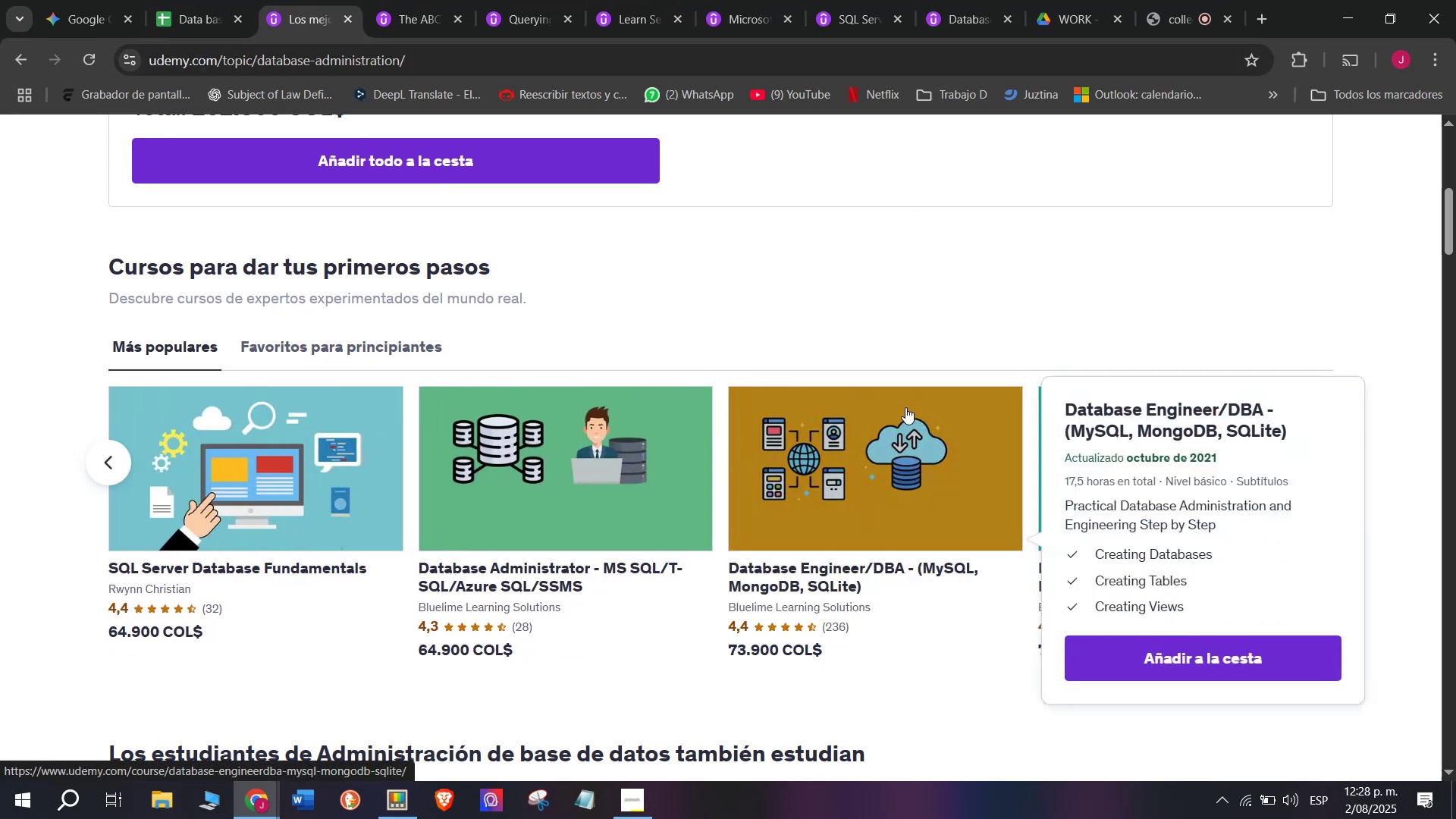 
left_click([905, 407])
 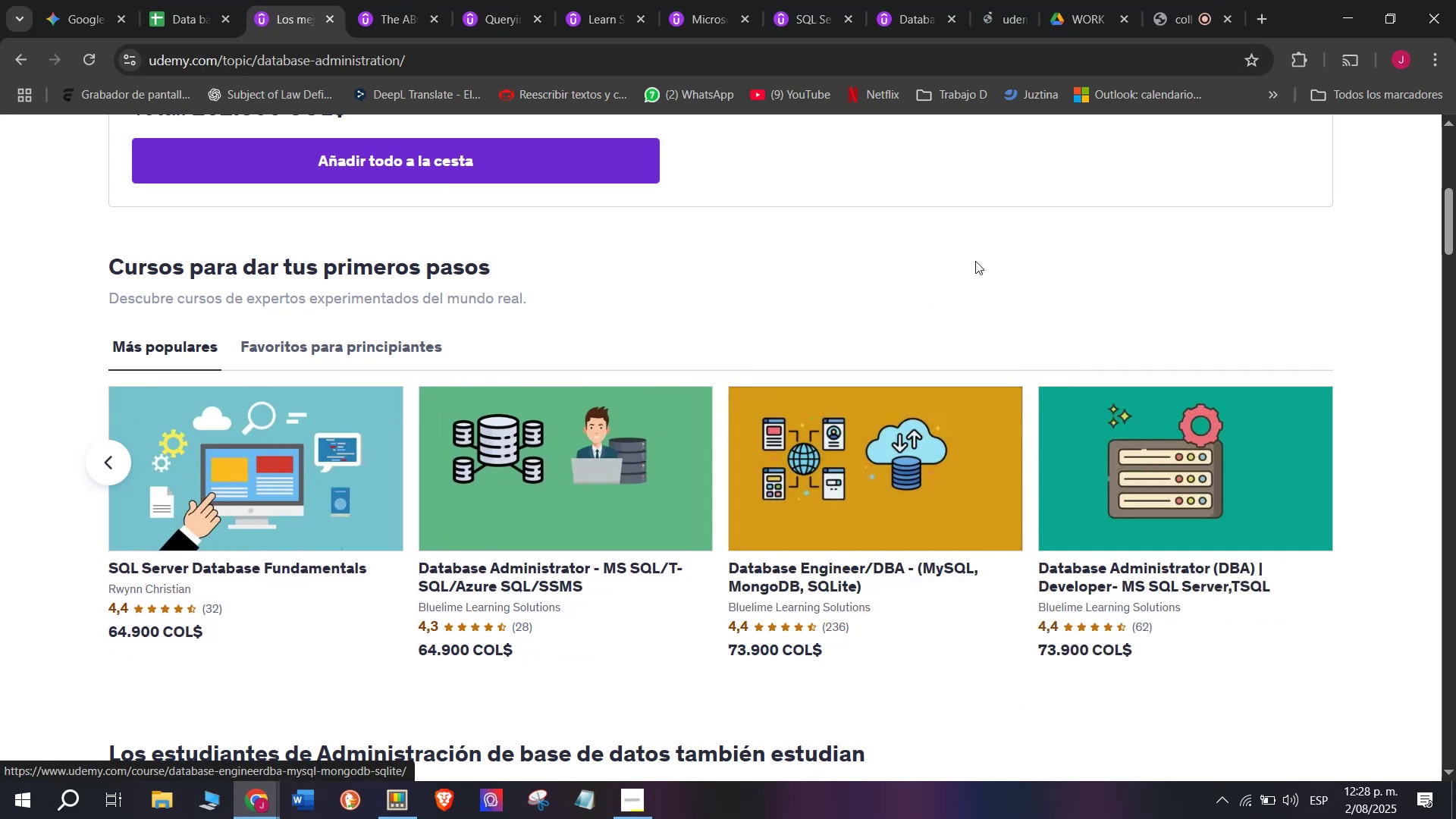 
hold_key(key=ControlLeft, duration=0.39)
left_click([1170, 508])
 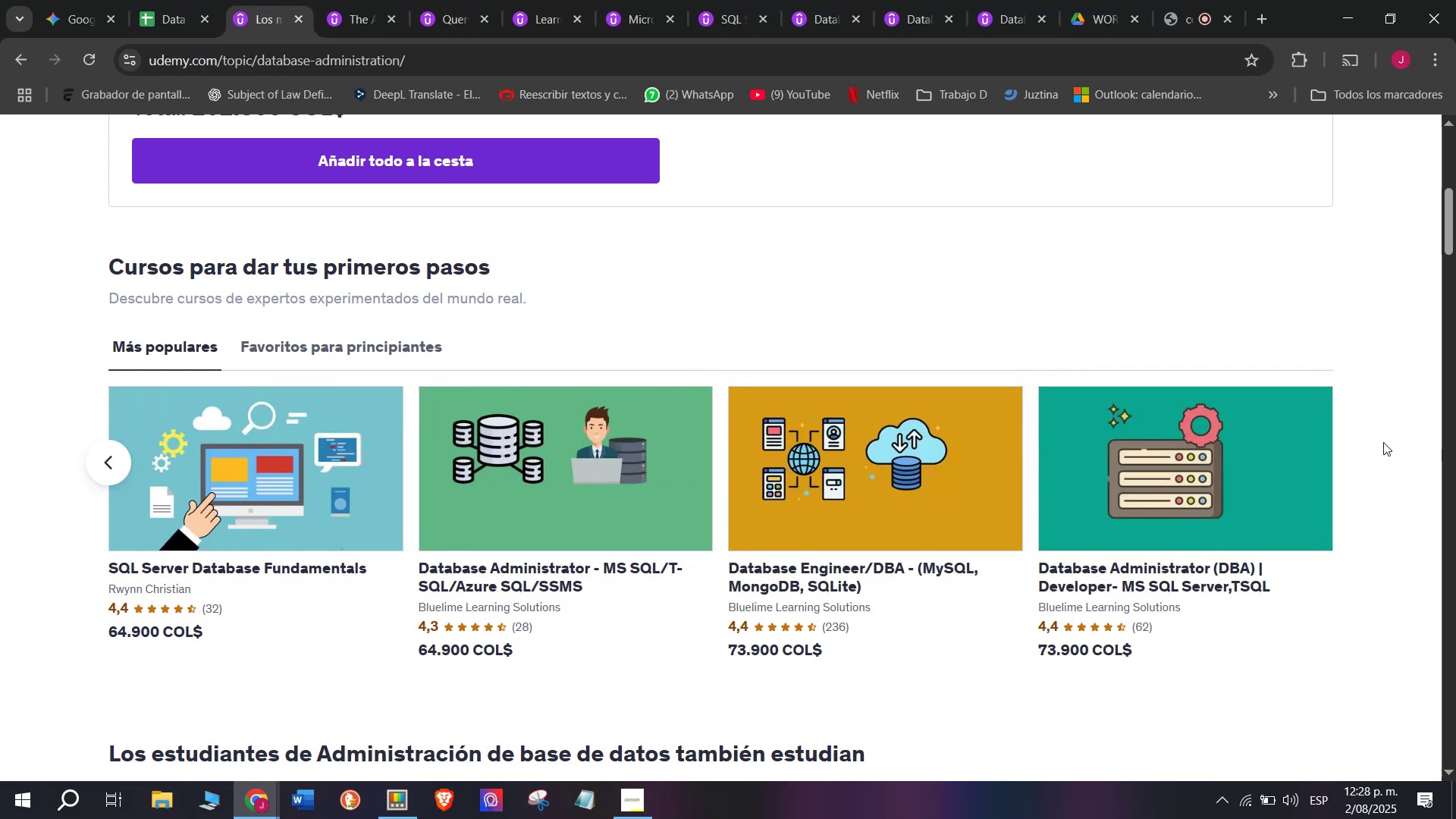 
mouse_move([281, 5])
 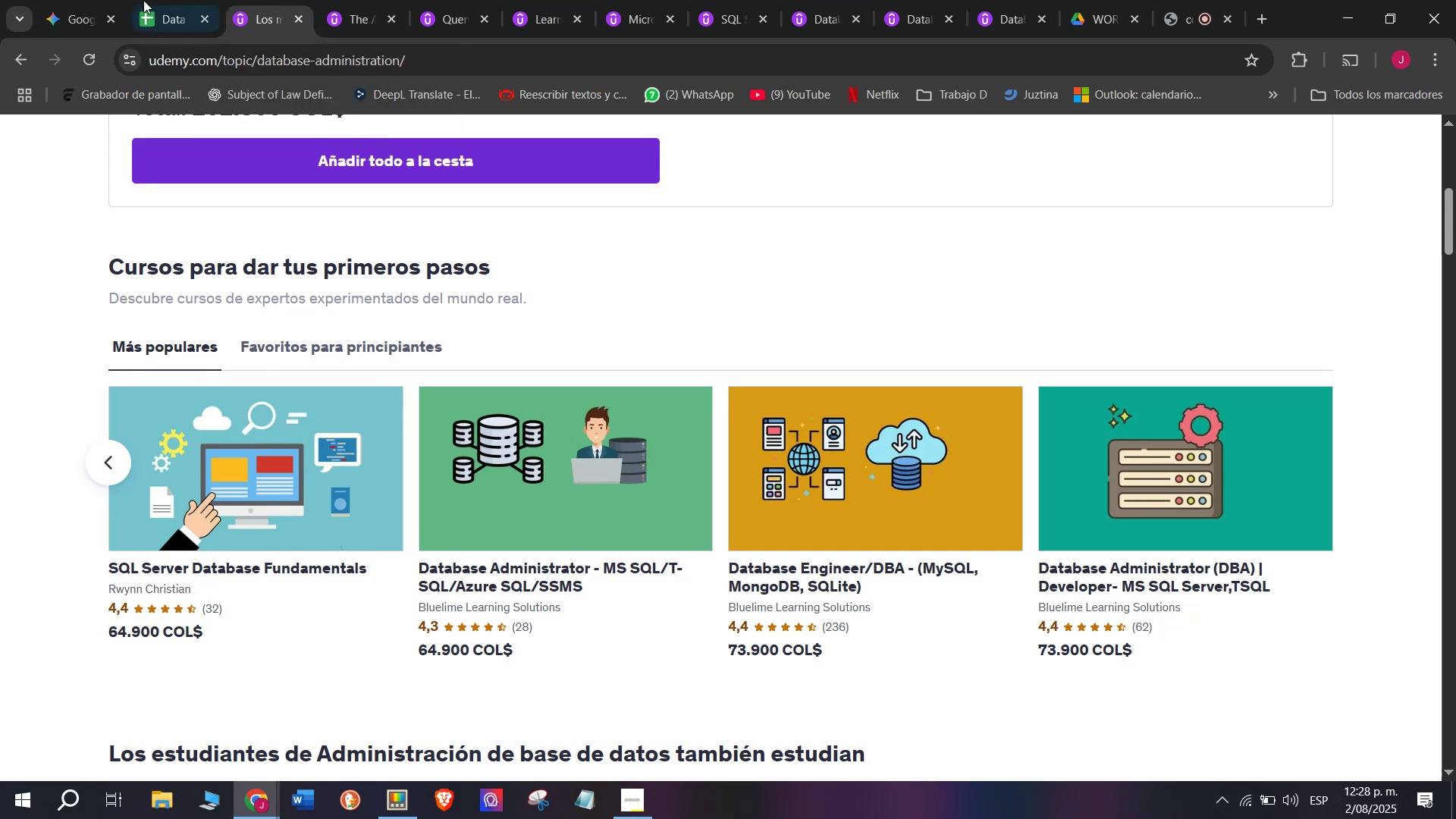 
left_click_drag(start_coordinate=[274, 0], to_coordinate=[1019, 0])
 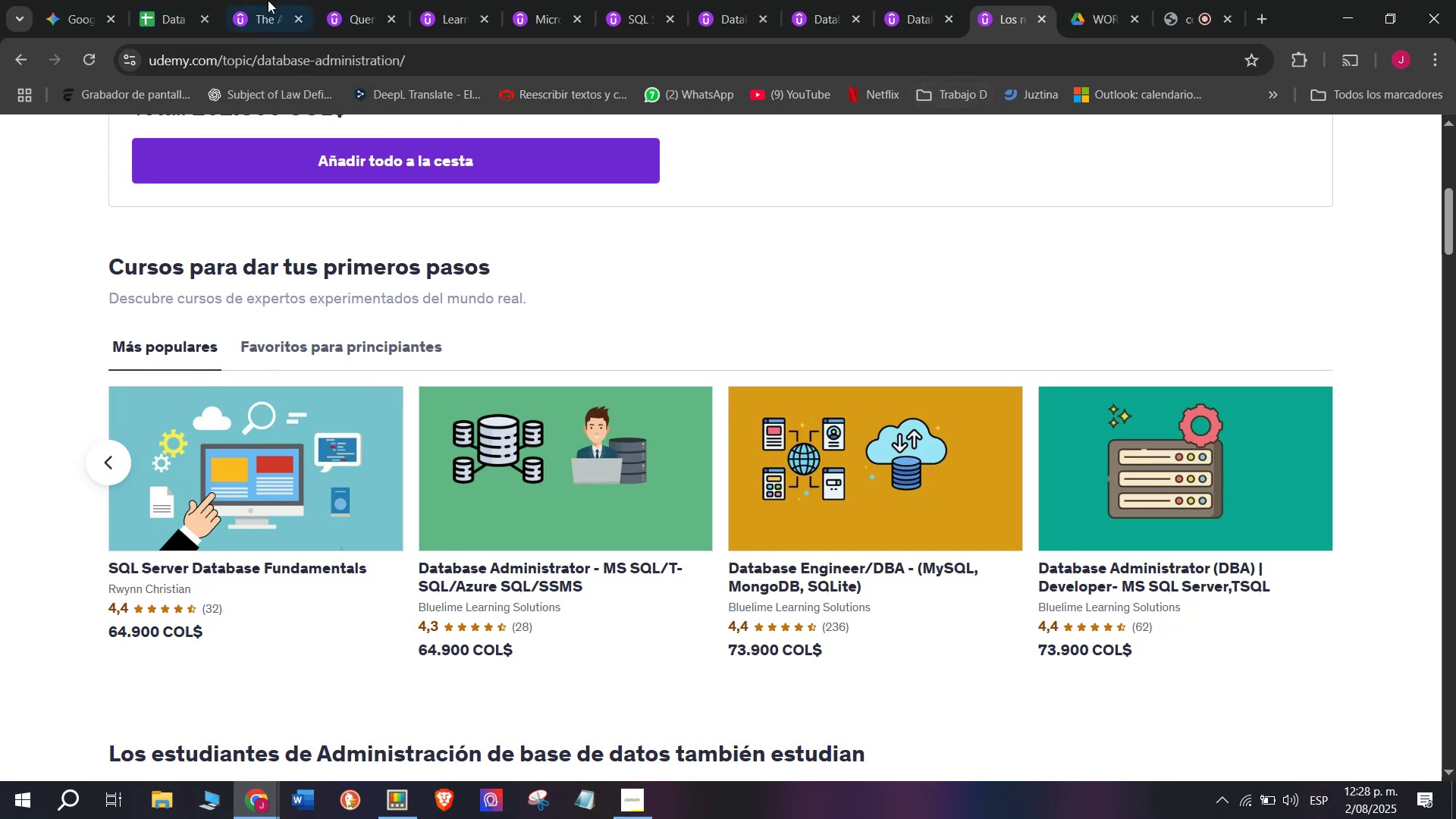 
left_click([261, 0])
 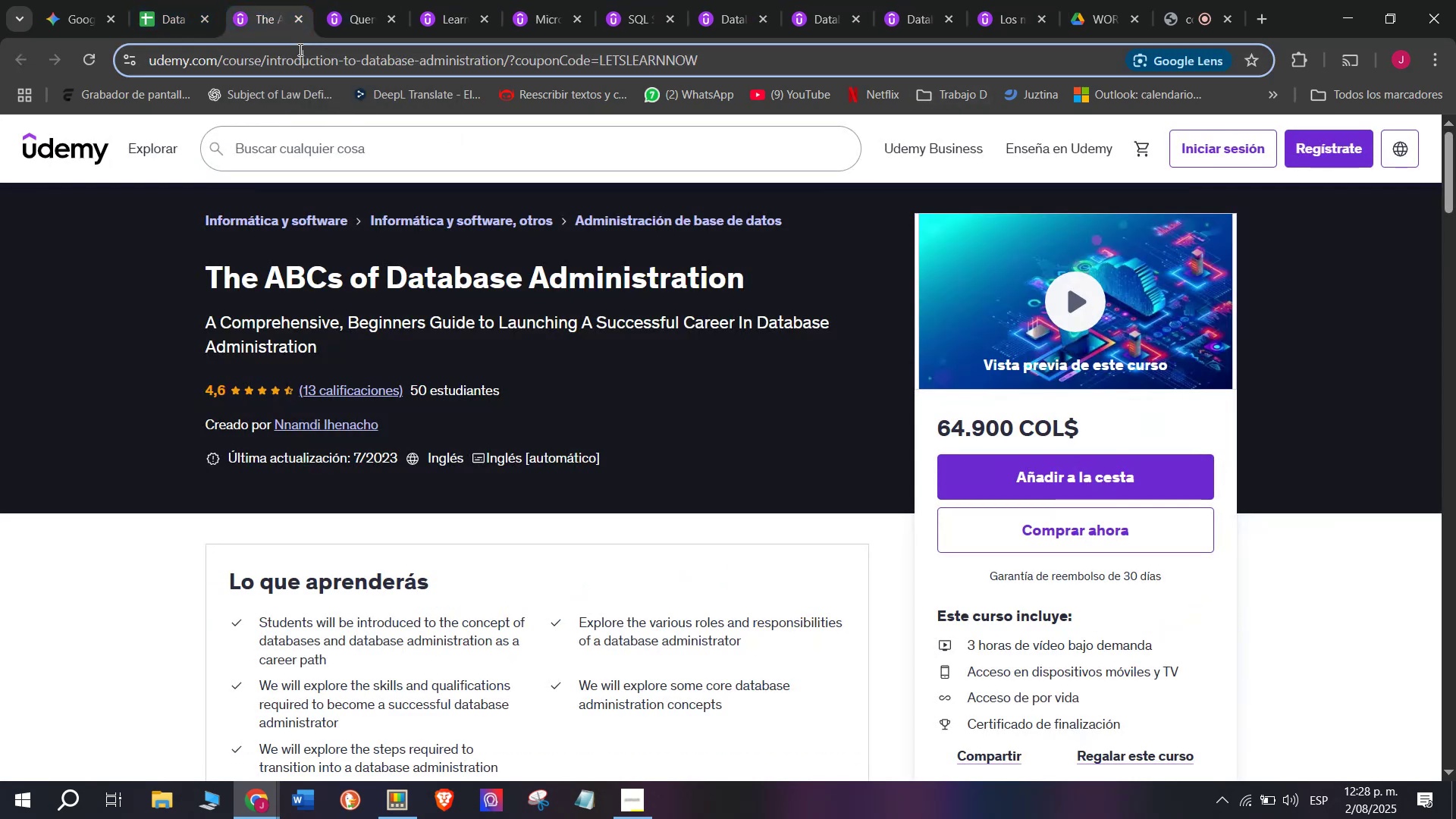 
double_click([299, 49])
 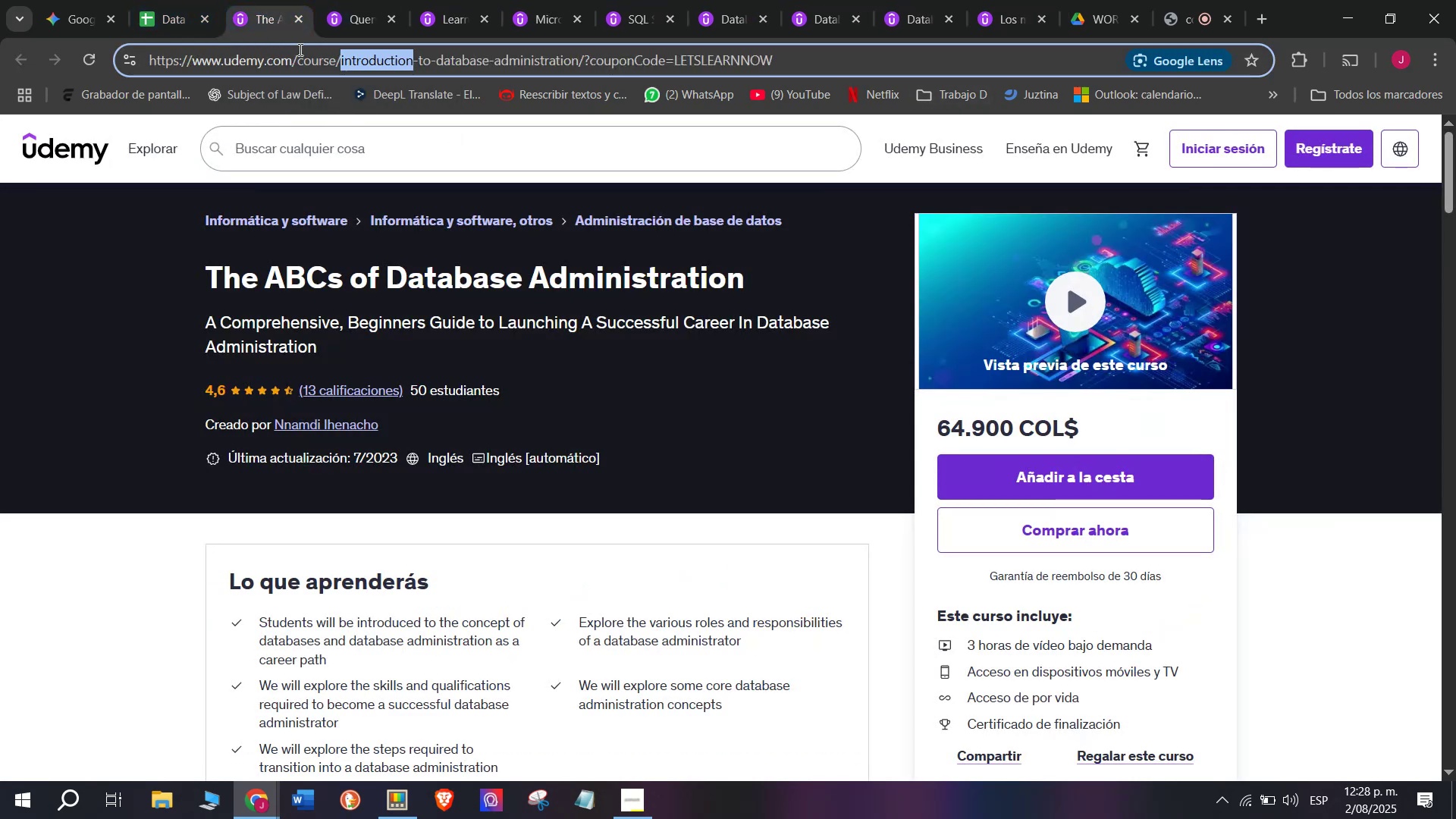 
triple_click([299, 49])
 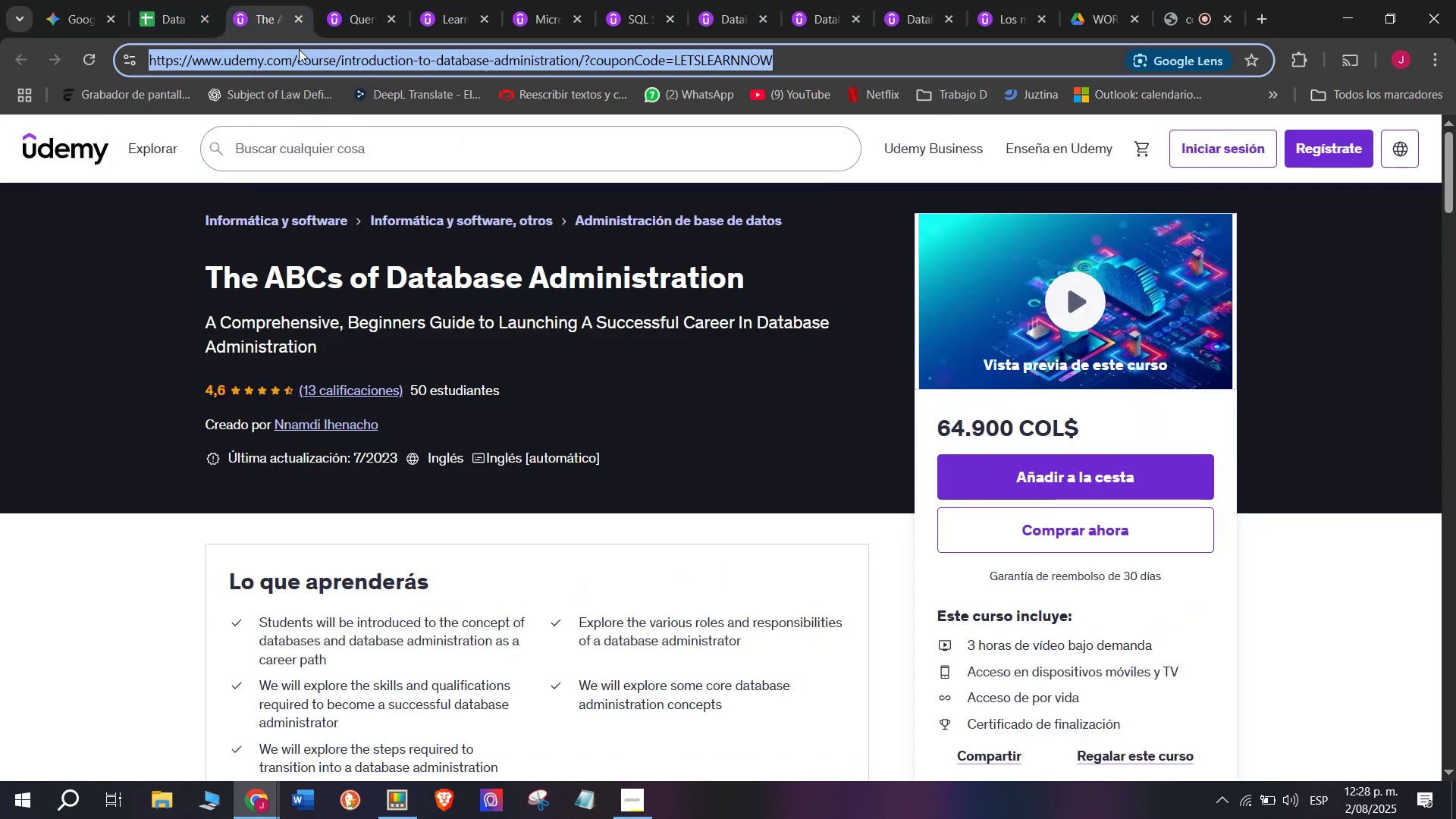 
key(Break)
 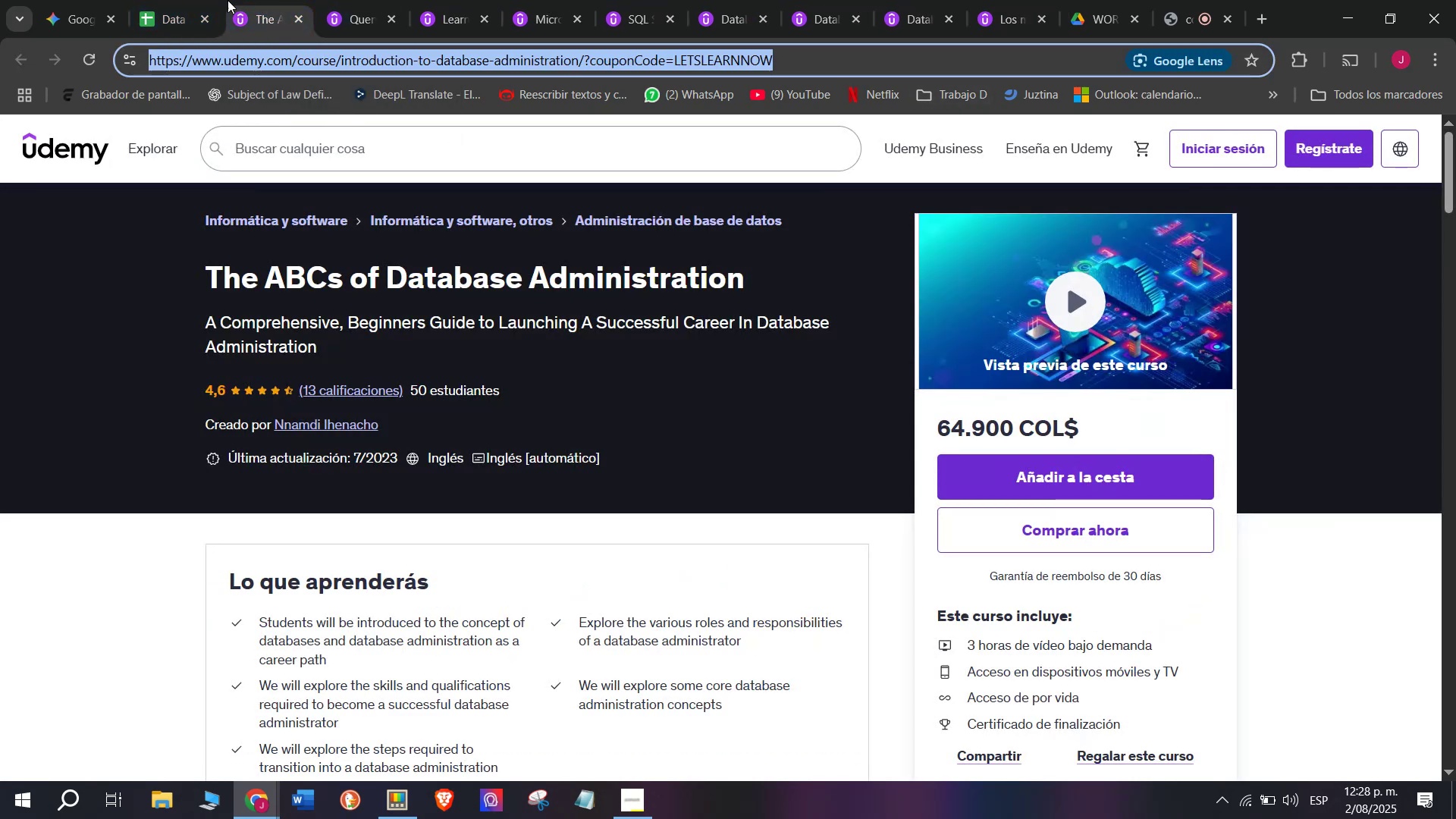 
key(Control+ControlLeft)
 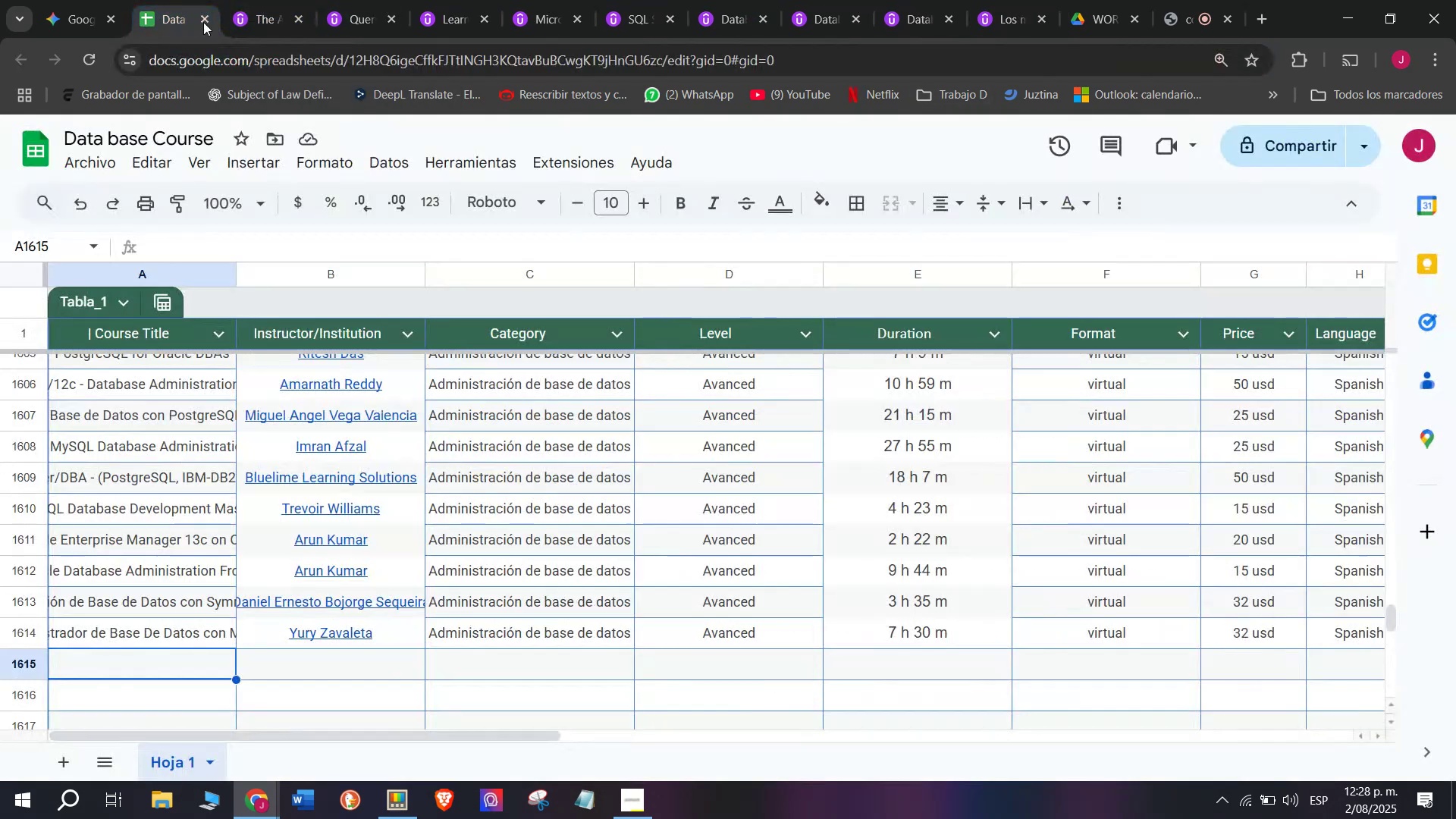 
key(Control+C)
 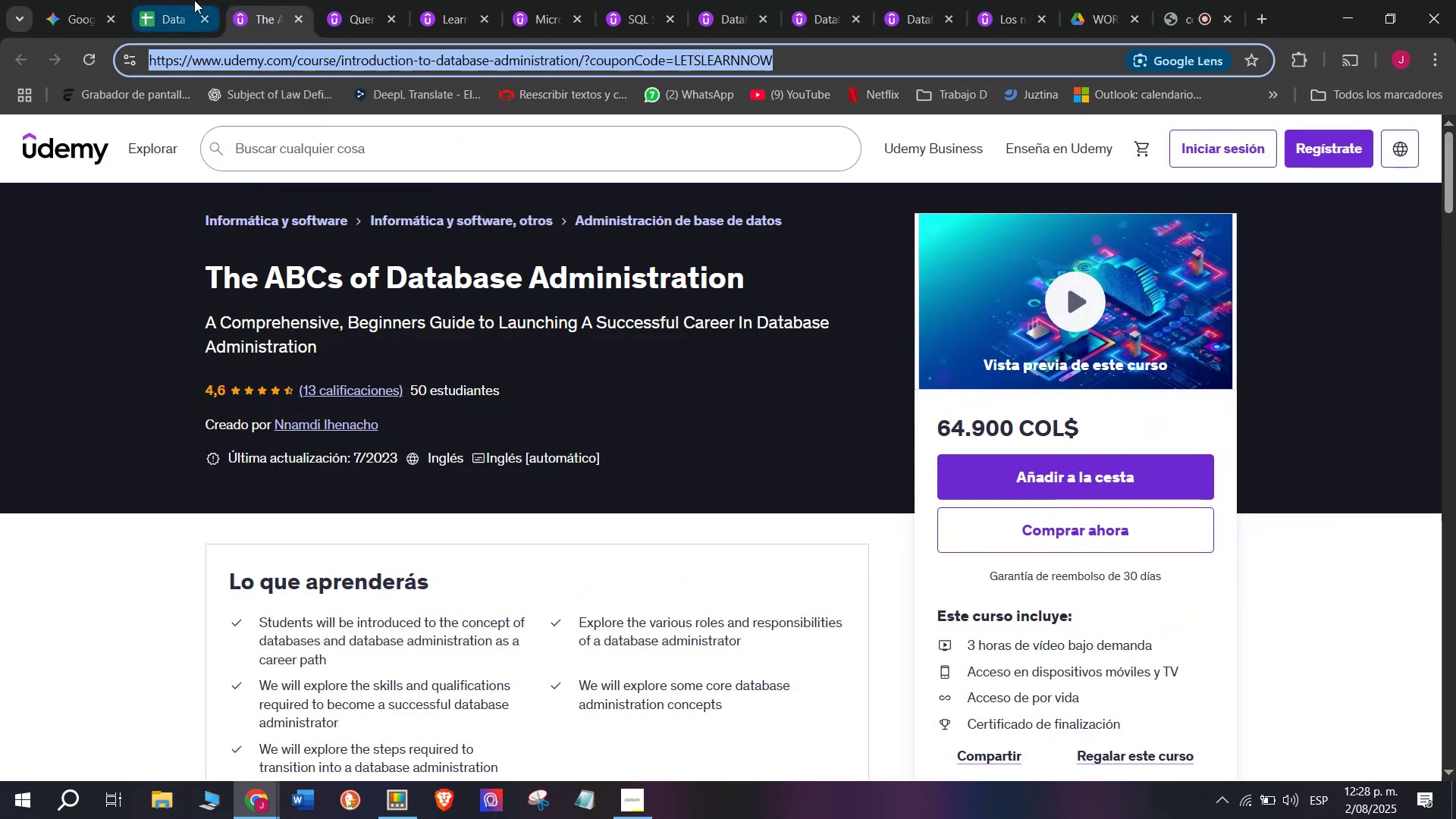 
triple_click([193, 0])
 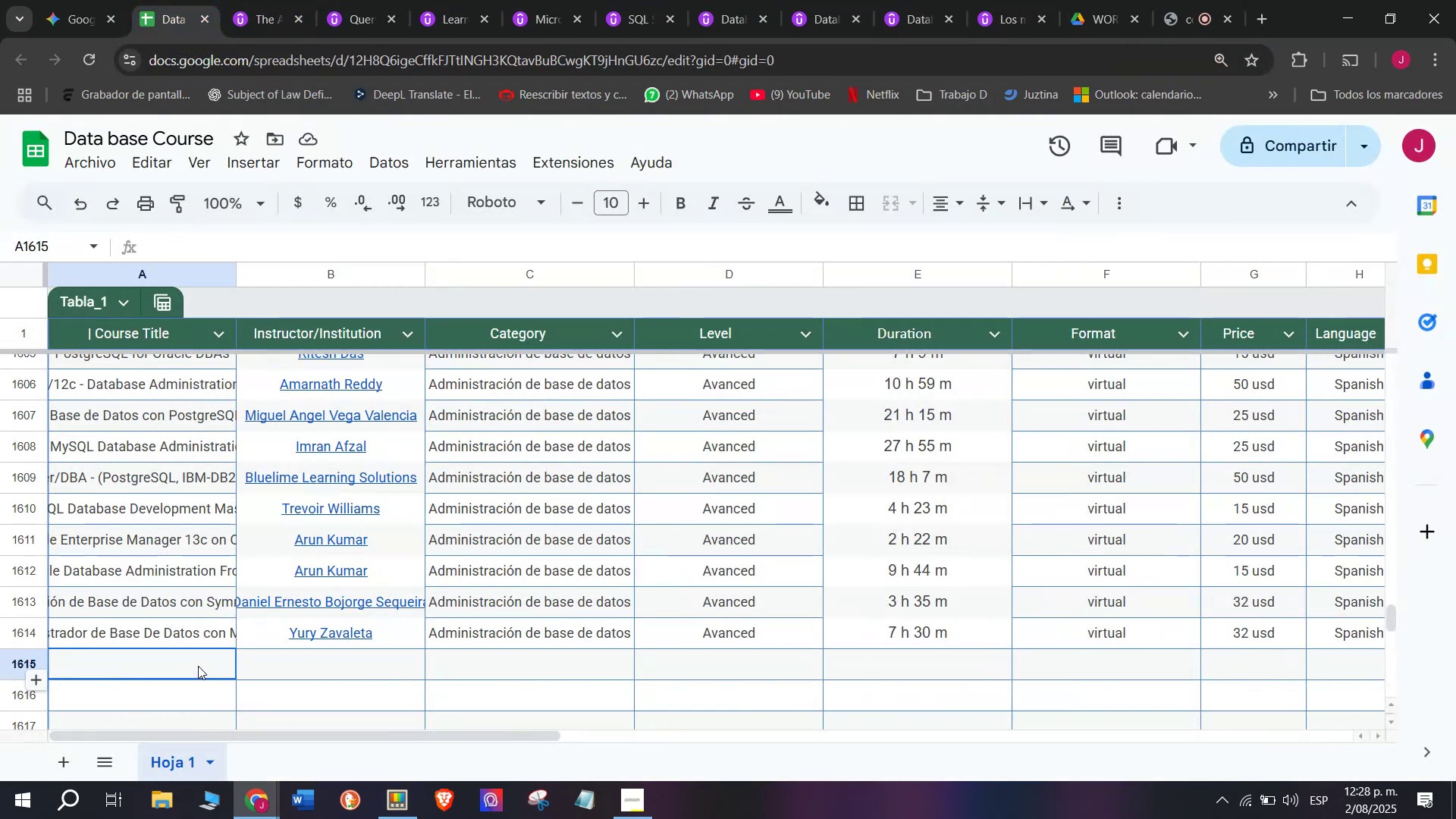 
key(Control+ControlLeft)
 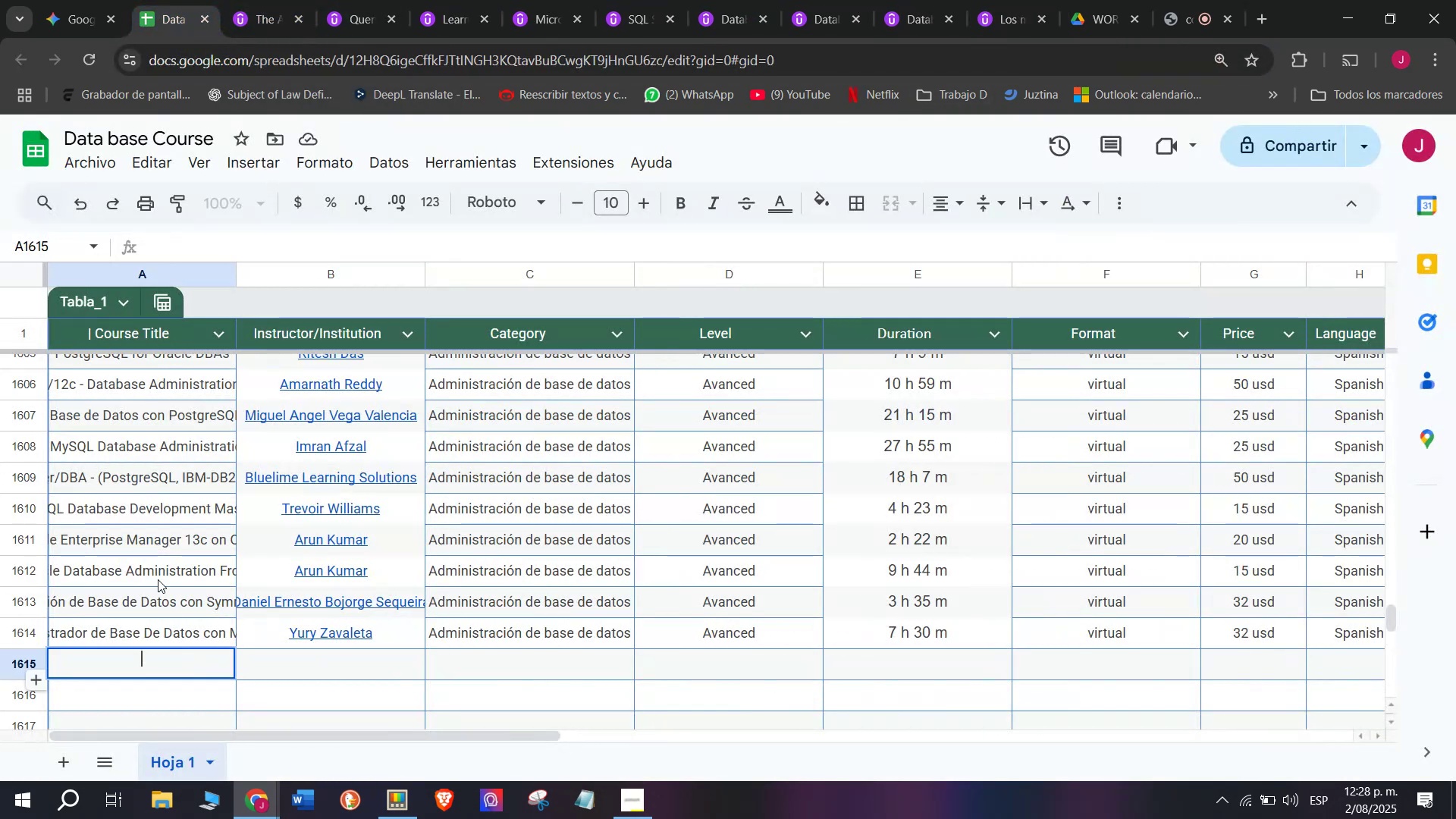 
key(Z)
 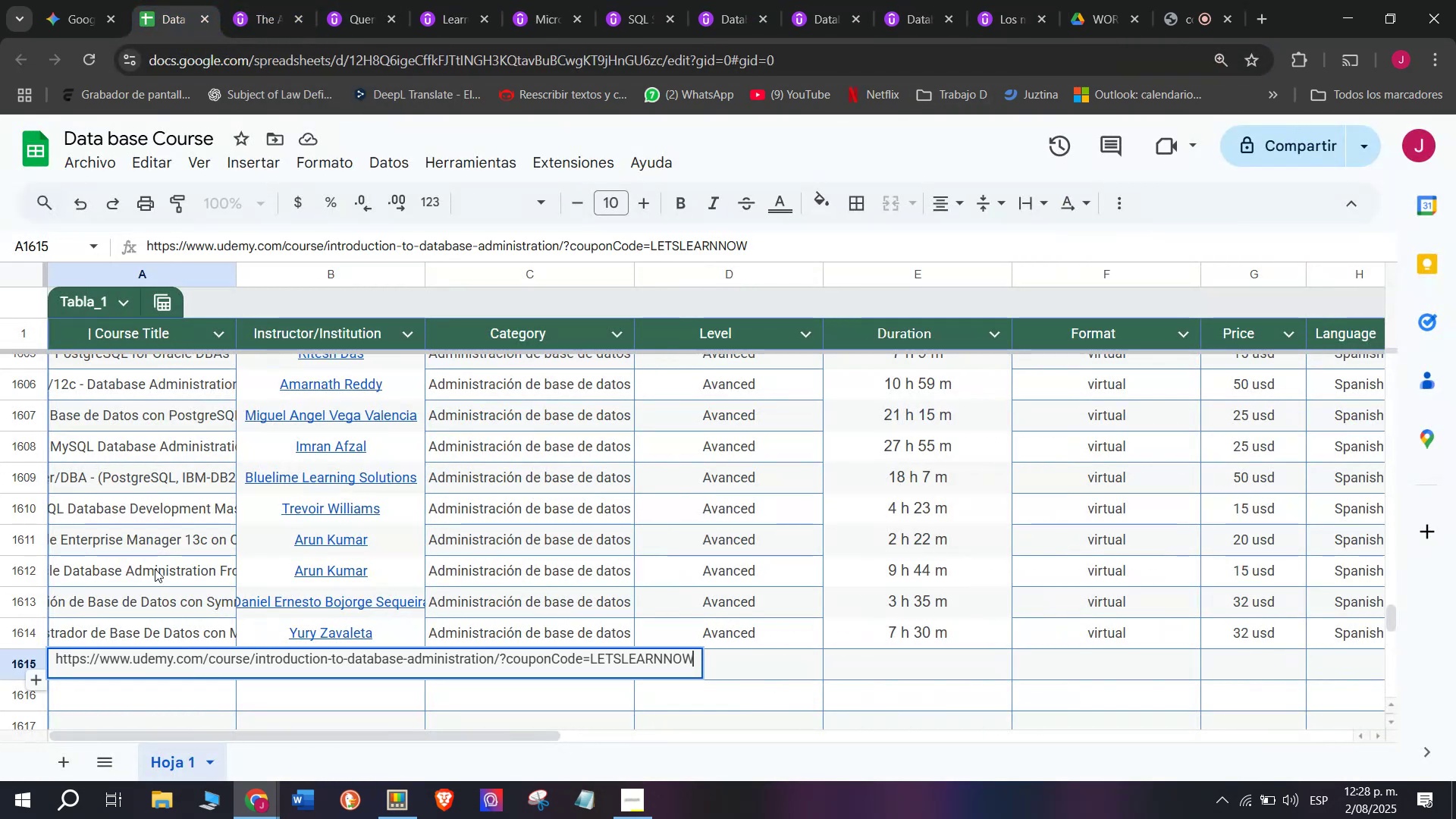 
key(Control+V)
 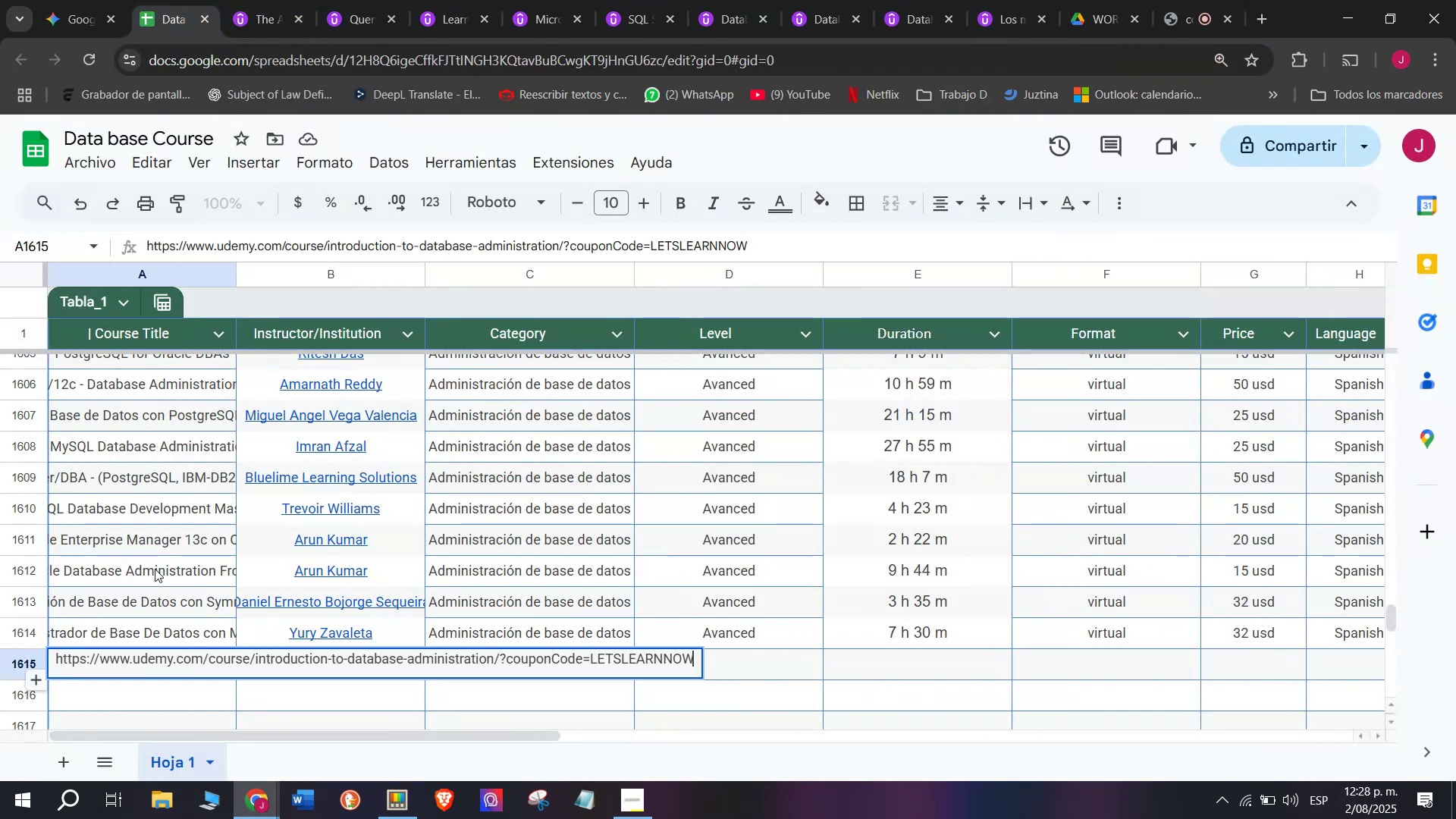 
key(Shift+ShiftLeft)
 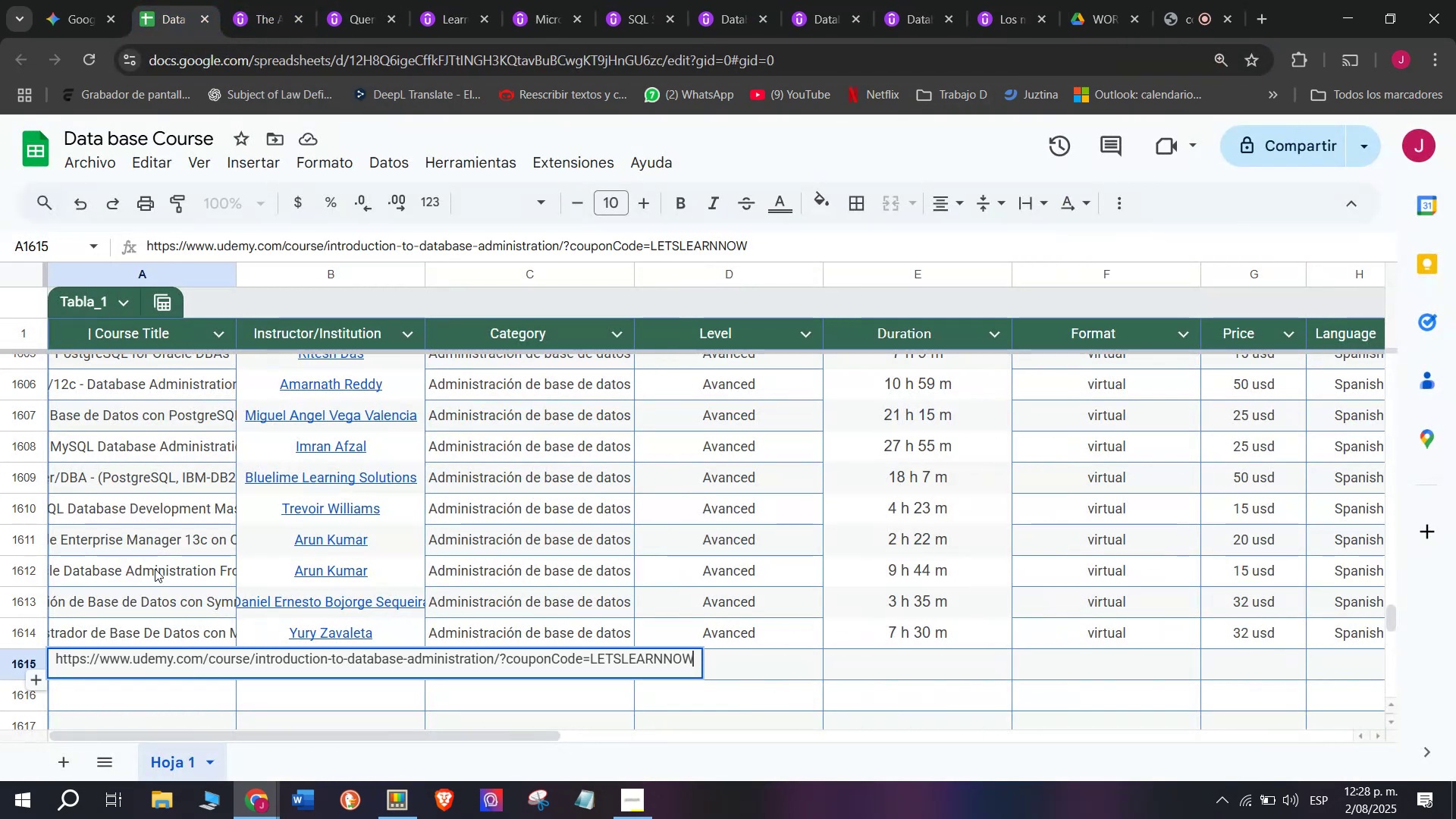 
key(Control+Shift+ControlLeft)
 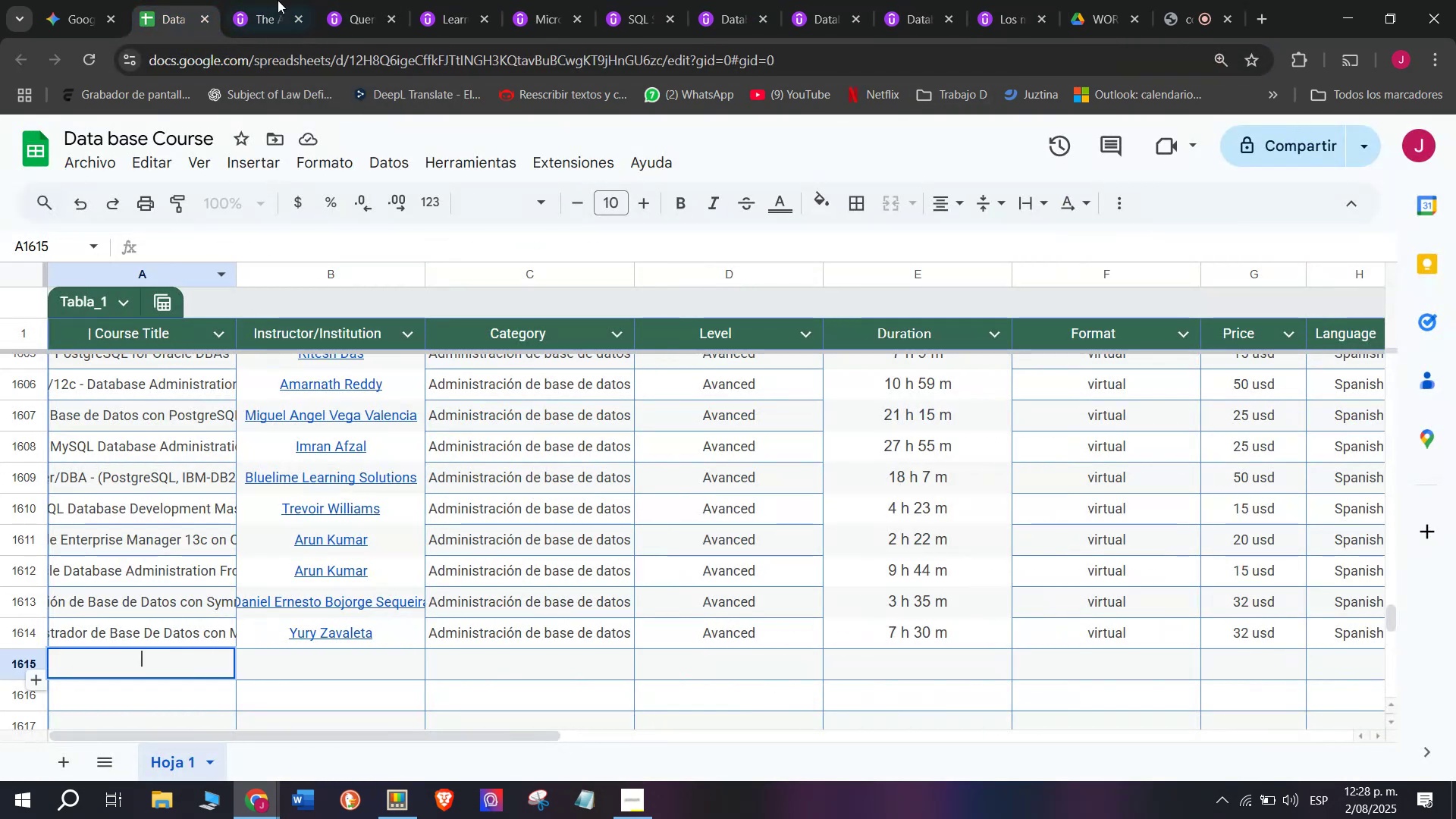 
key(Control+Shift+Z)
 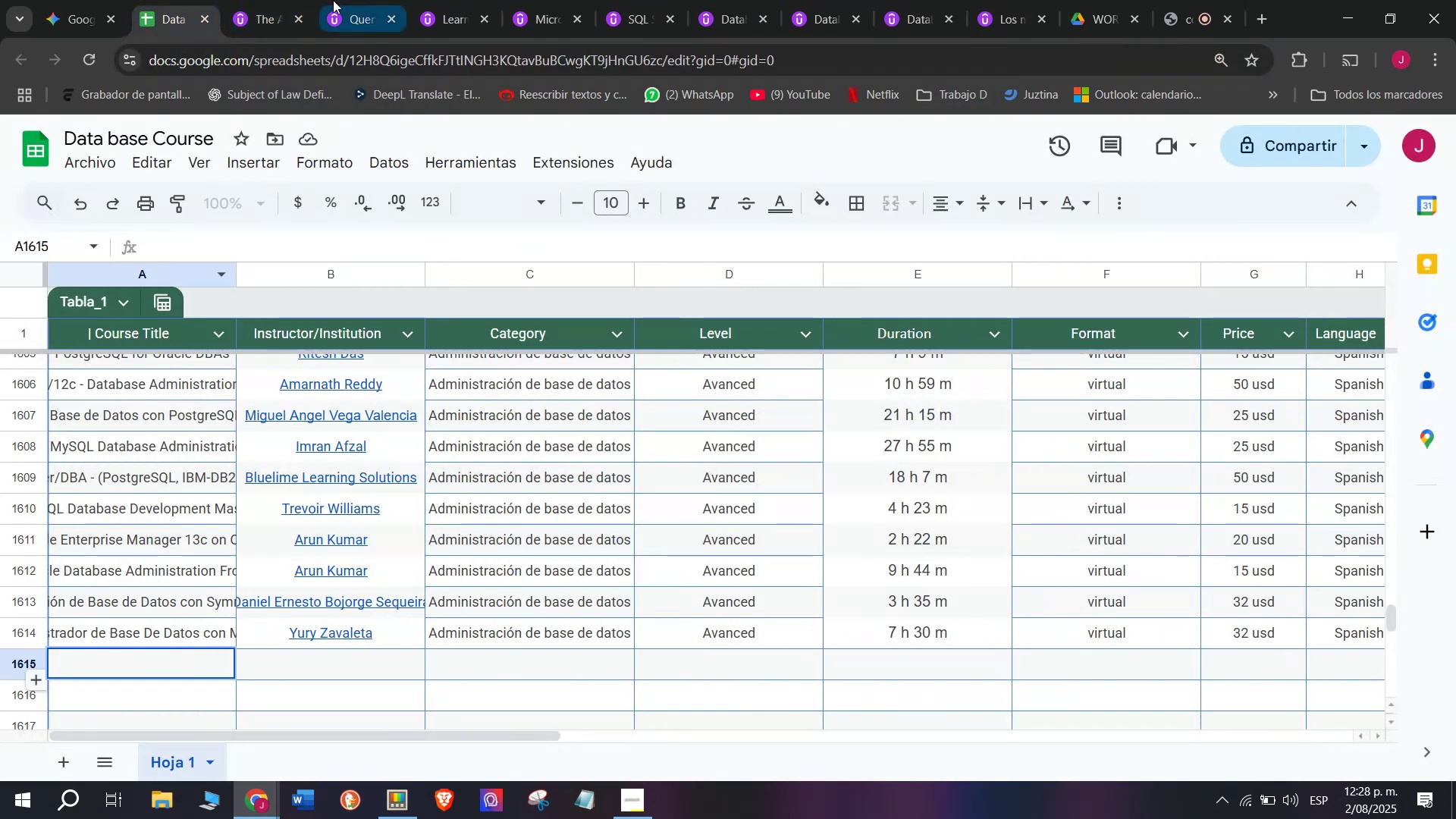 
left_click([263, 0])
 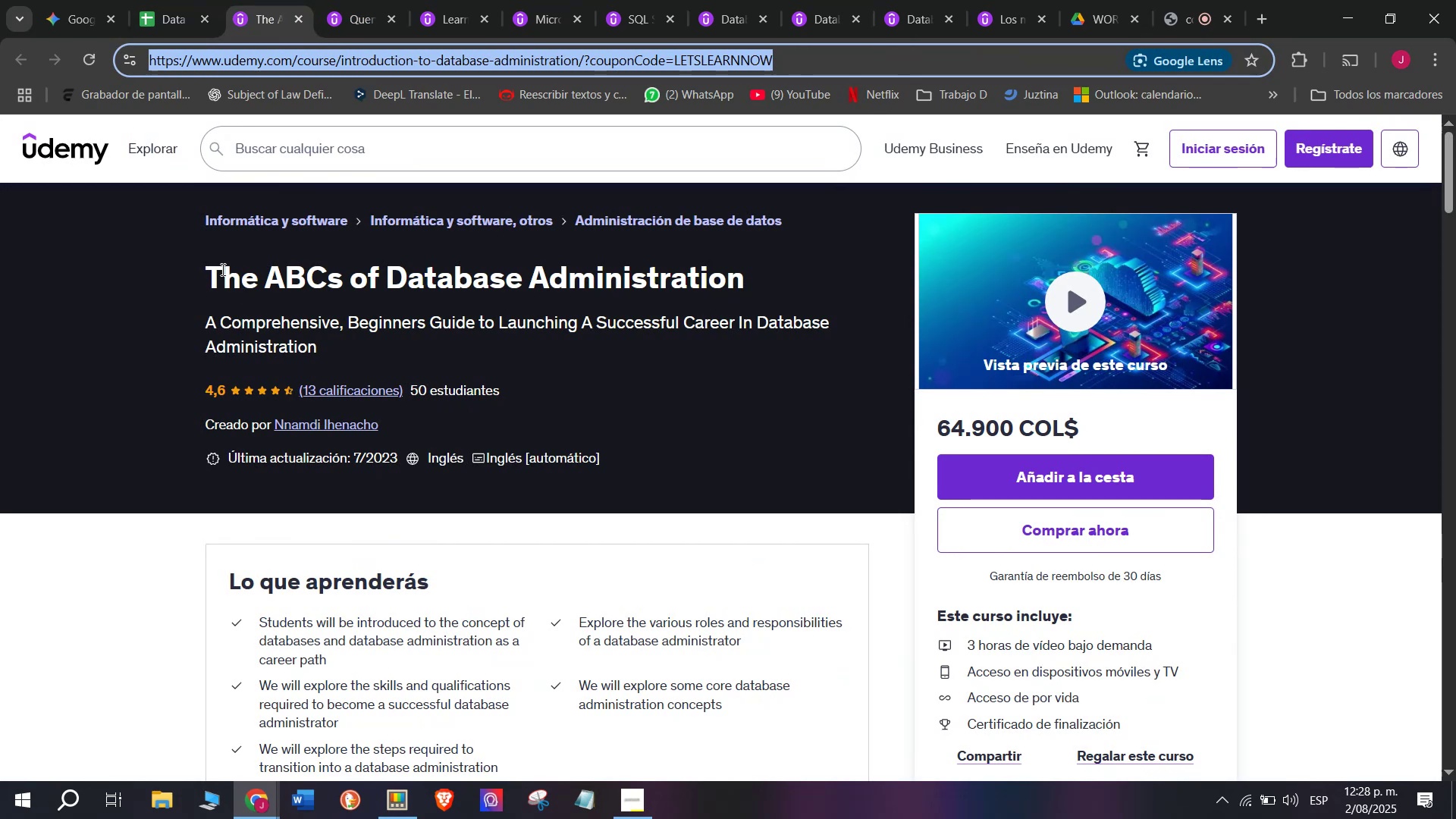 
left_click_drag(start_coordinate=[200, 269], to_coordinate=[764, 256])
 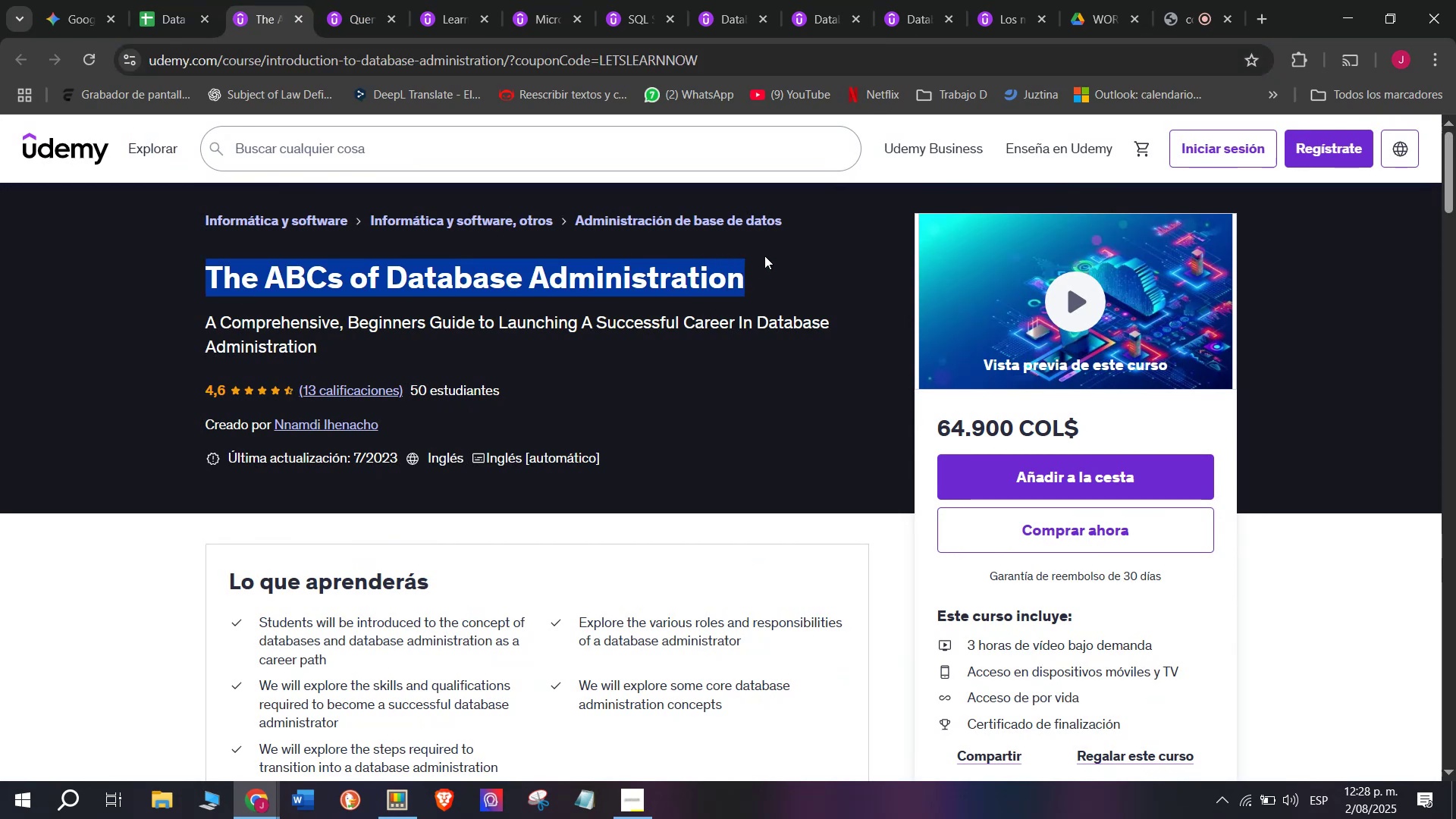 
key(Control+ControlLeft)
 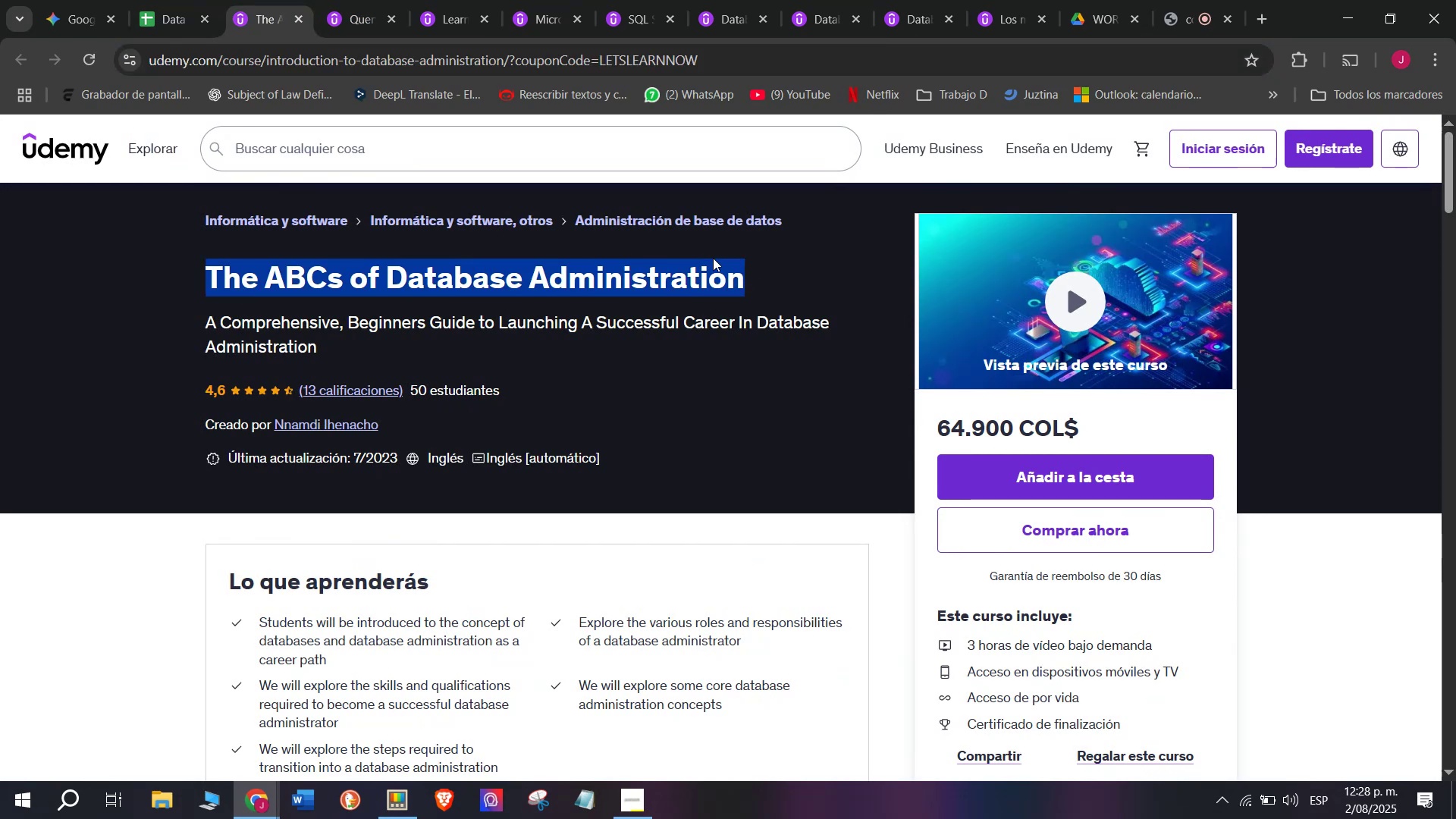 
key(Break)
 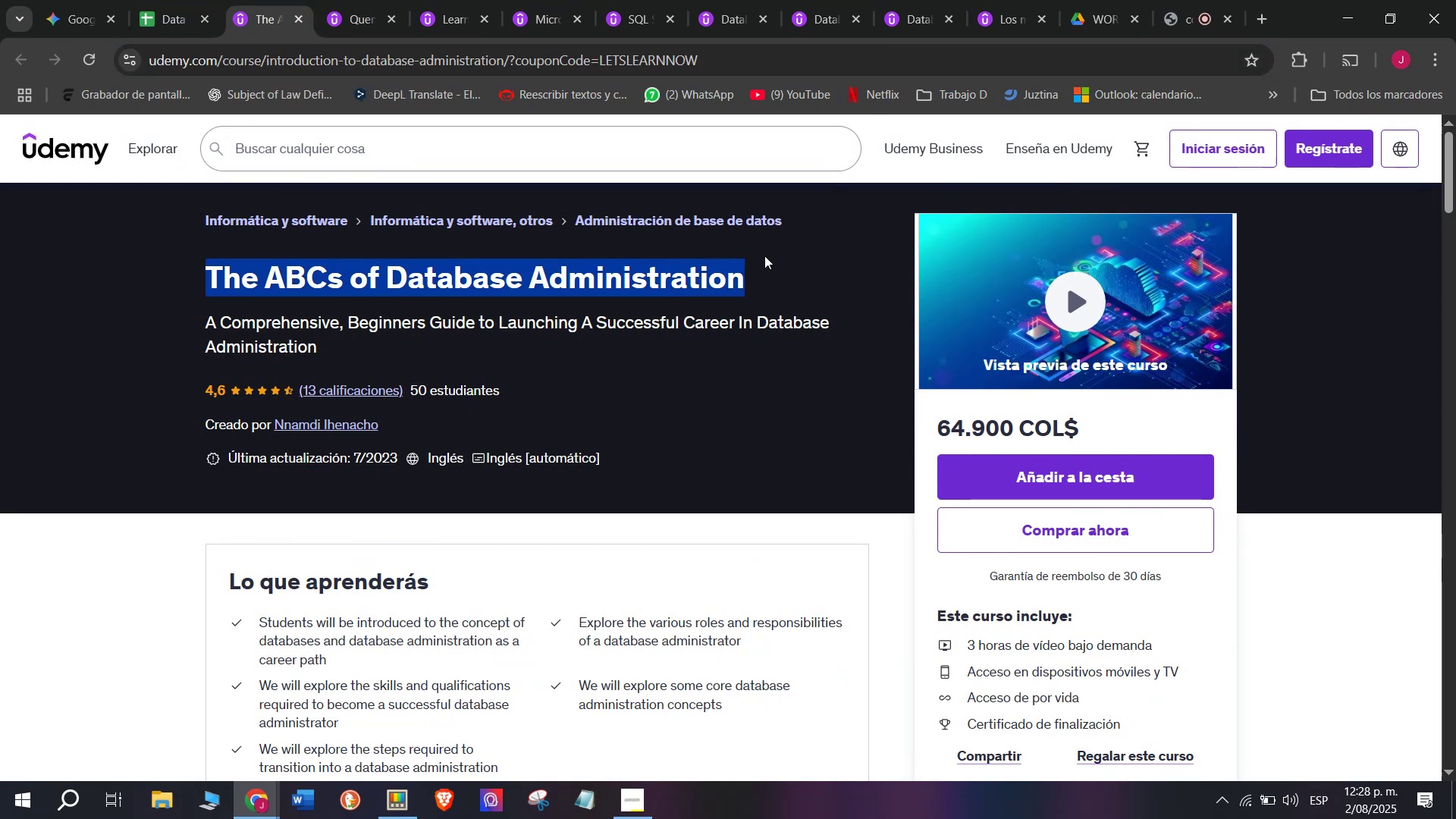 
key(Control+C)
 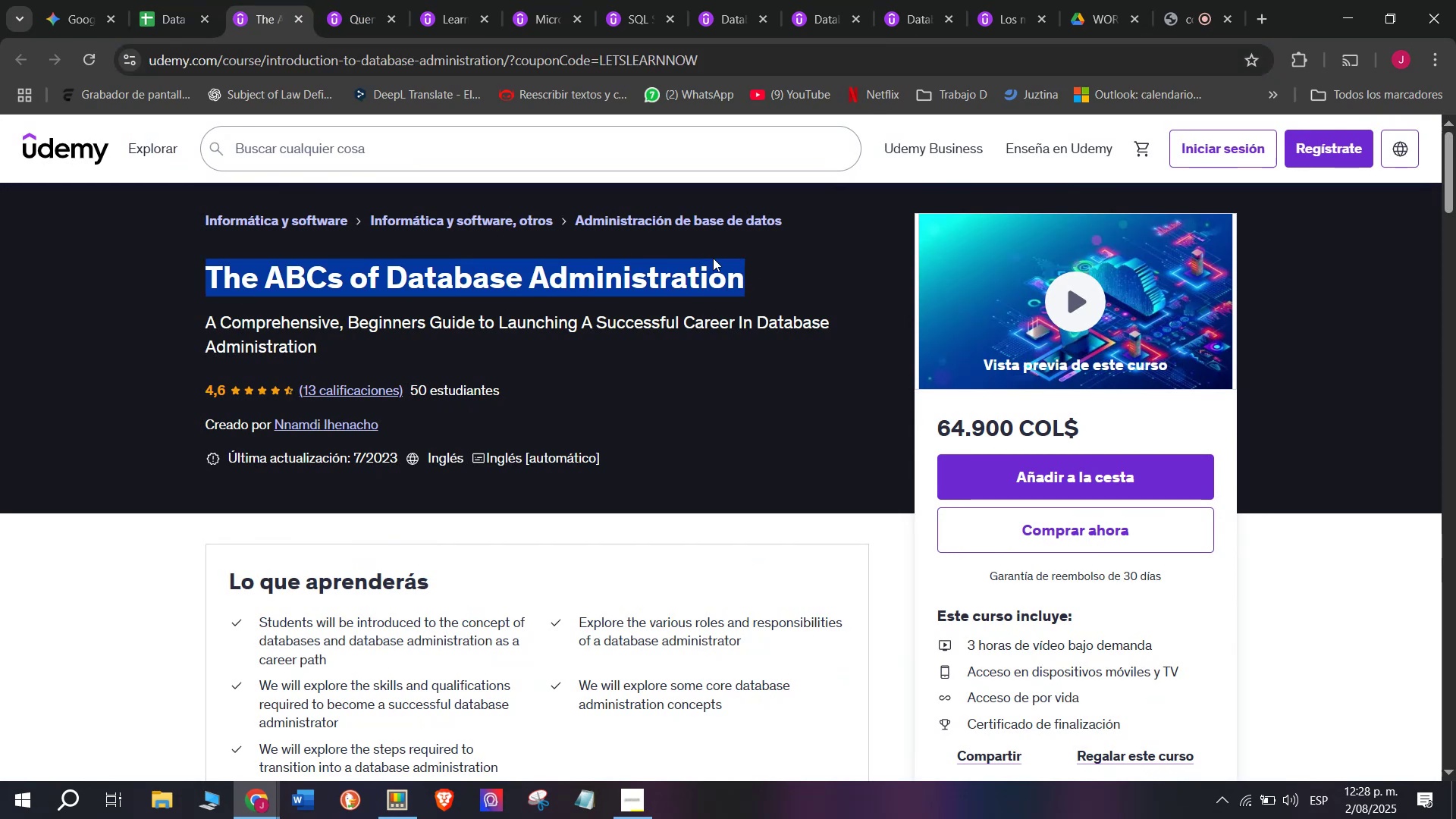 
key(Break)
 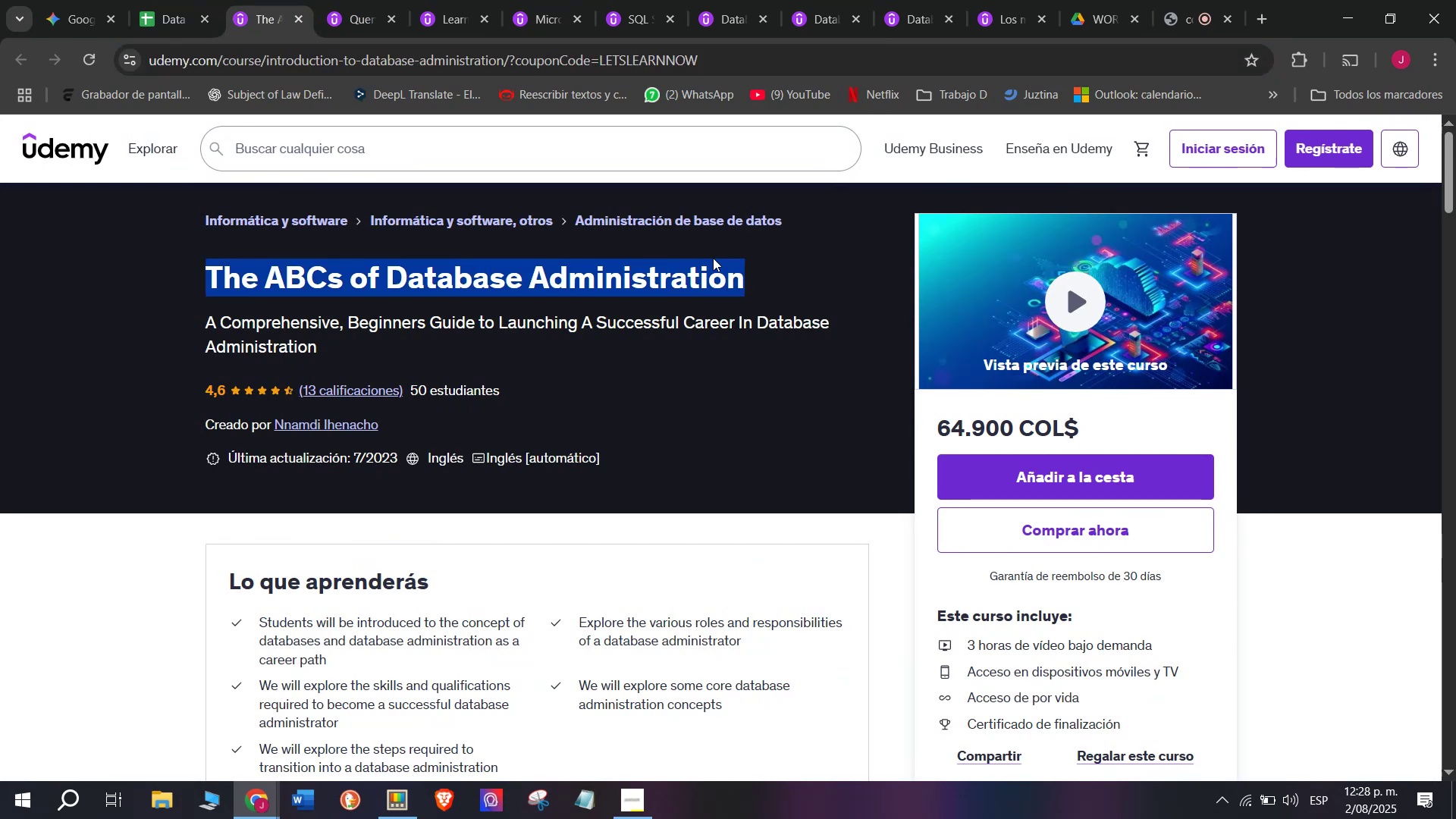 
key(Control+ControlLeft)
 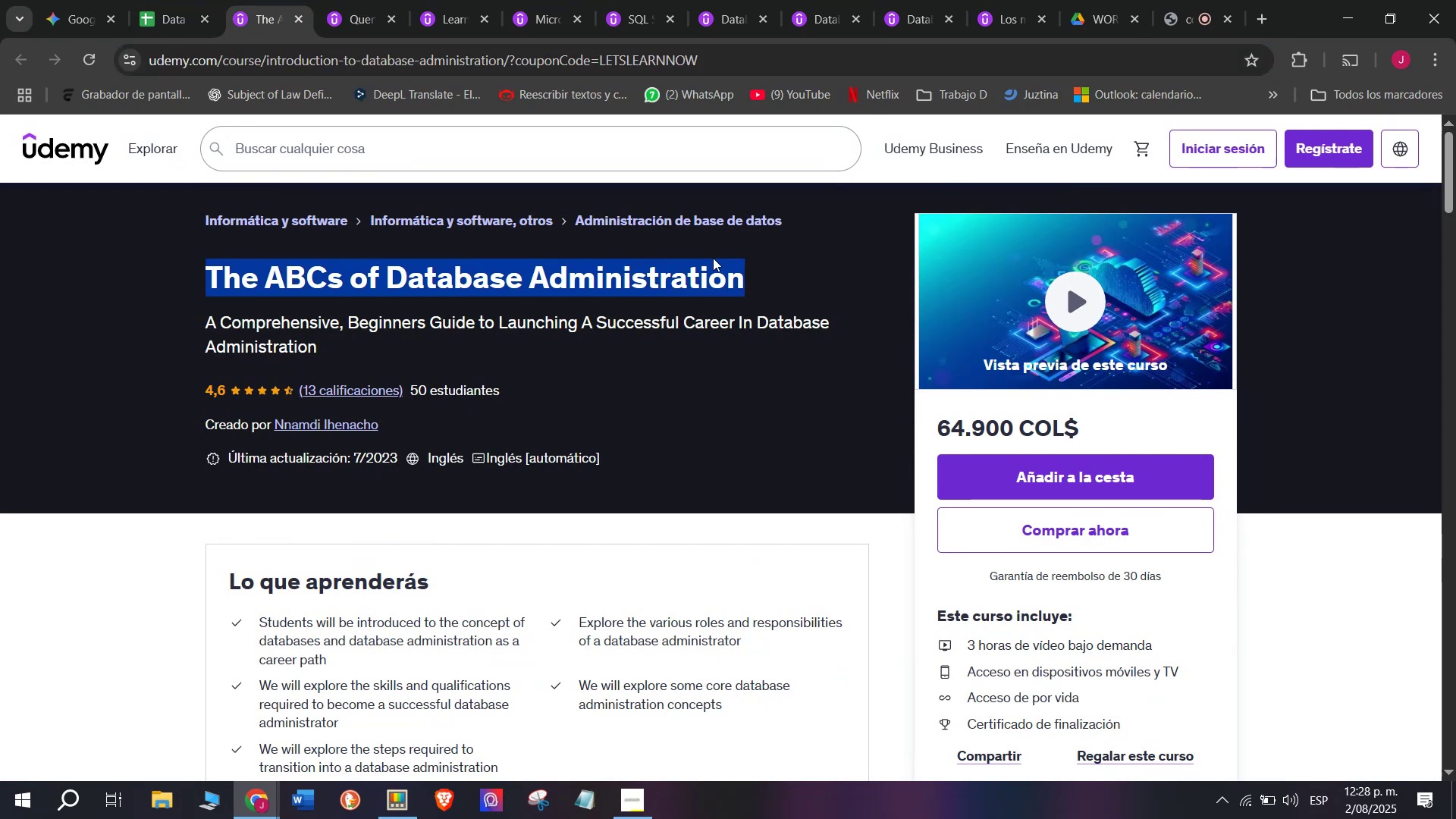 
key(Control+C)
 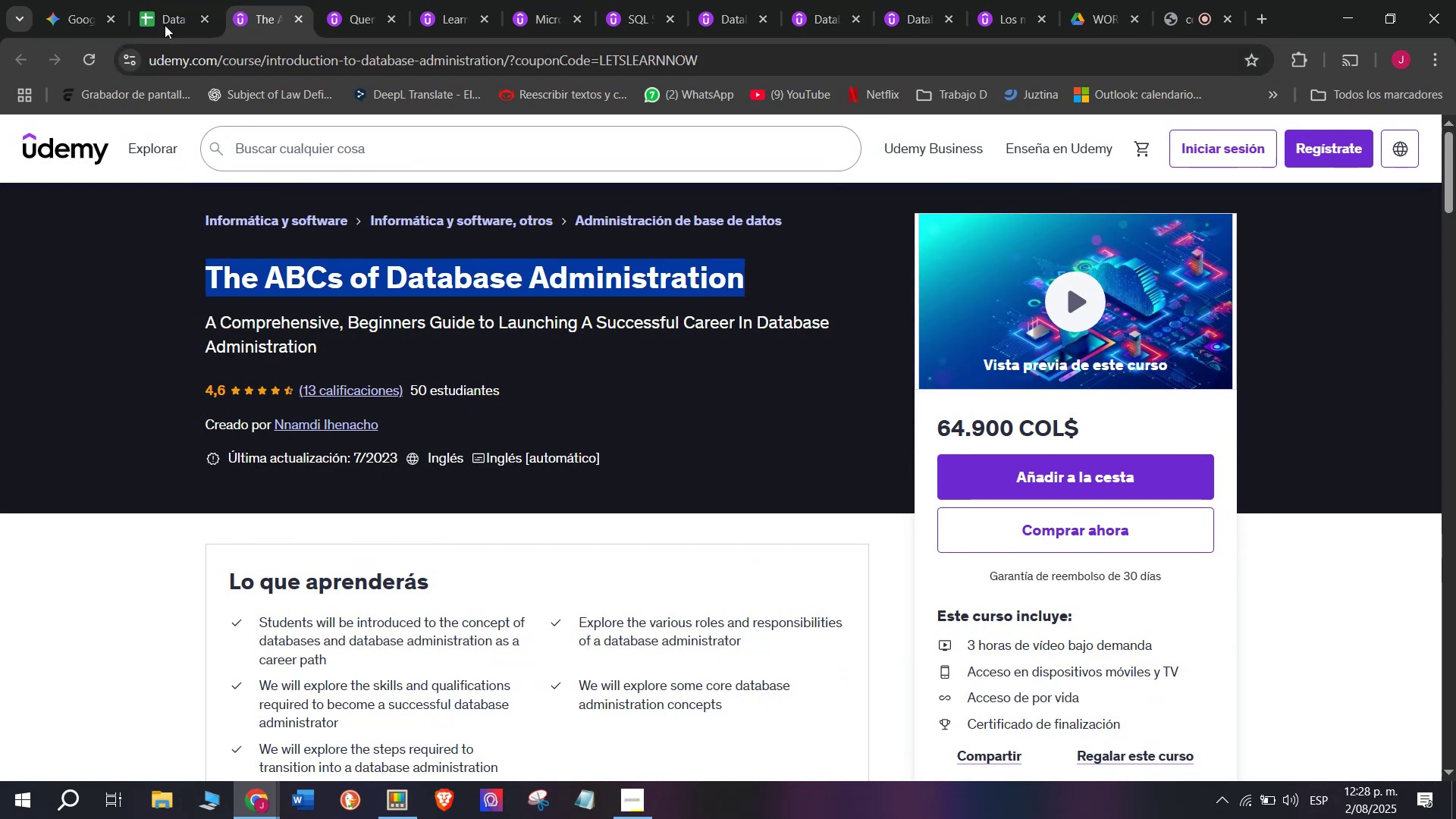 
left_click([169, 0])
 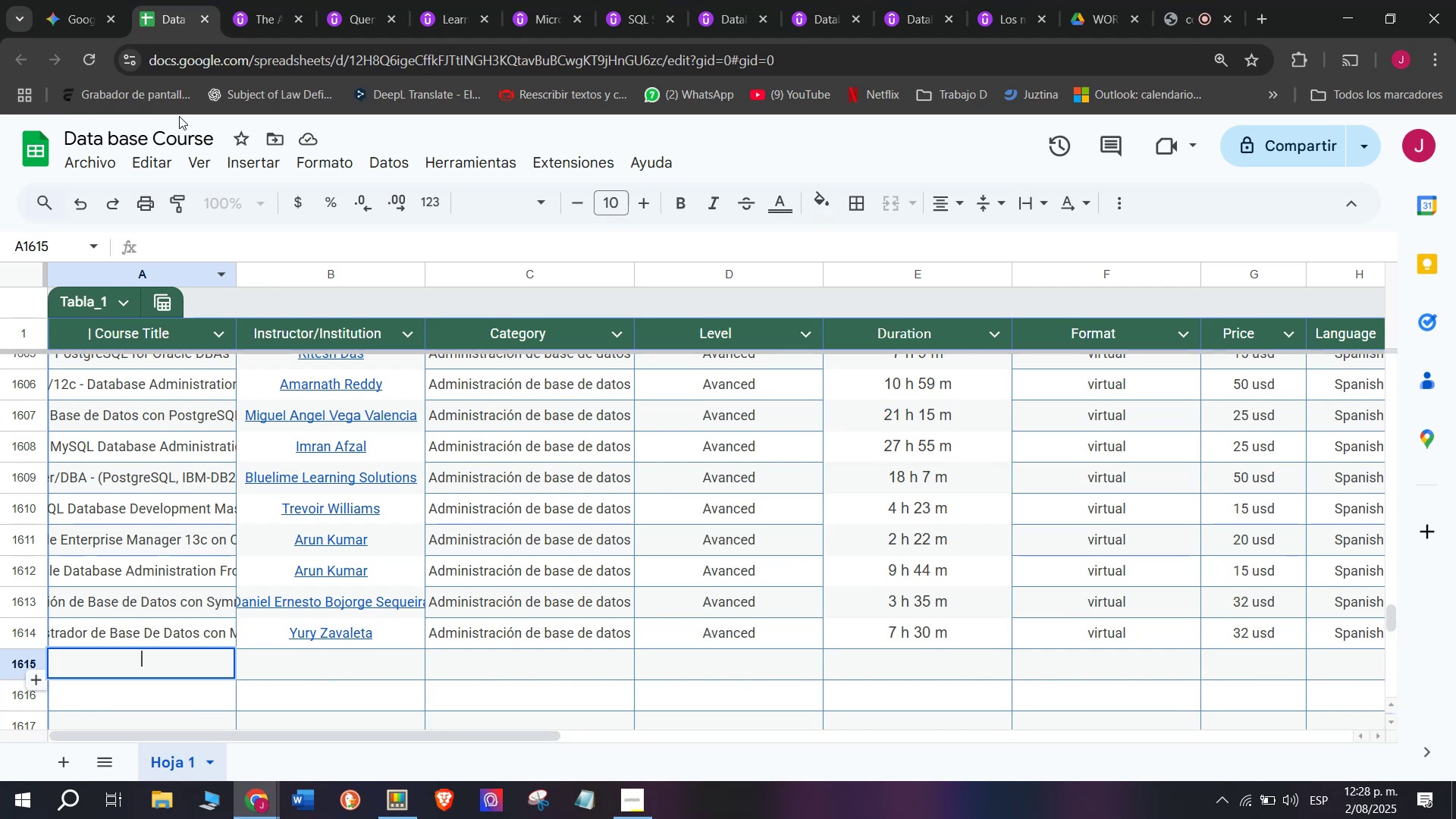 
wait(7.23)
 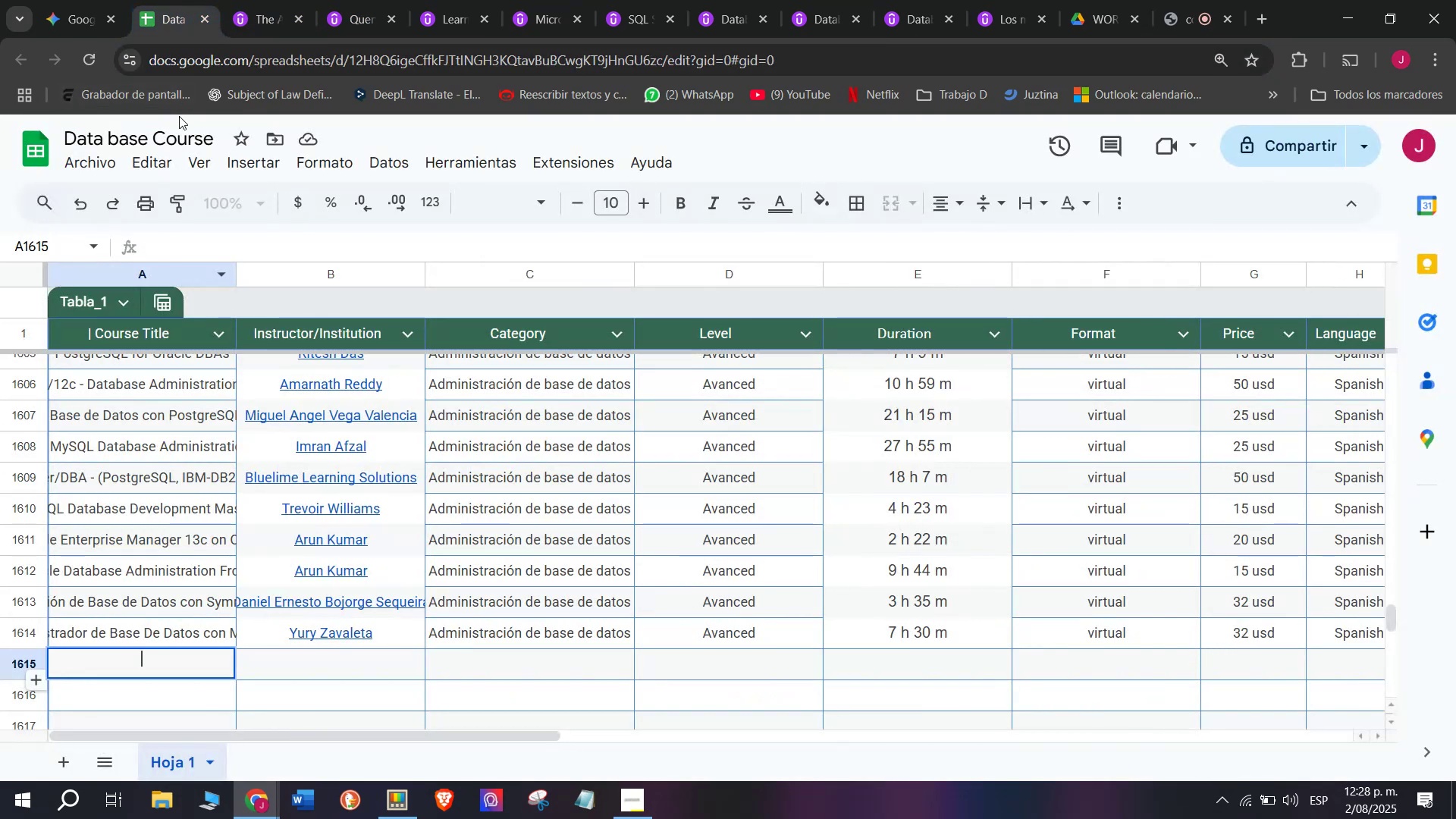 
key(Control+ControlLeft)
 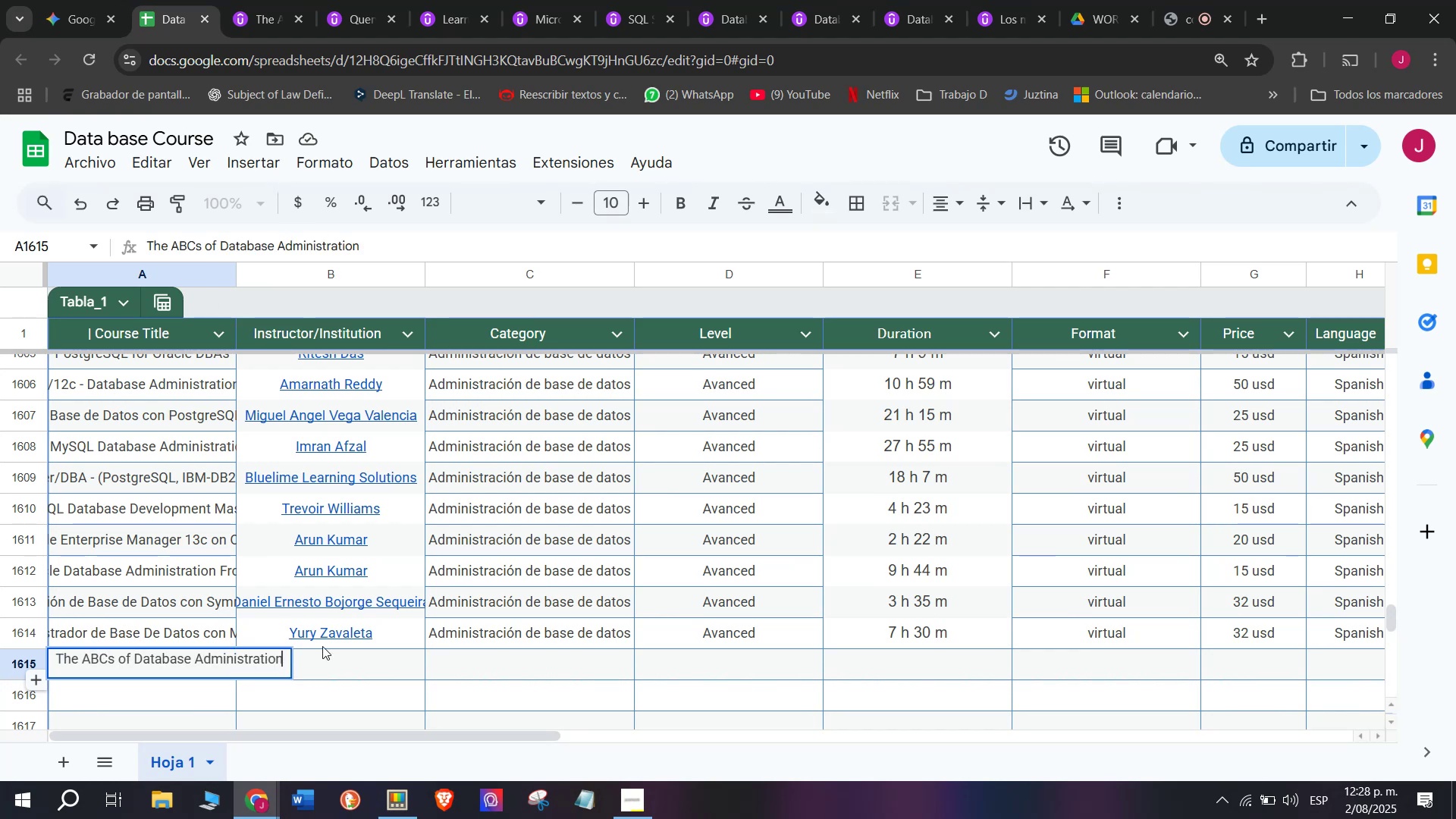 
key(Z)
 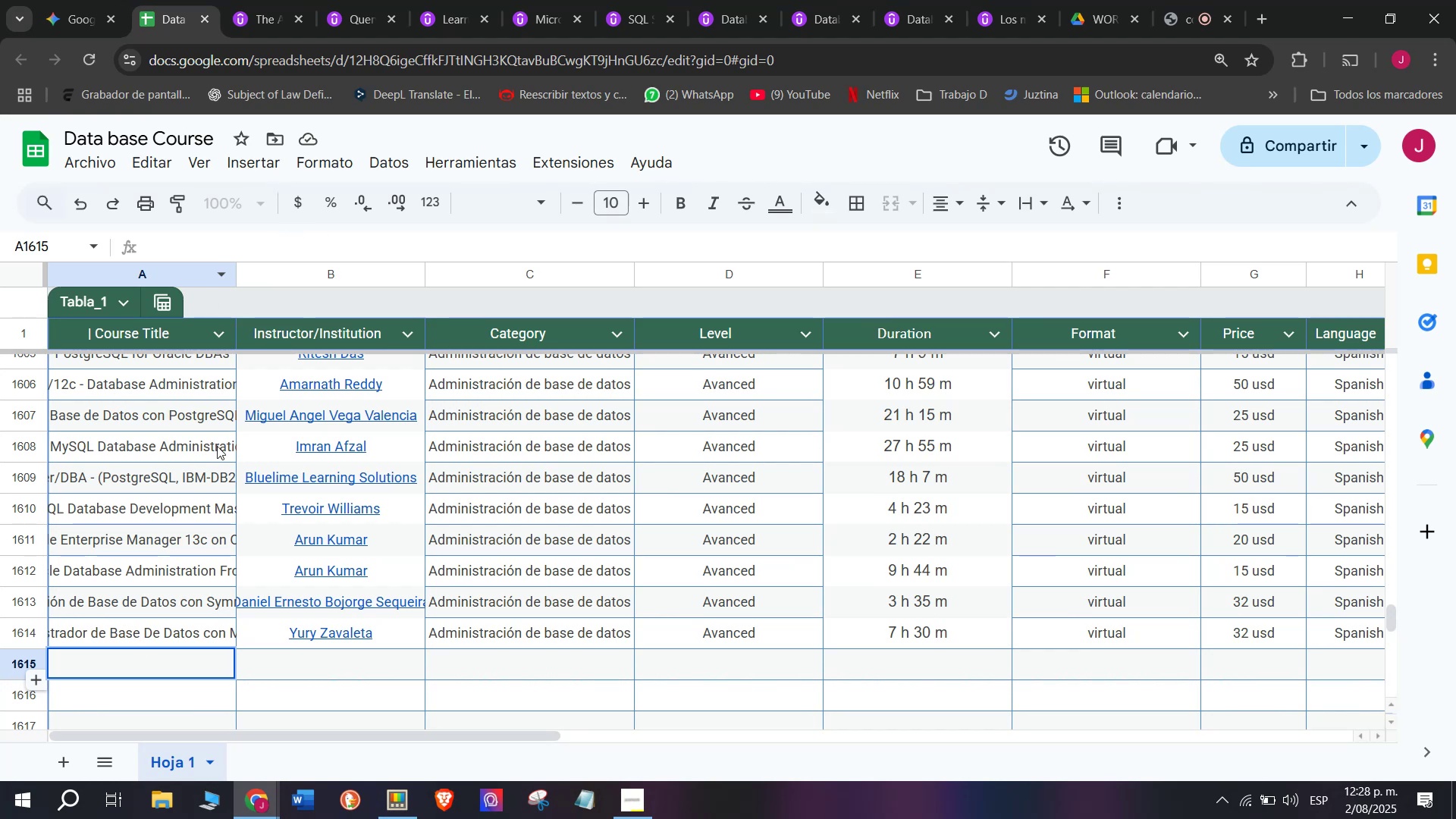 
key(Control+V)
 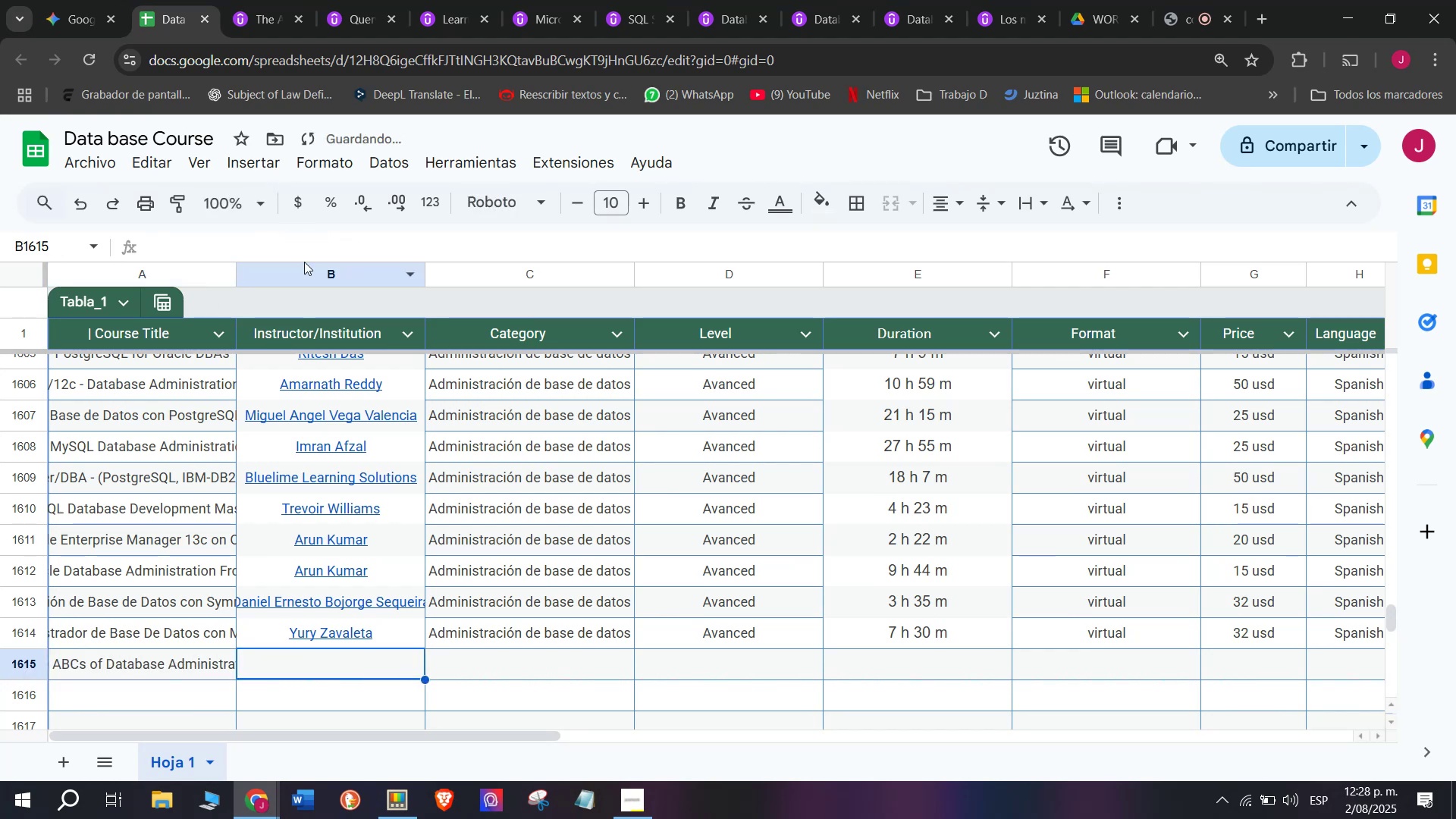 
left_click([243, 0])
 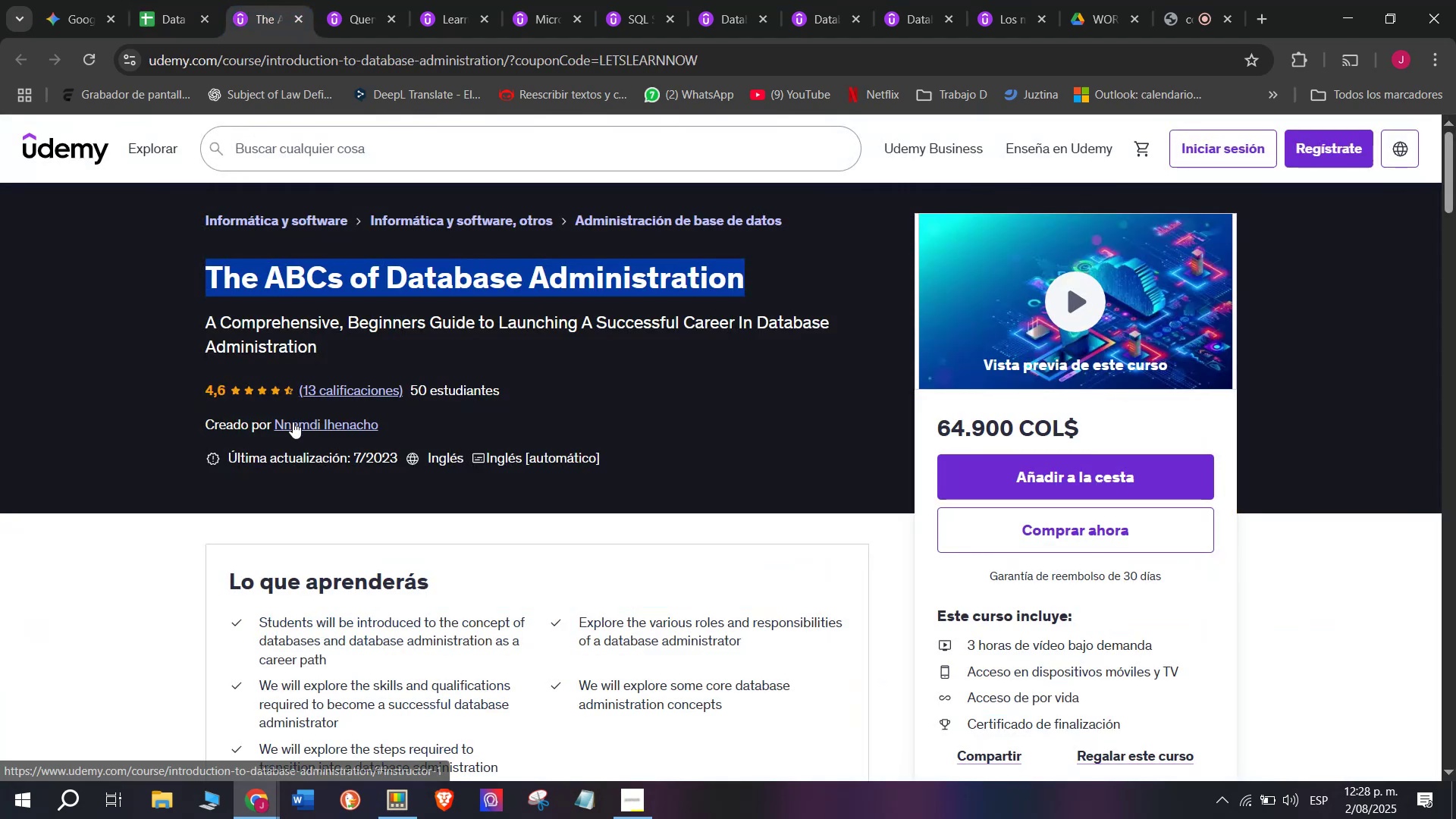 
left_click([293, 422])
 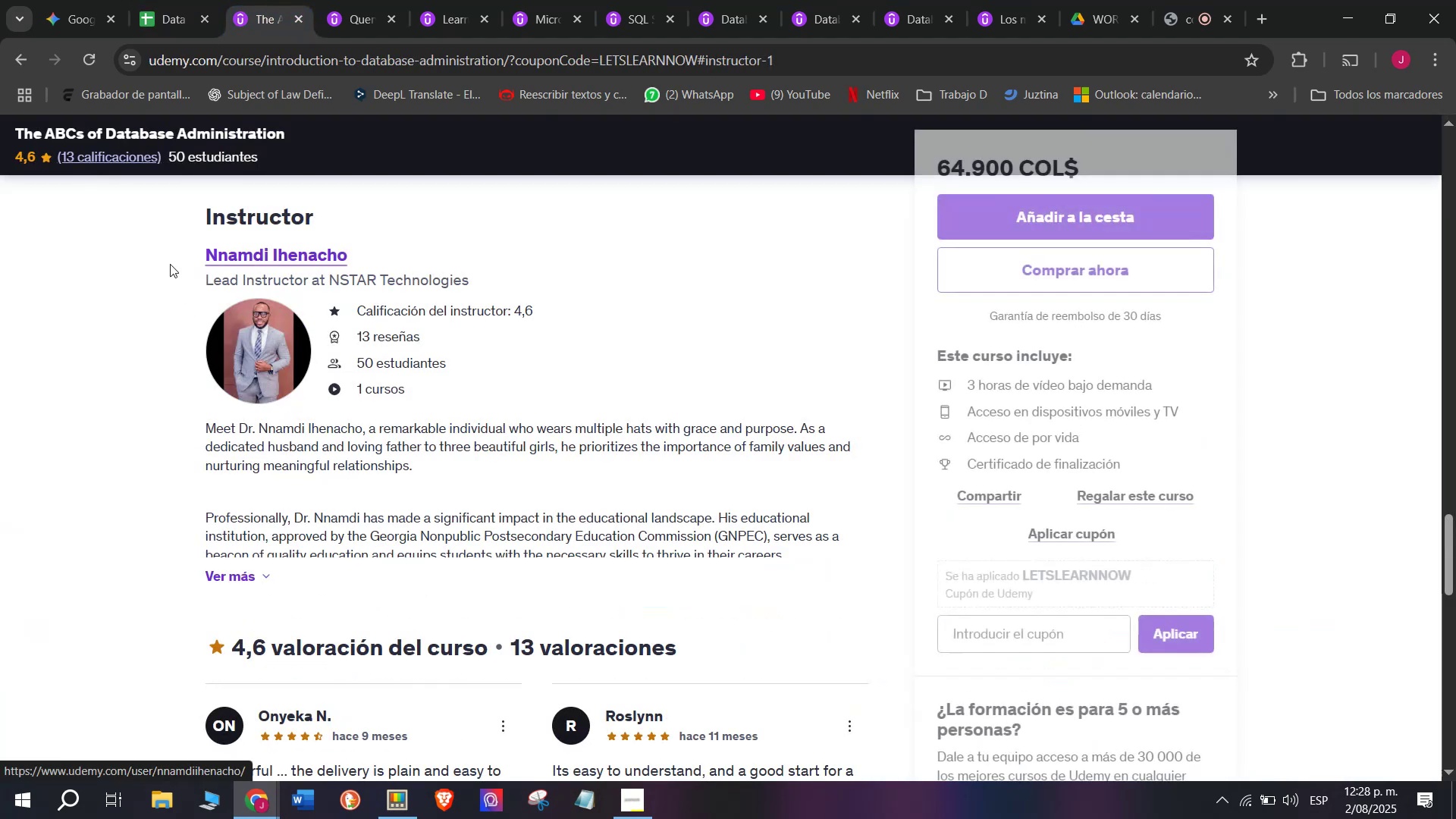 
left_click_drag(start_coordinate=[177, 237], to_coordinate=[355, 243])
 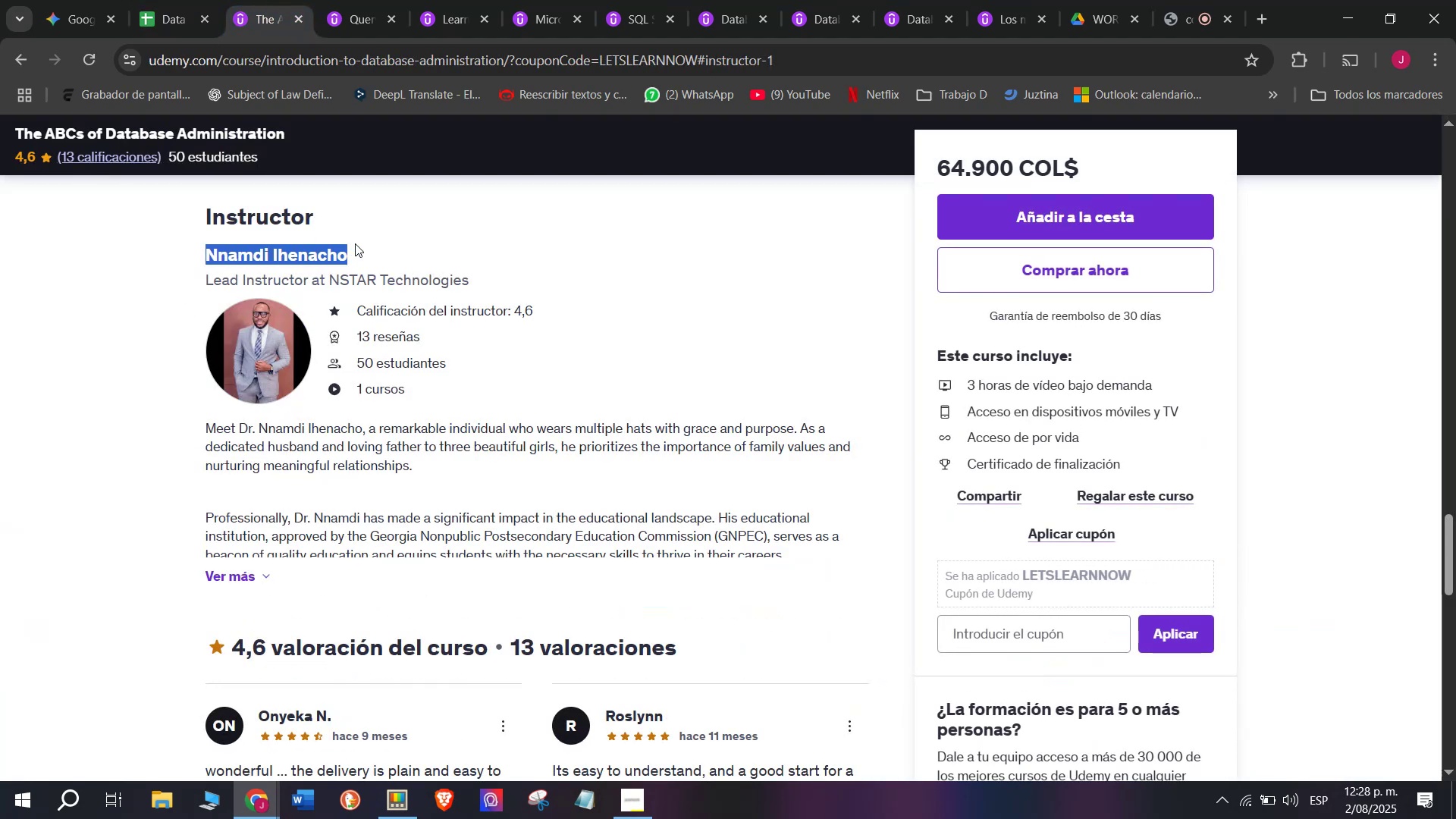 
key(Break)
 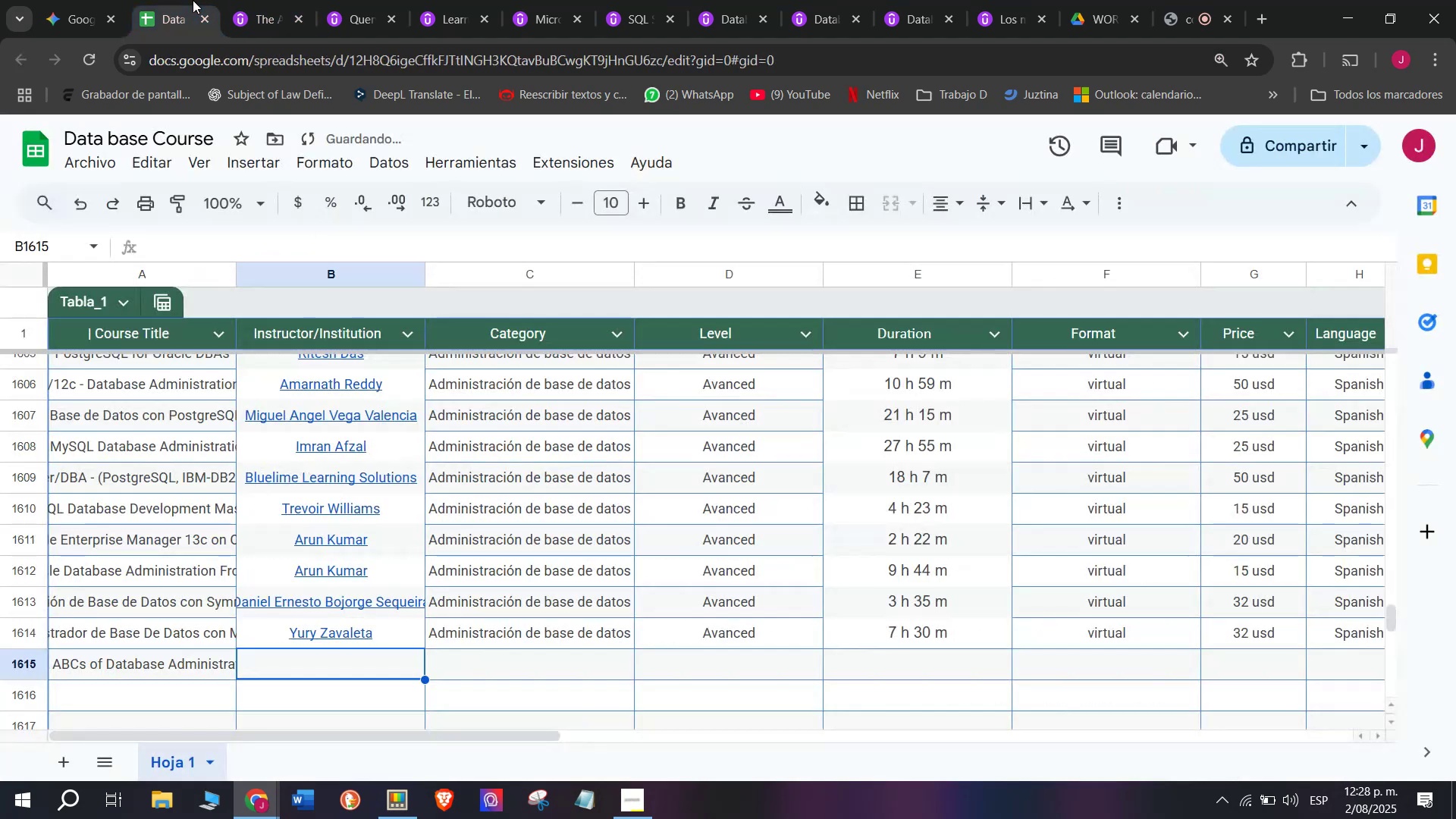 
key(Control+ControlLeft)
 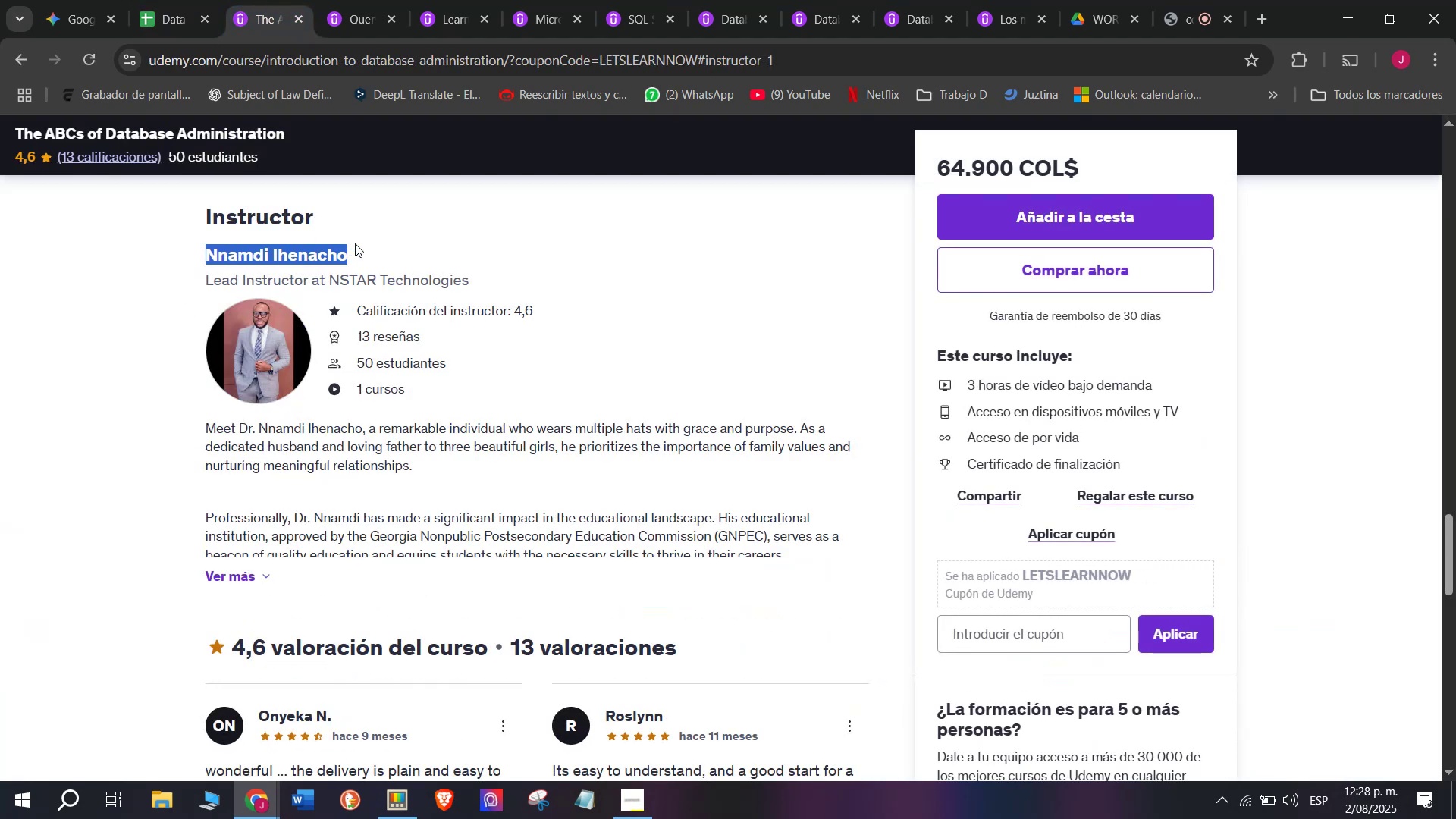 
key(Control+C)
 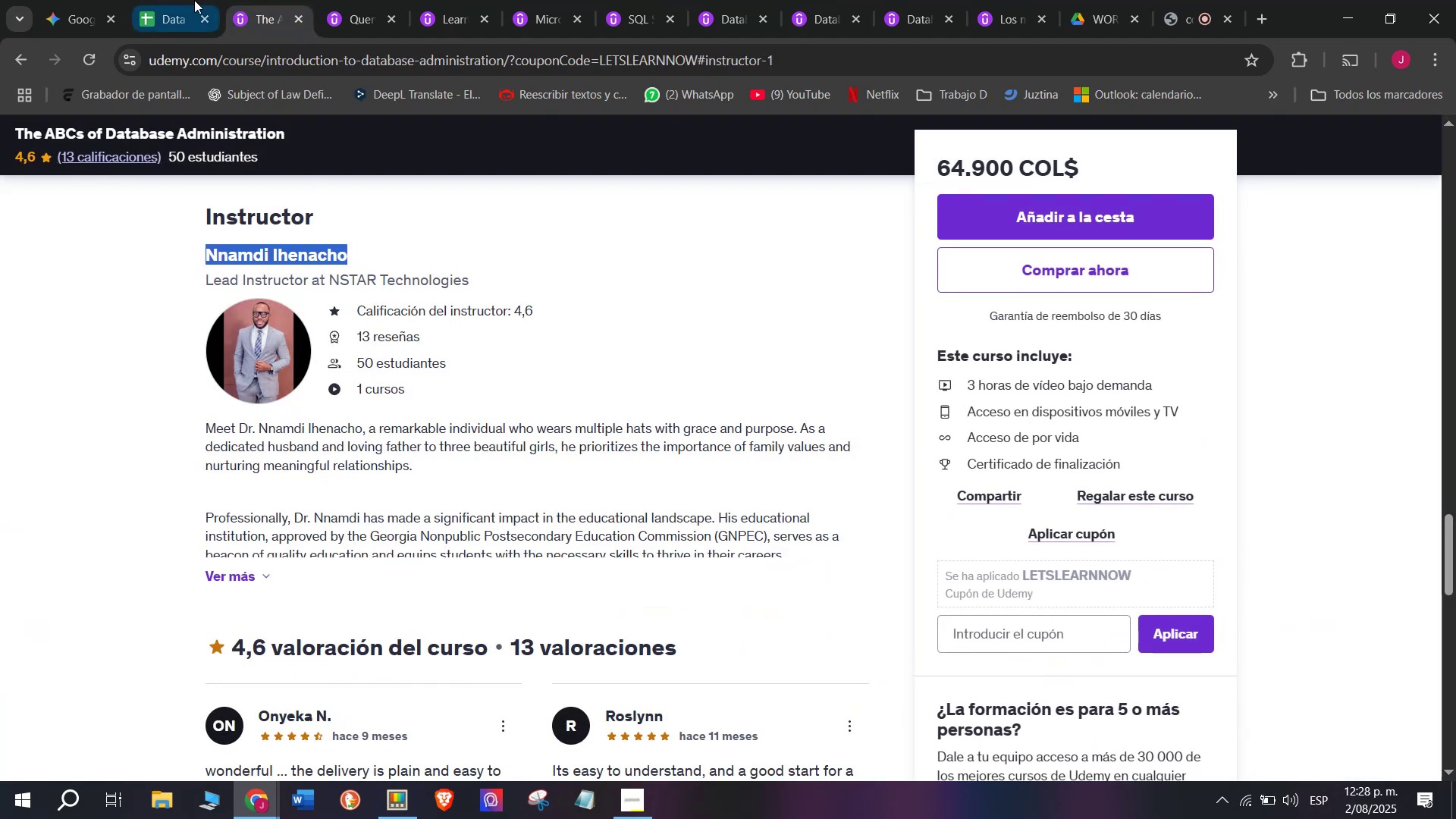 
left_click([193, 0])
 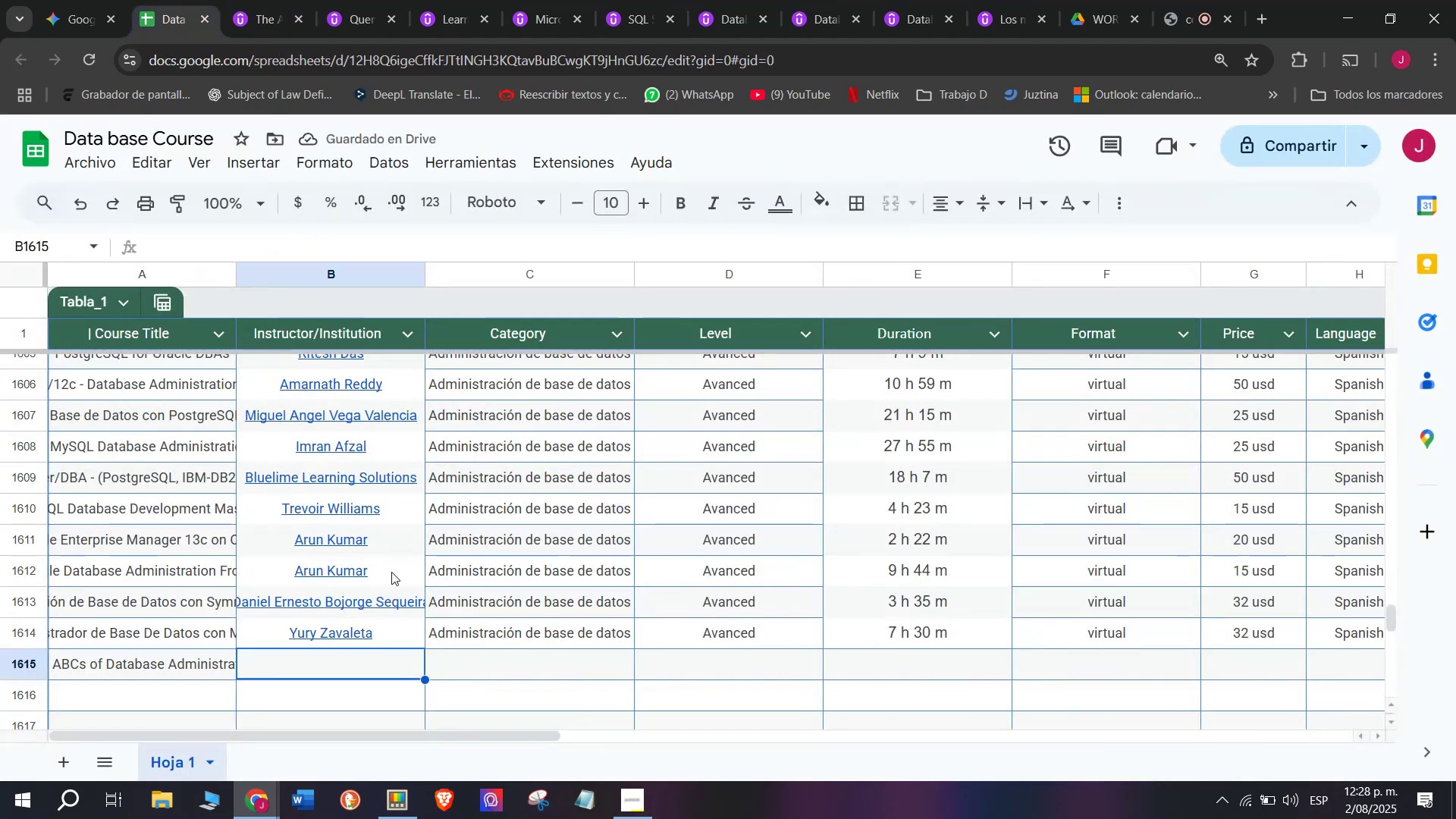 
key(Z)
 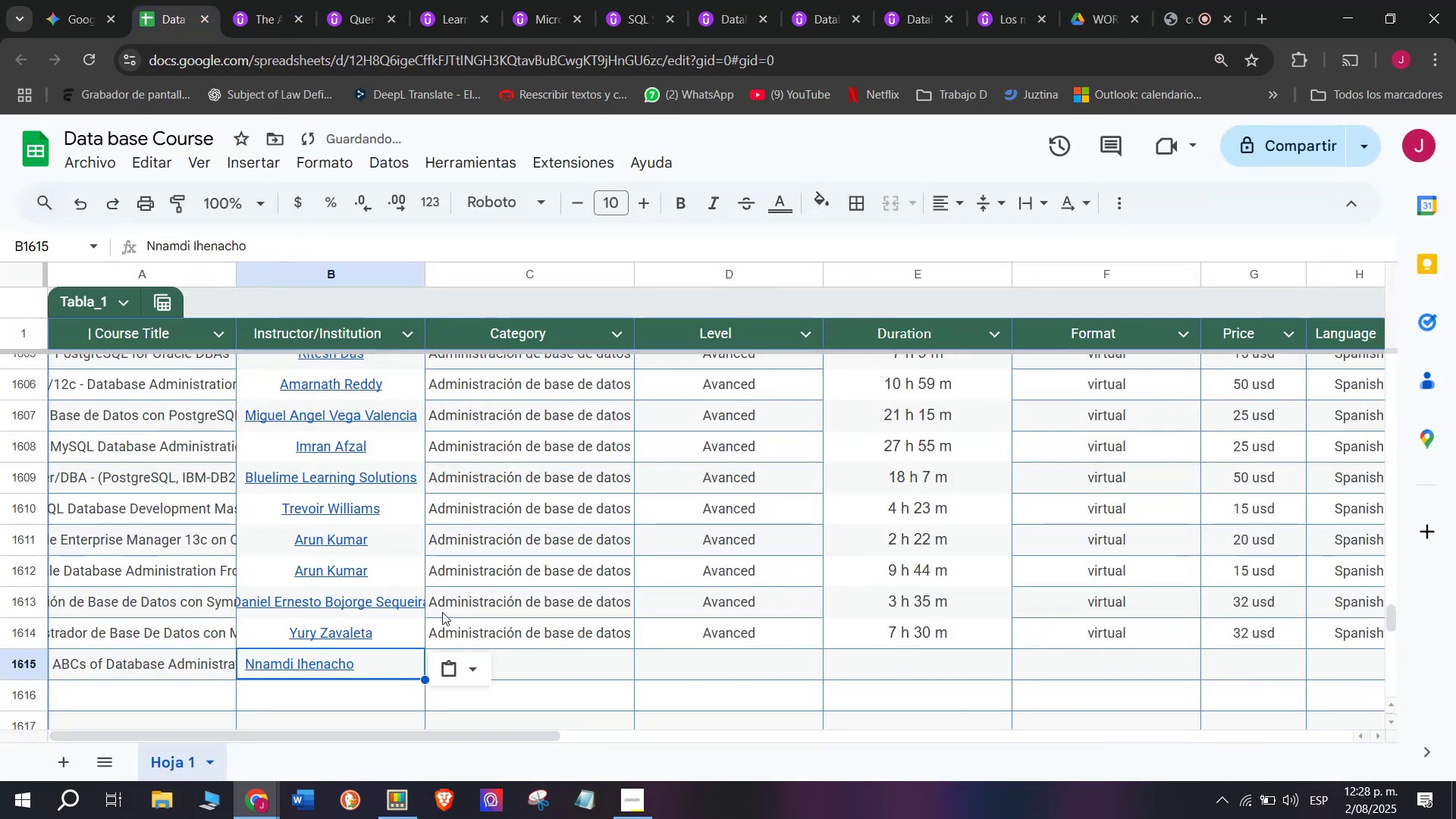 
key(Control+ControlLeft)
 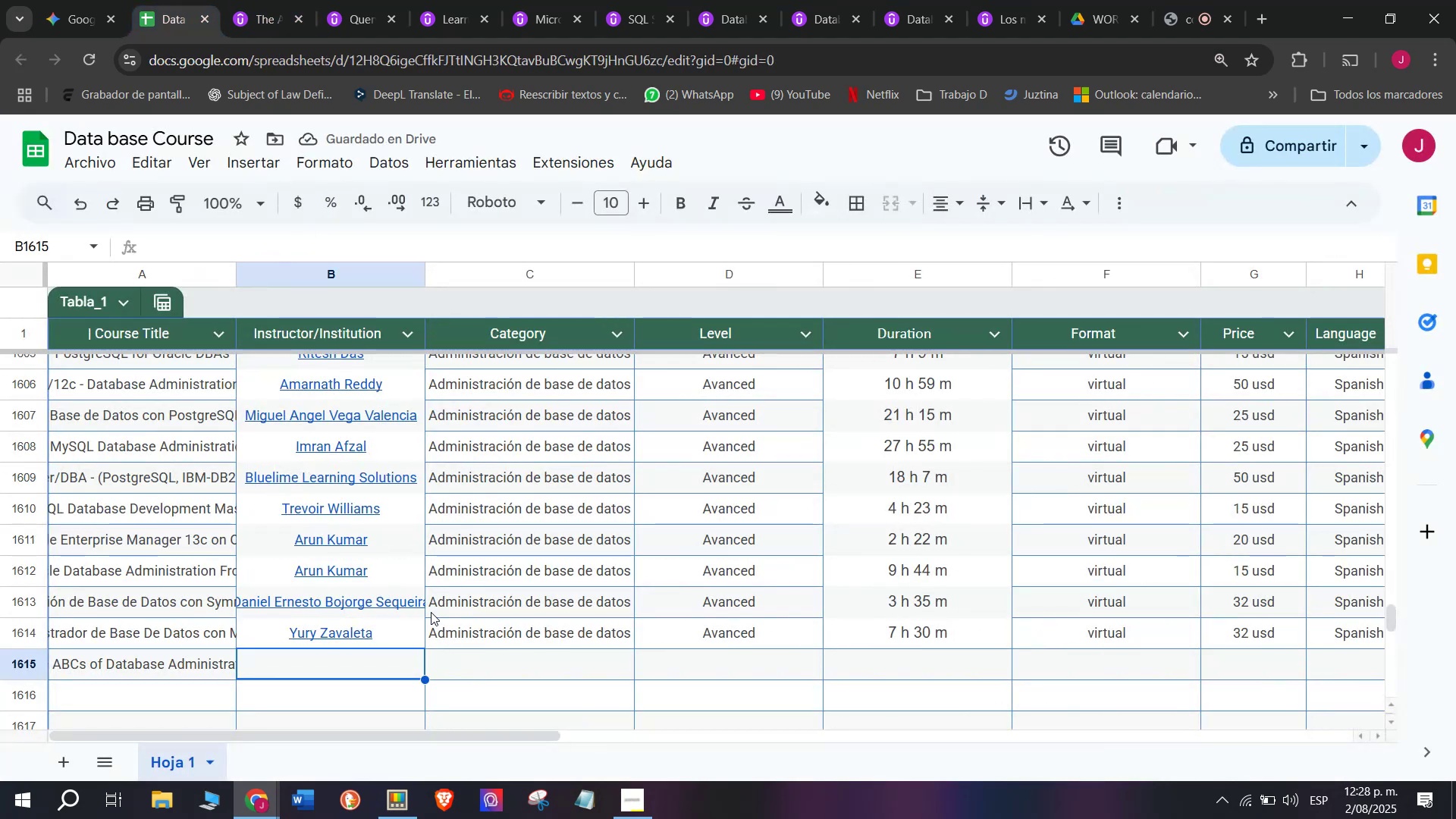 
key(Control+V)
 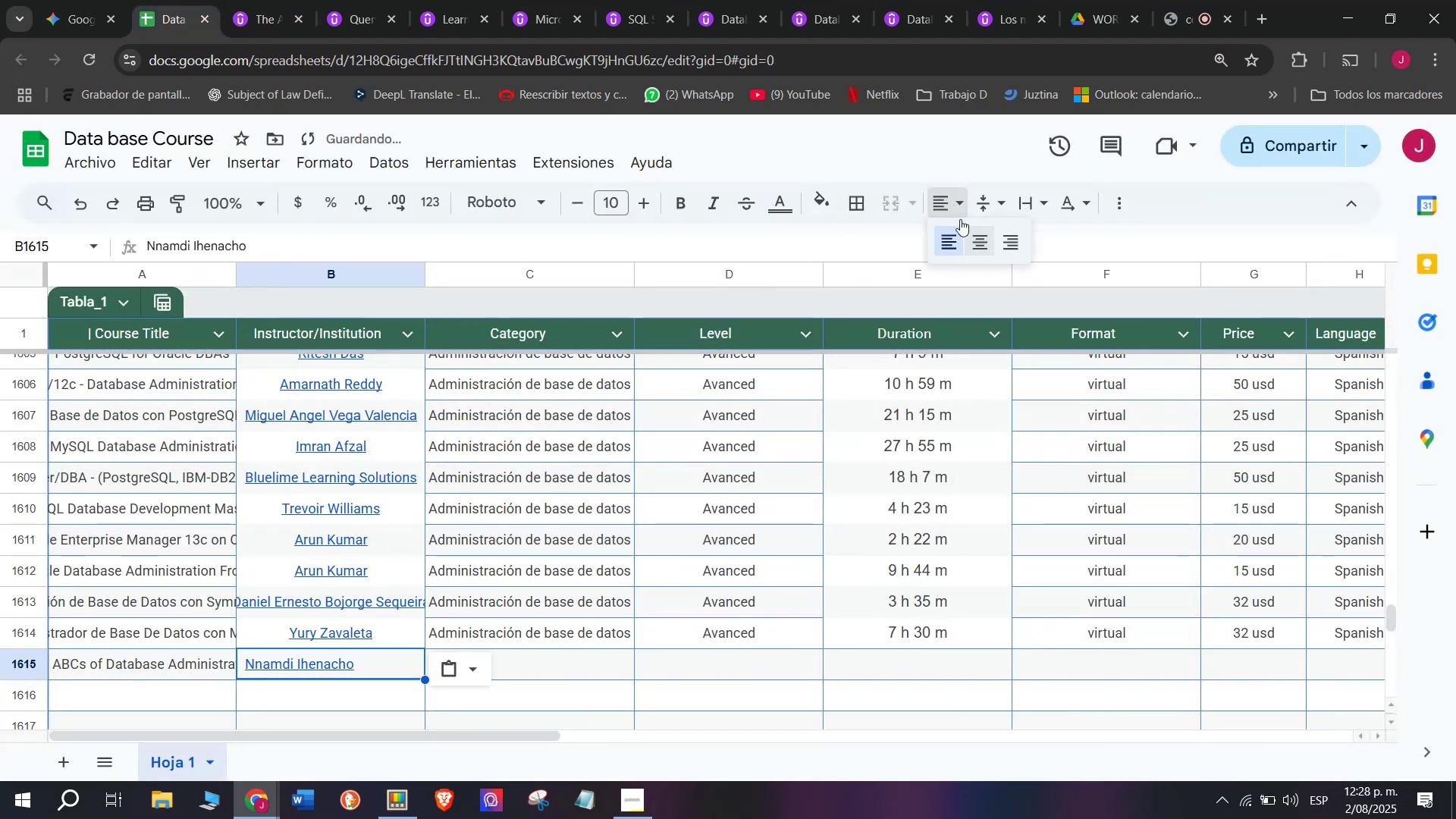 
double_click([992, 240])
 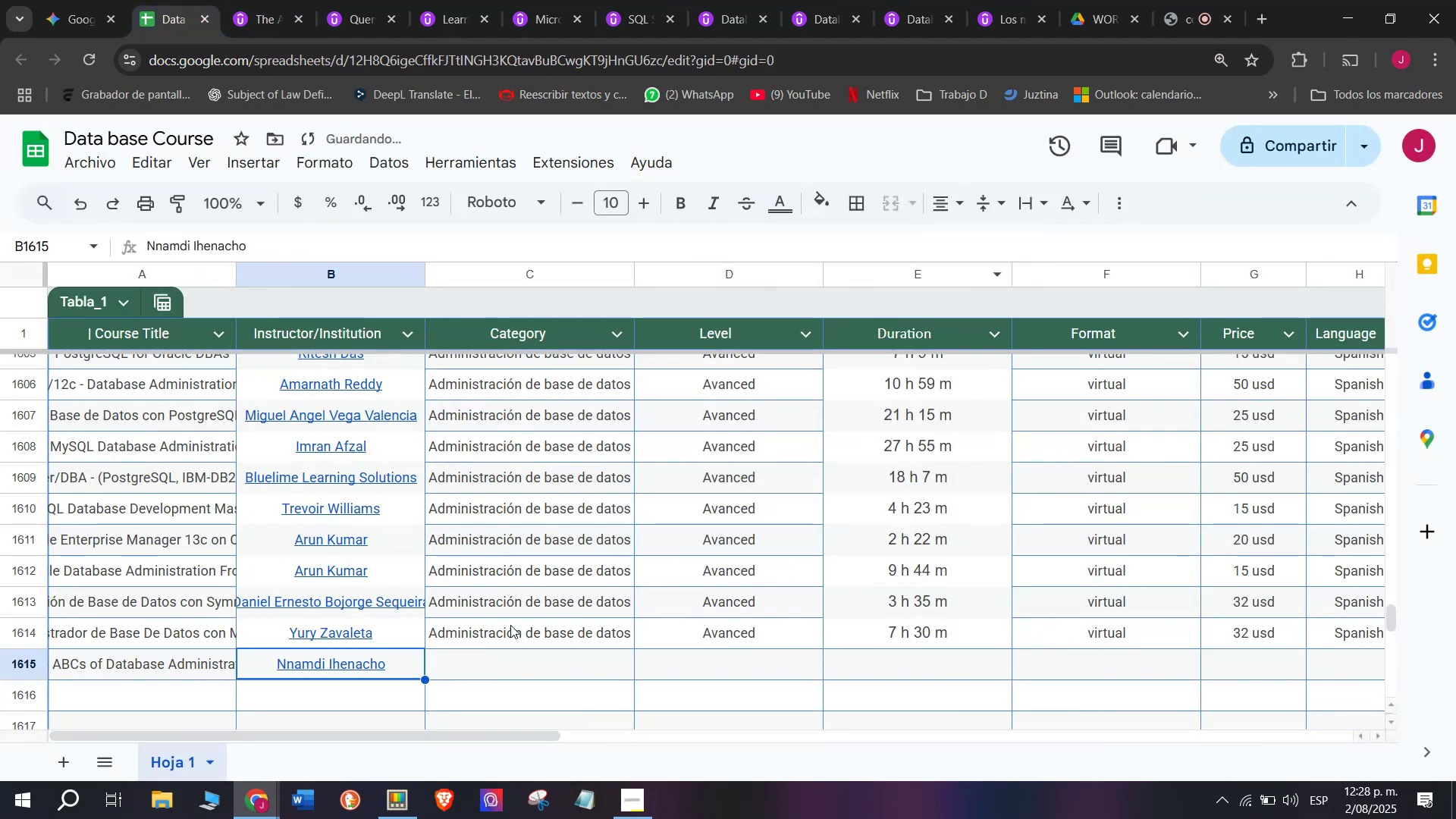 
left_click([513, 626])
 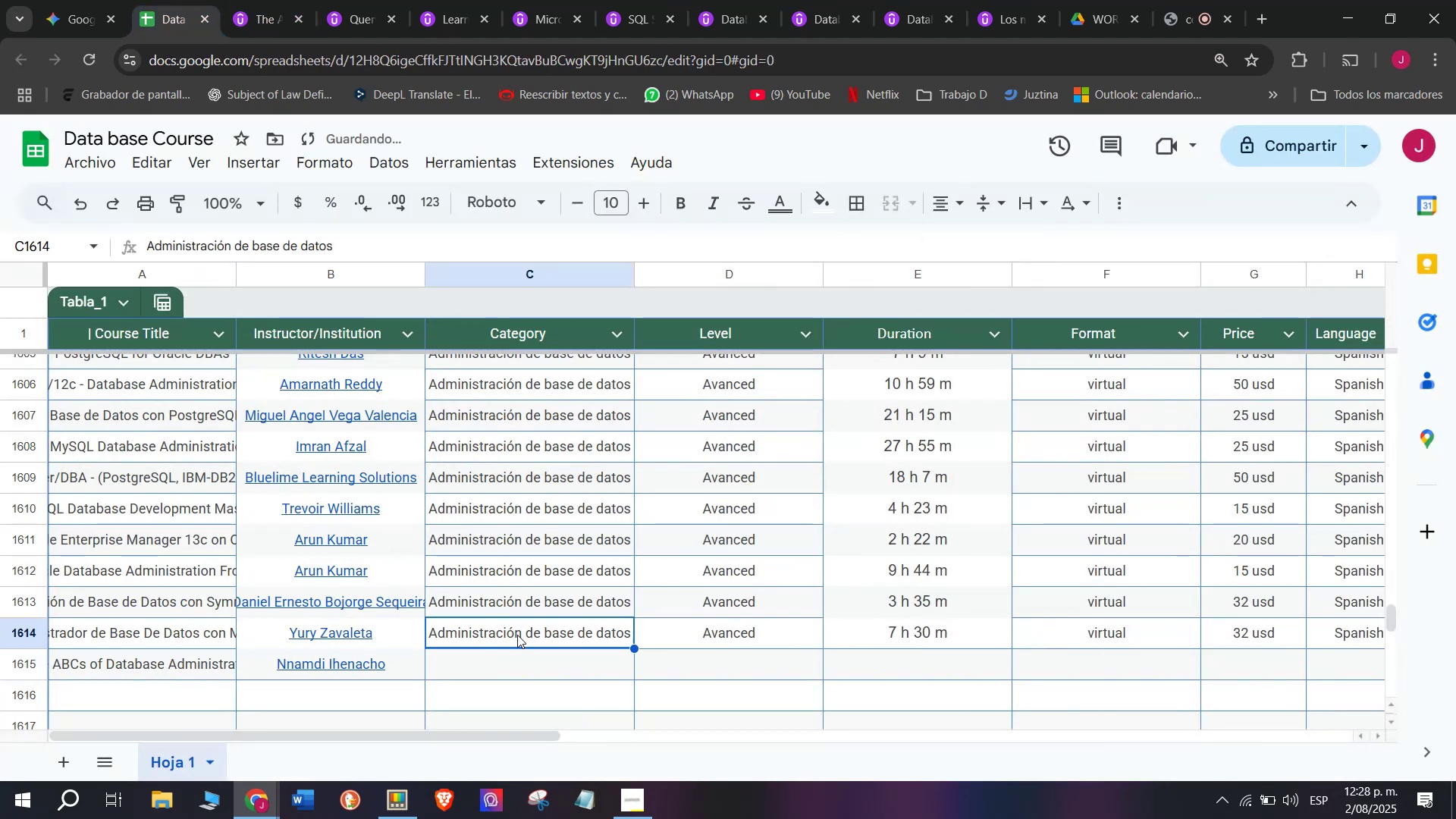 
key(Break)
 